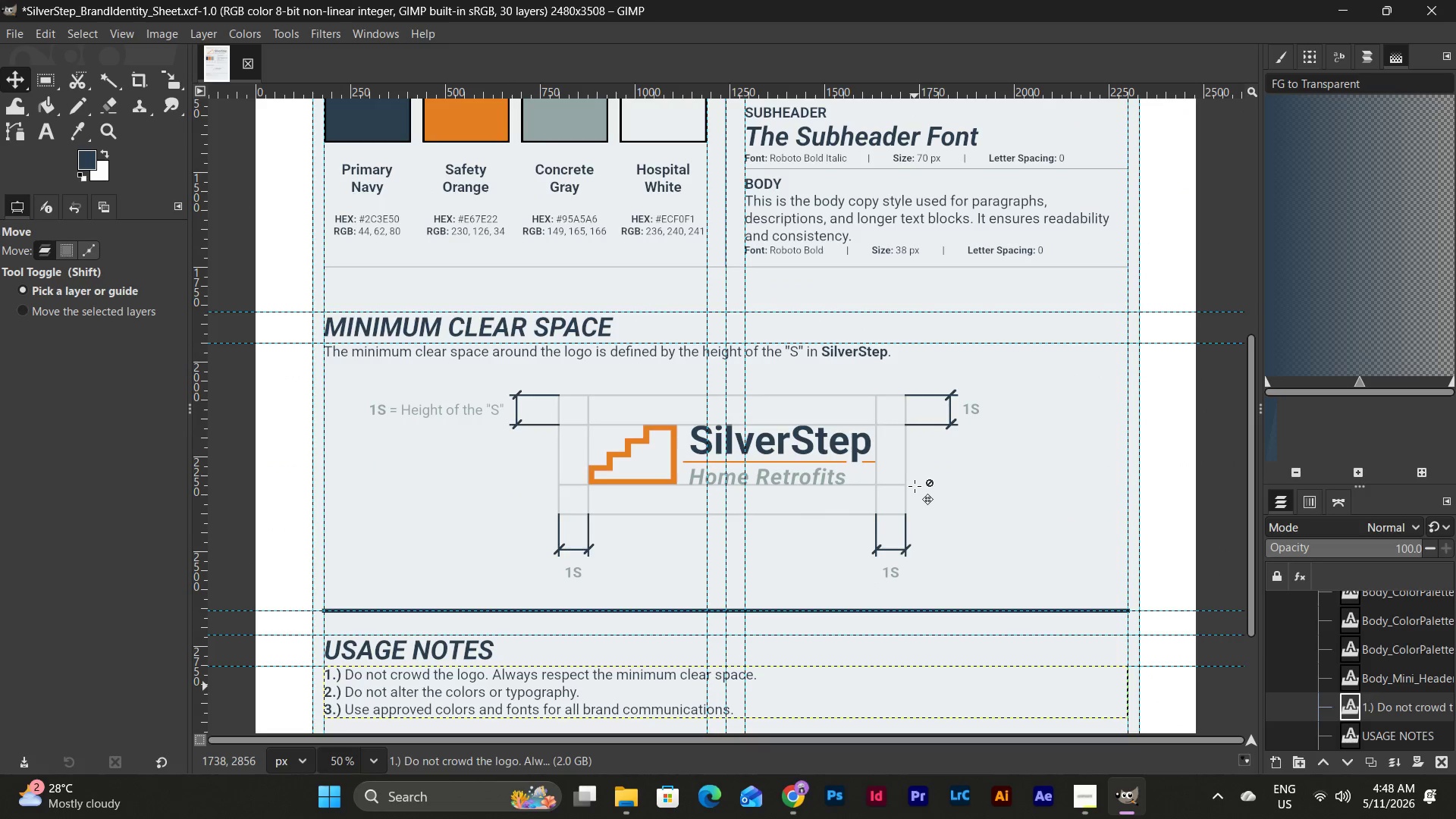 
wait(5.69)
 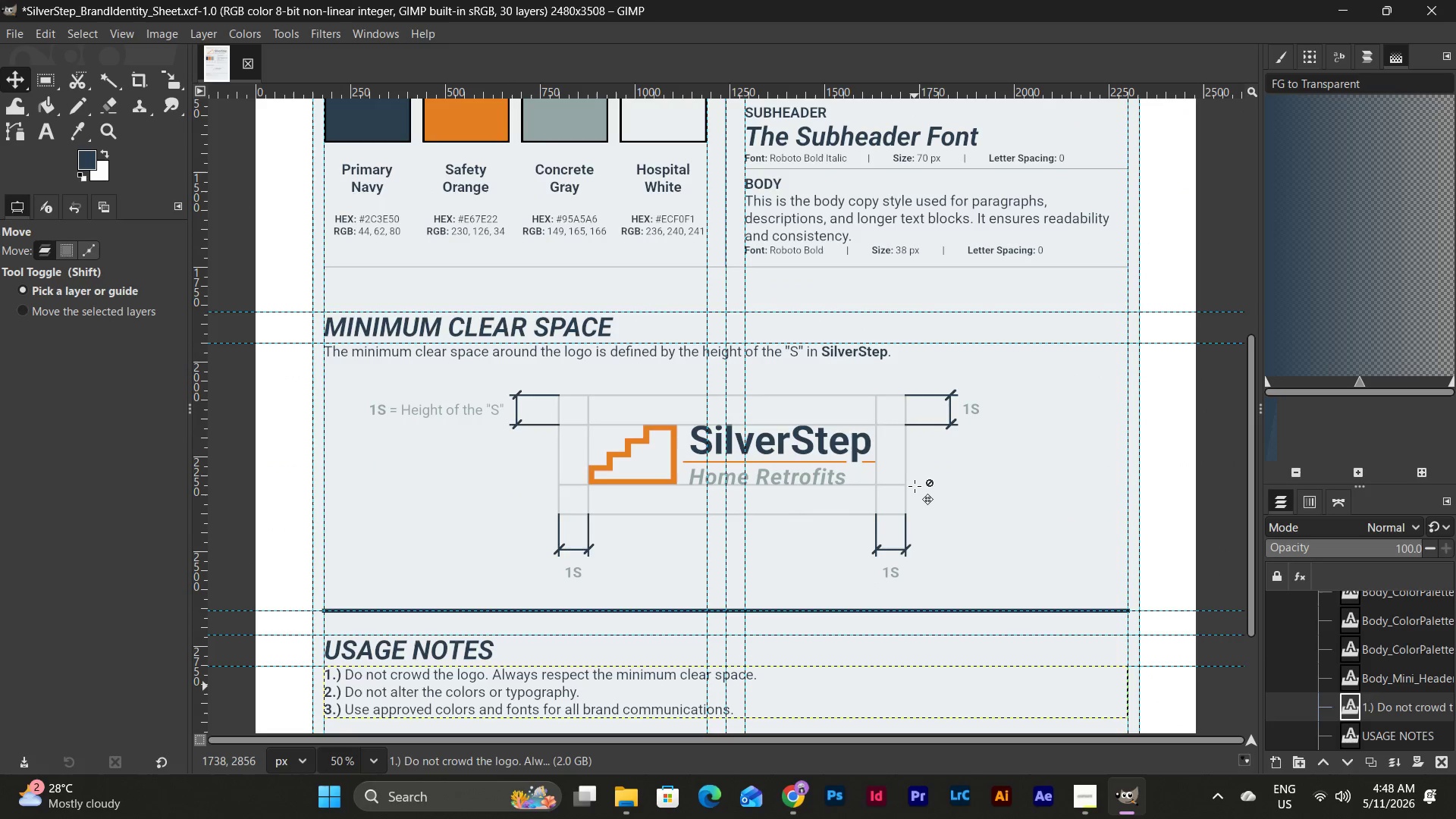 
scroll: coordinate [874, 584], scroll_direction: down, amount: 6.0
 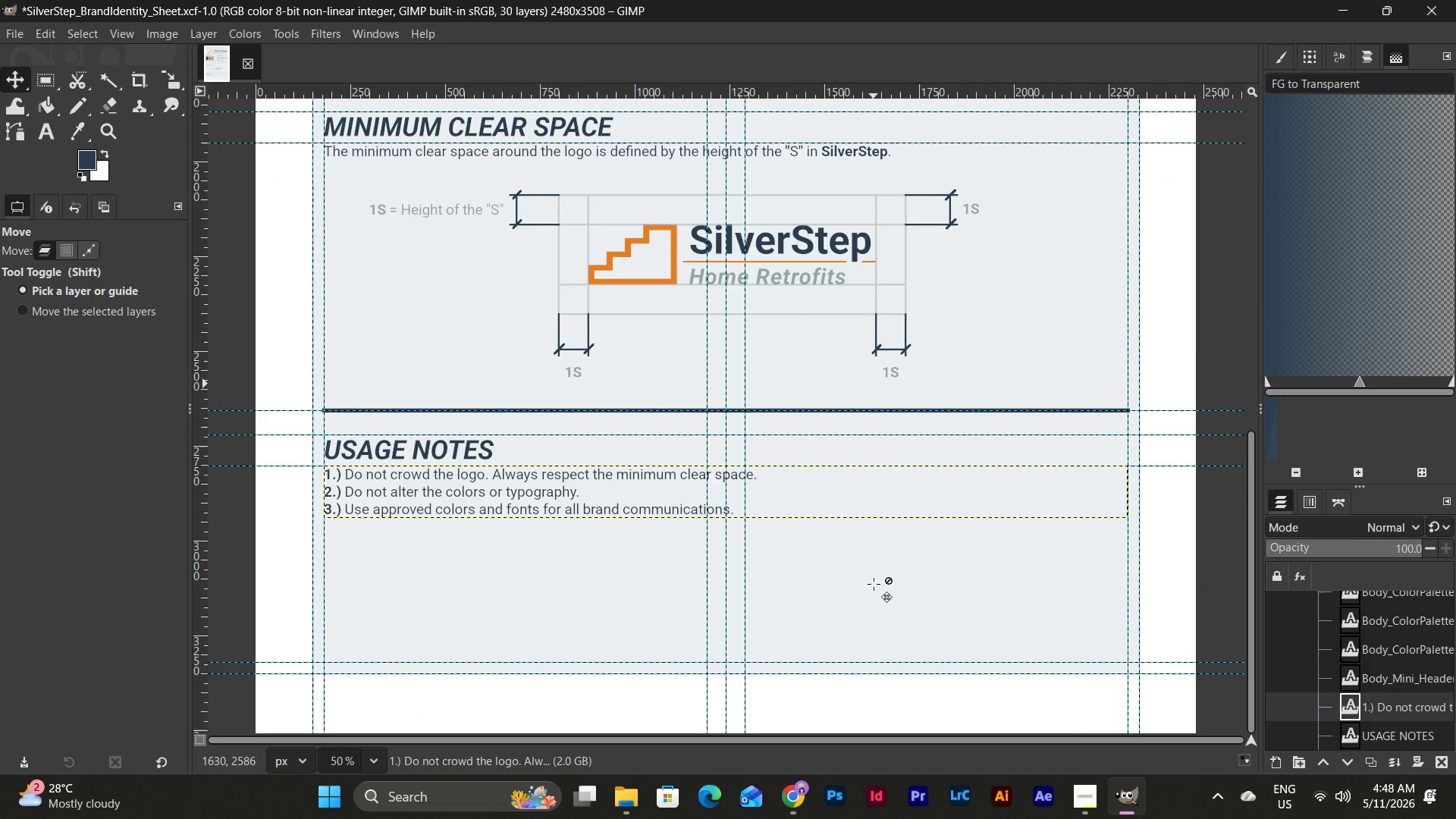 
scroll: coordinate [874, 584], scroll_direction: up, amount: 5.0
 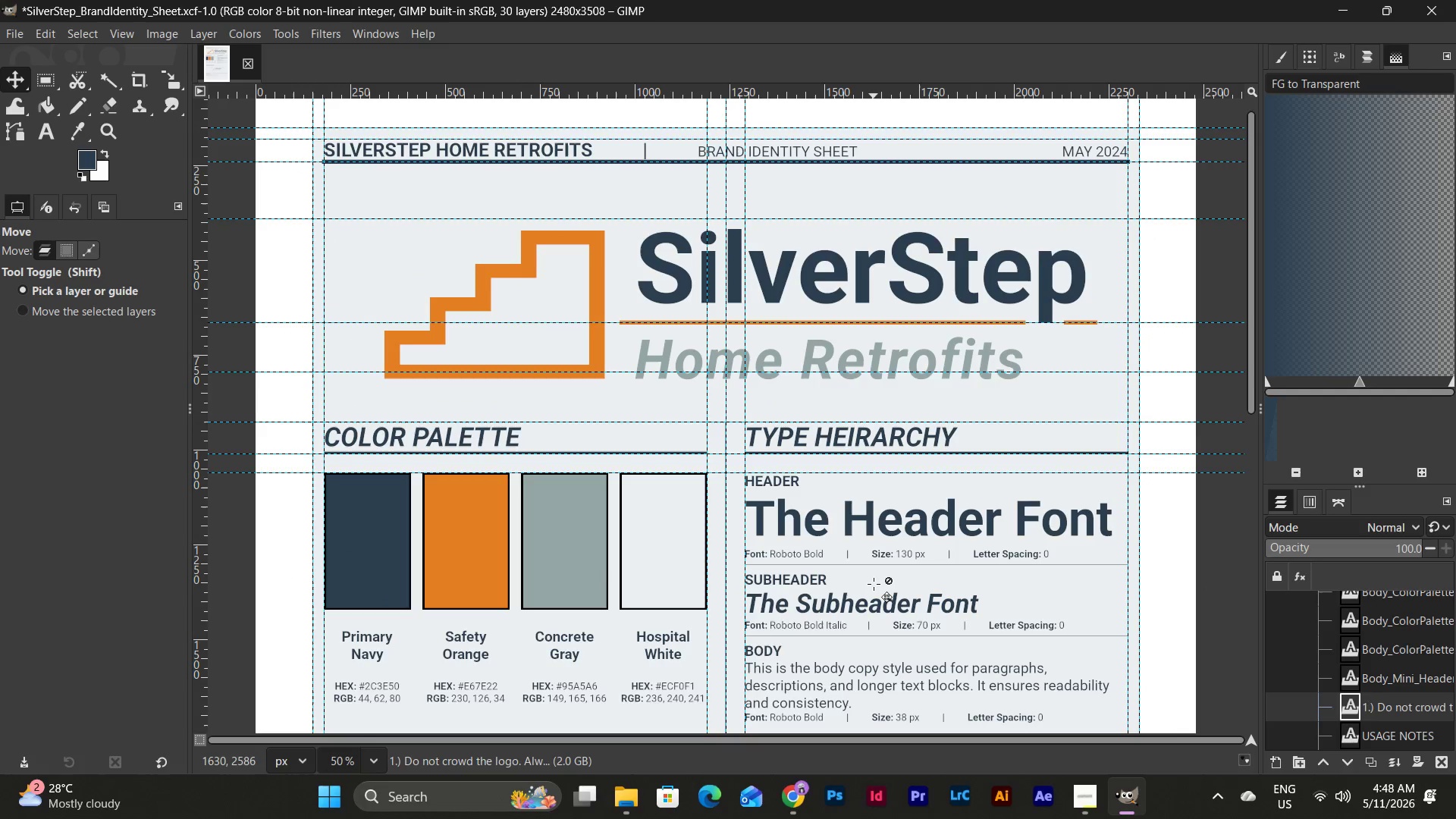 
scroll: coordinate [1339, 668], scroll_direction: down, amount: 15.0
 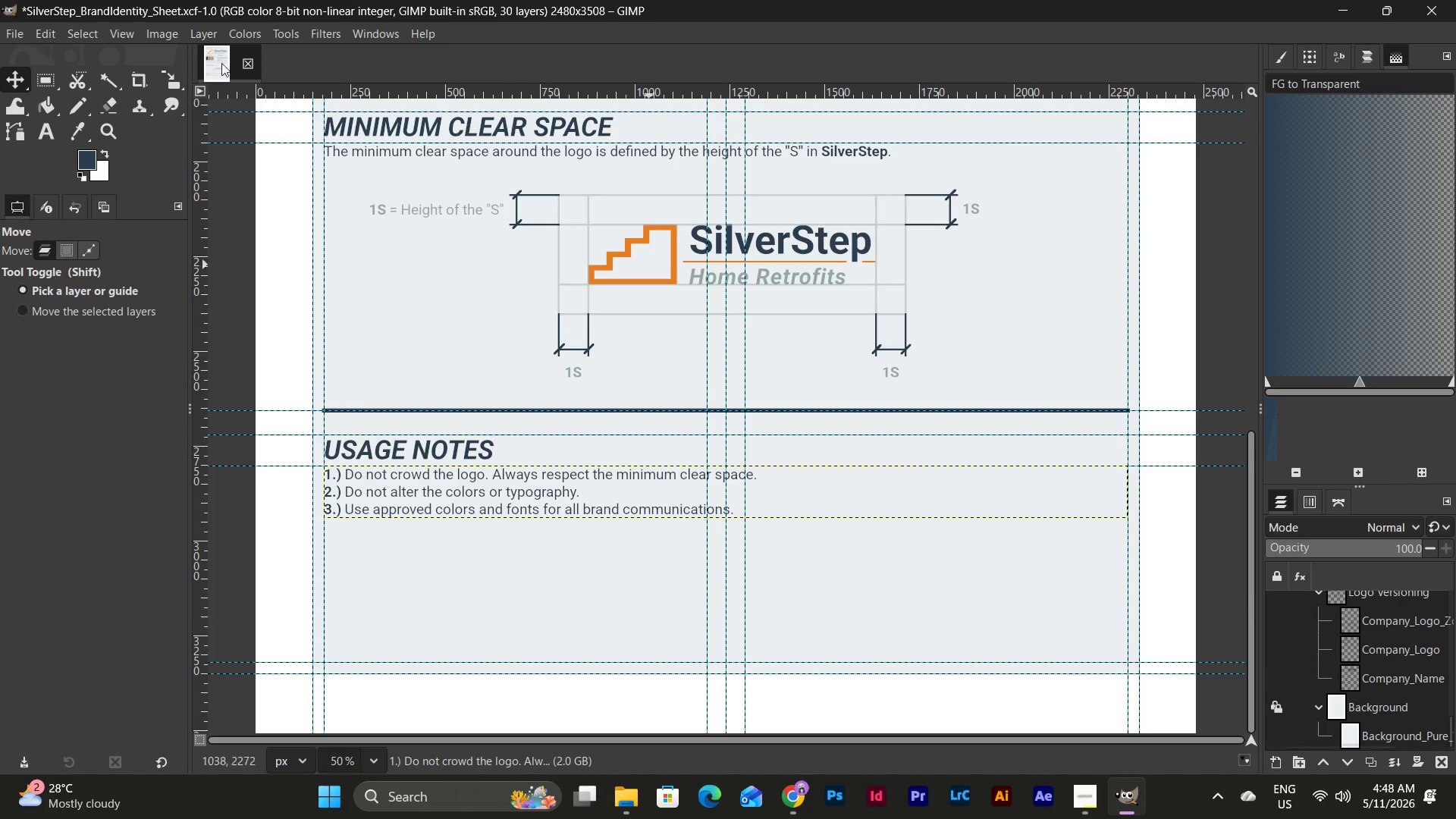 
left_click([12, 32])
 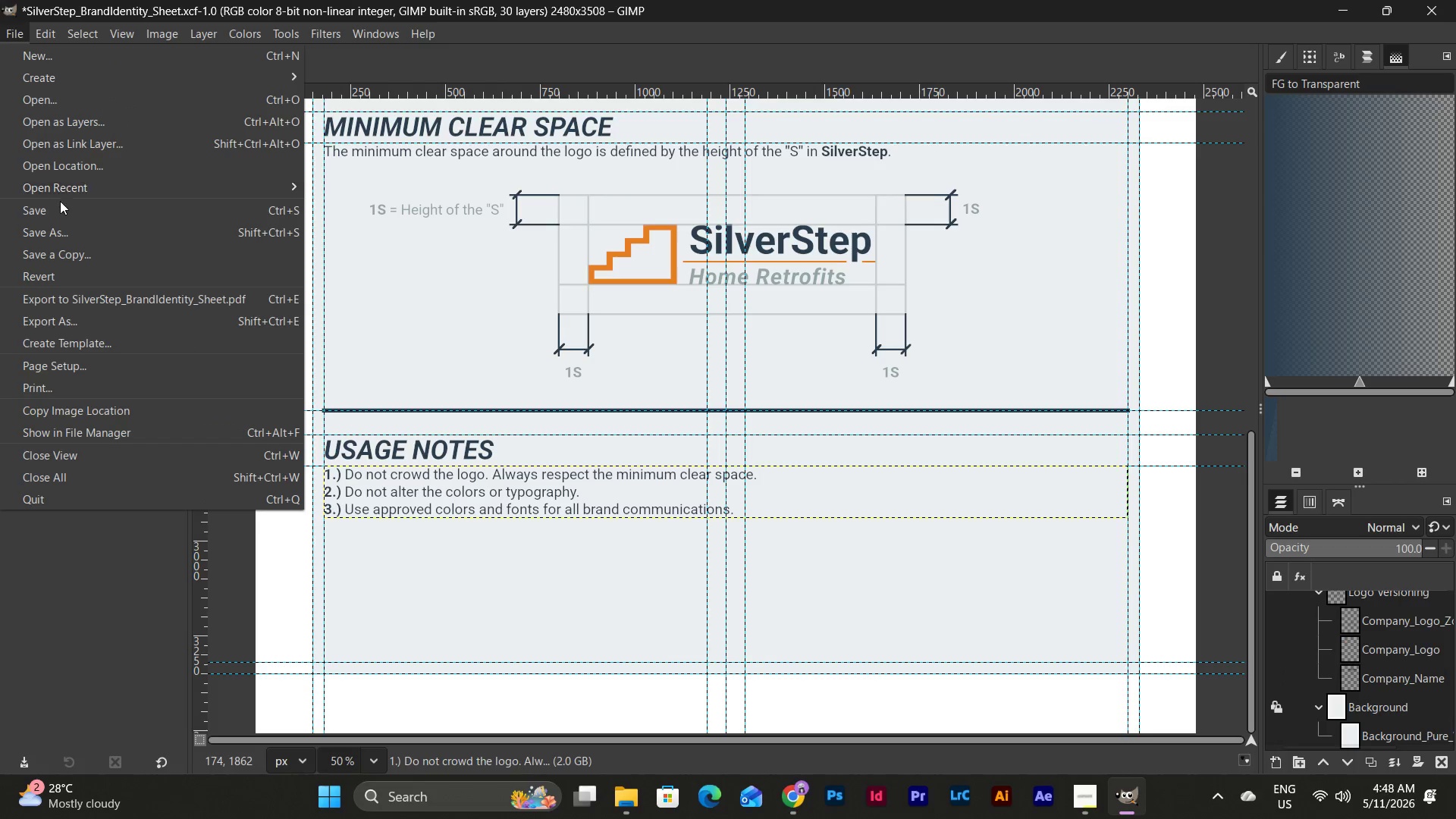 
left_click([60, 206])
 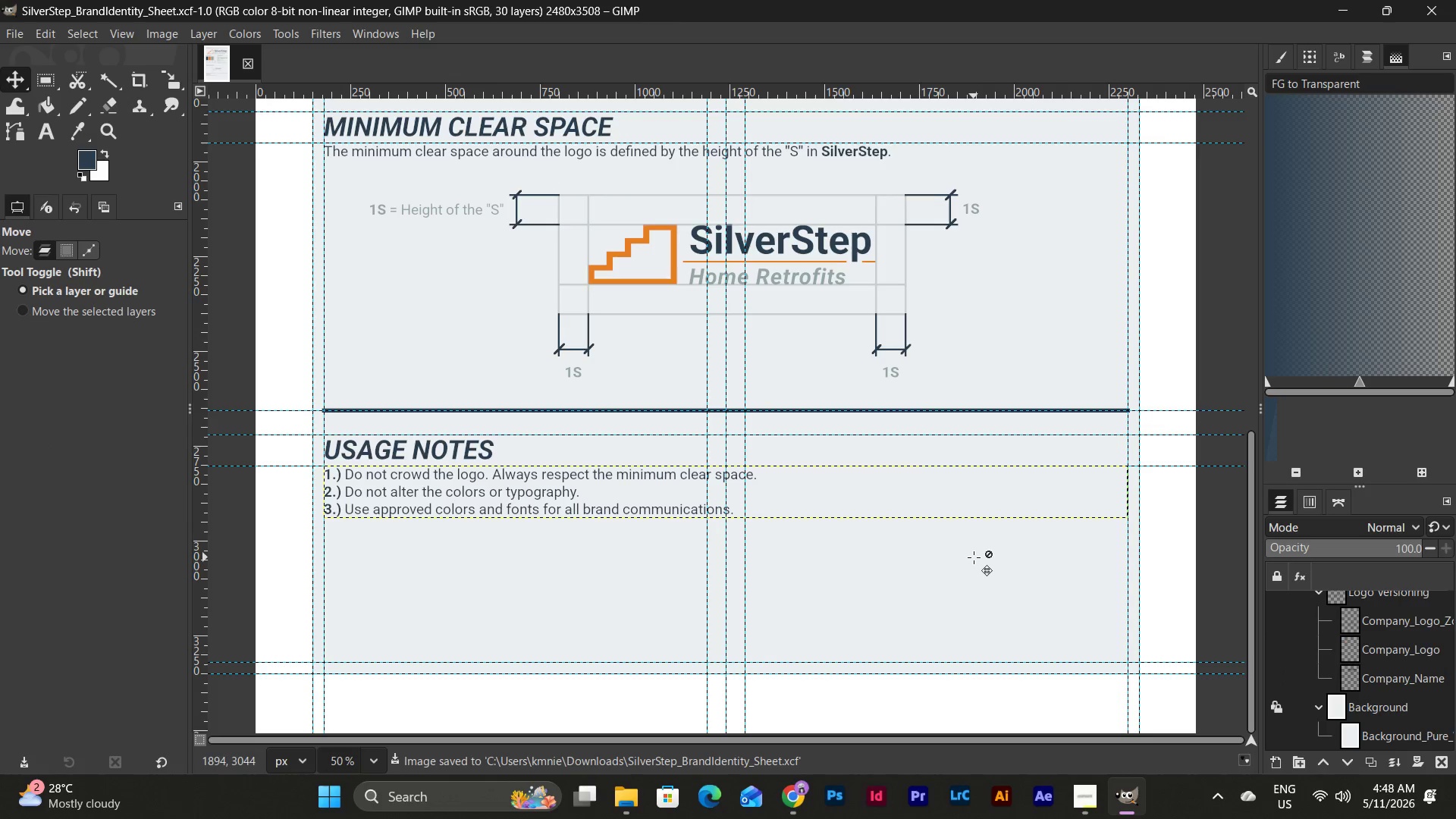 
scroll: coordinate [973, 557], scroll_direction: up, amount: 2.0
 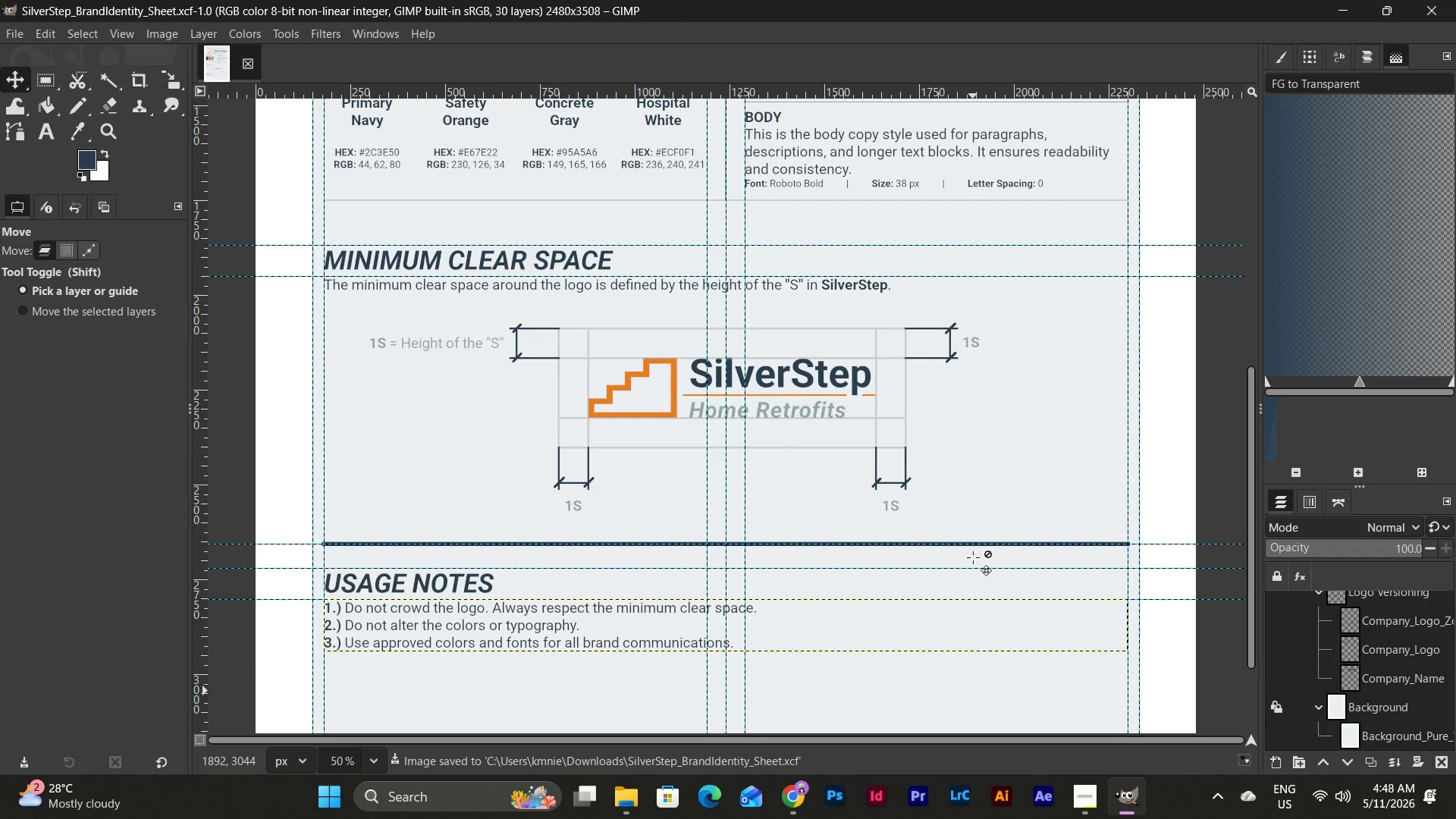 
left_click([774, 621])
 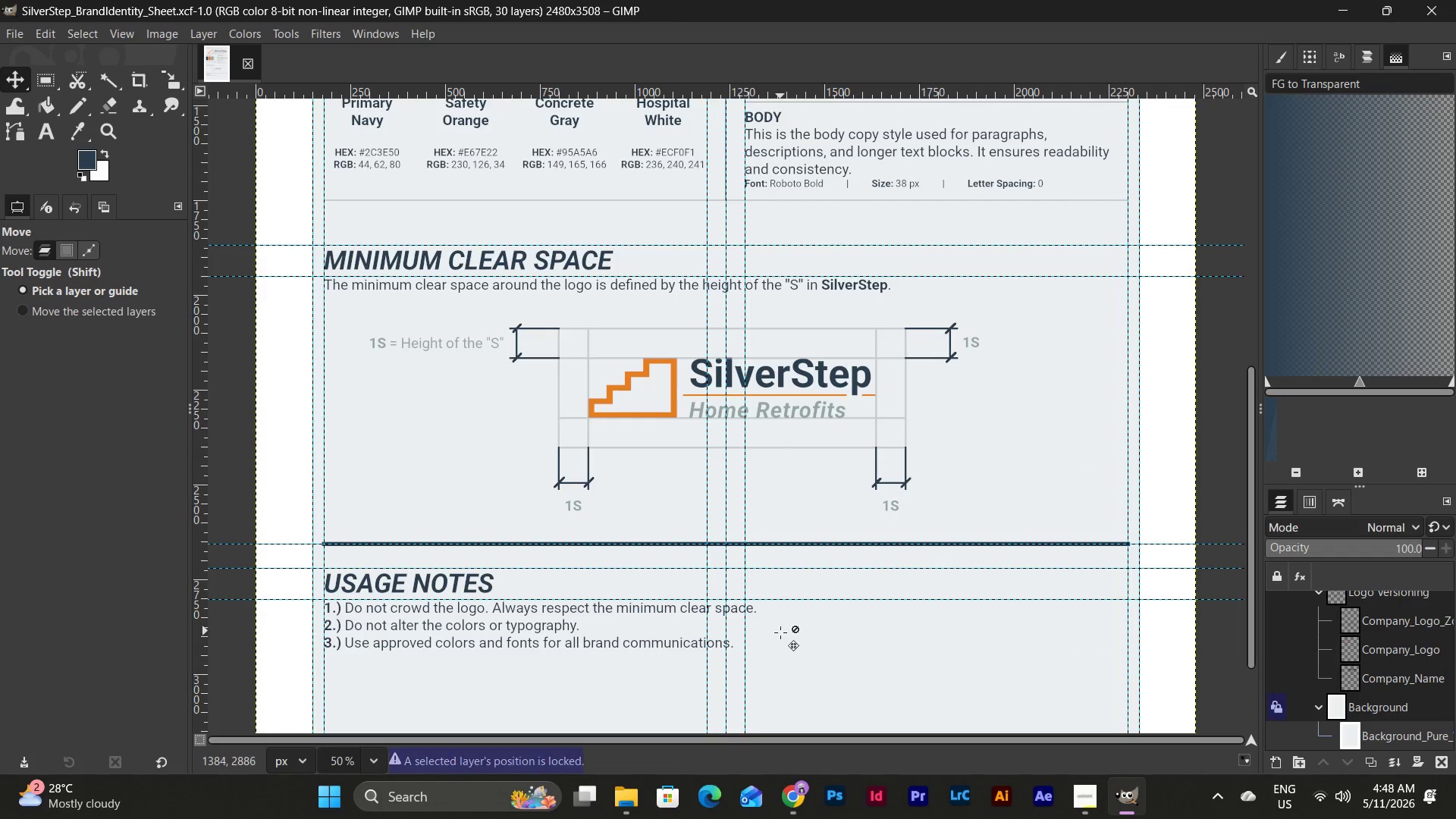 
left_click([780, 634])
 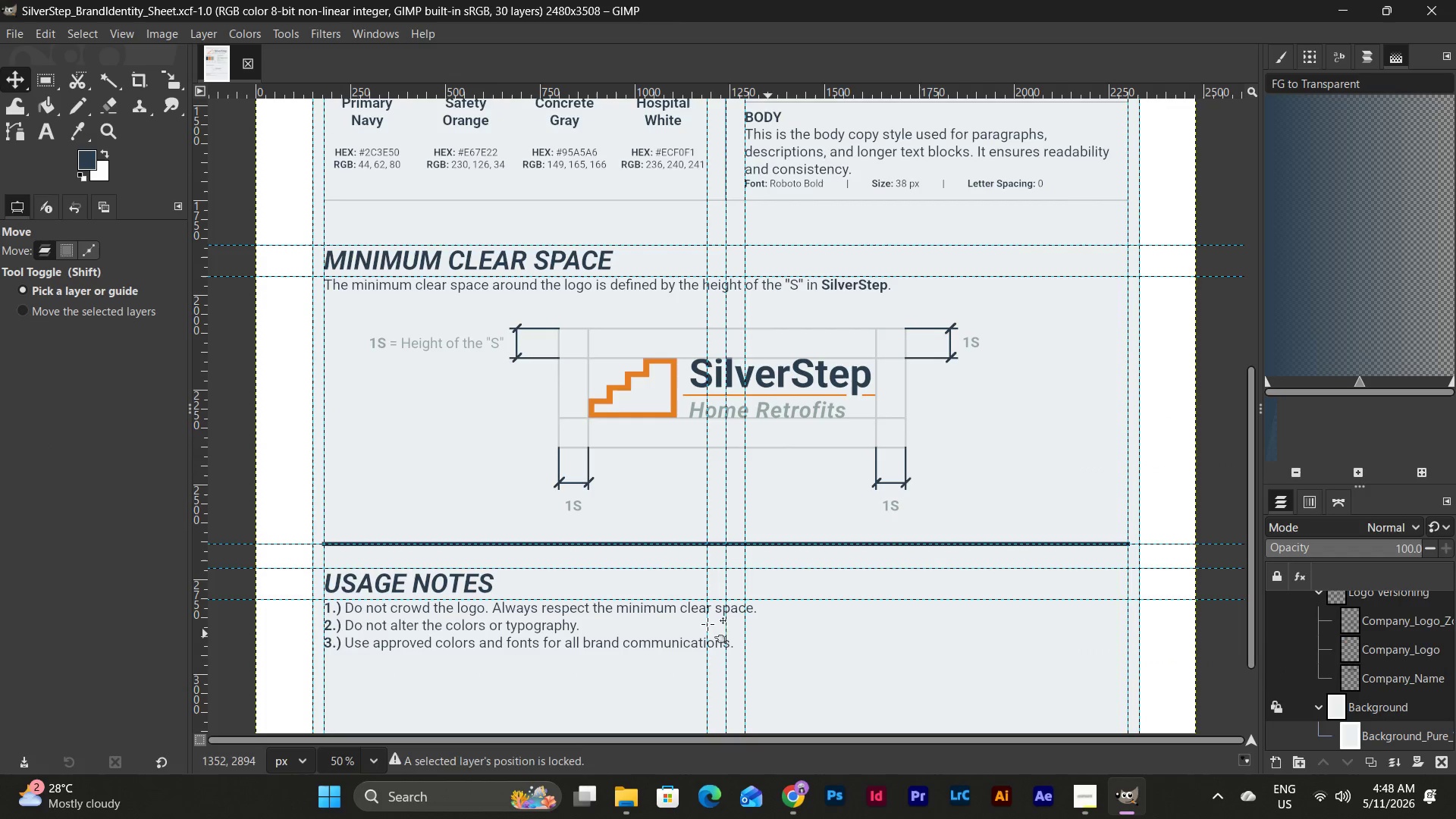 
double_click([657, 614])
 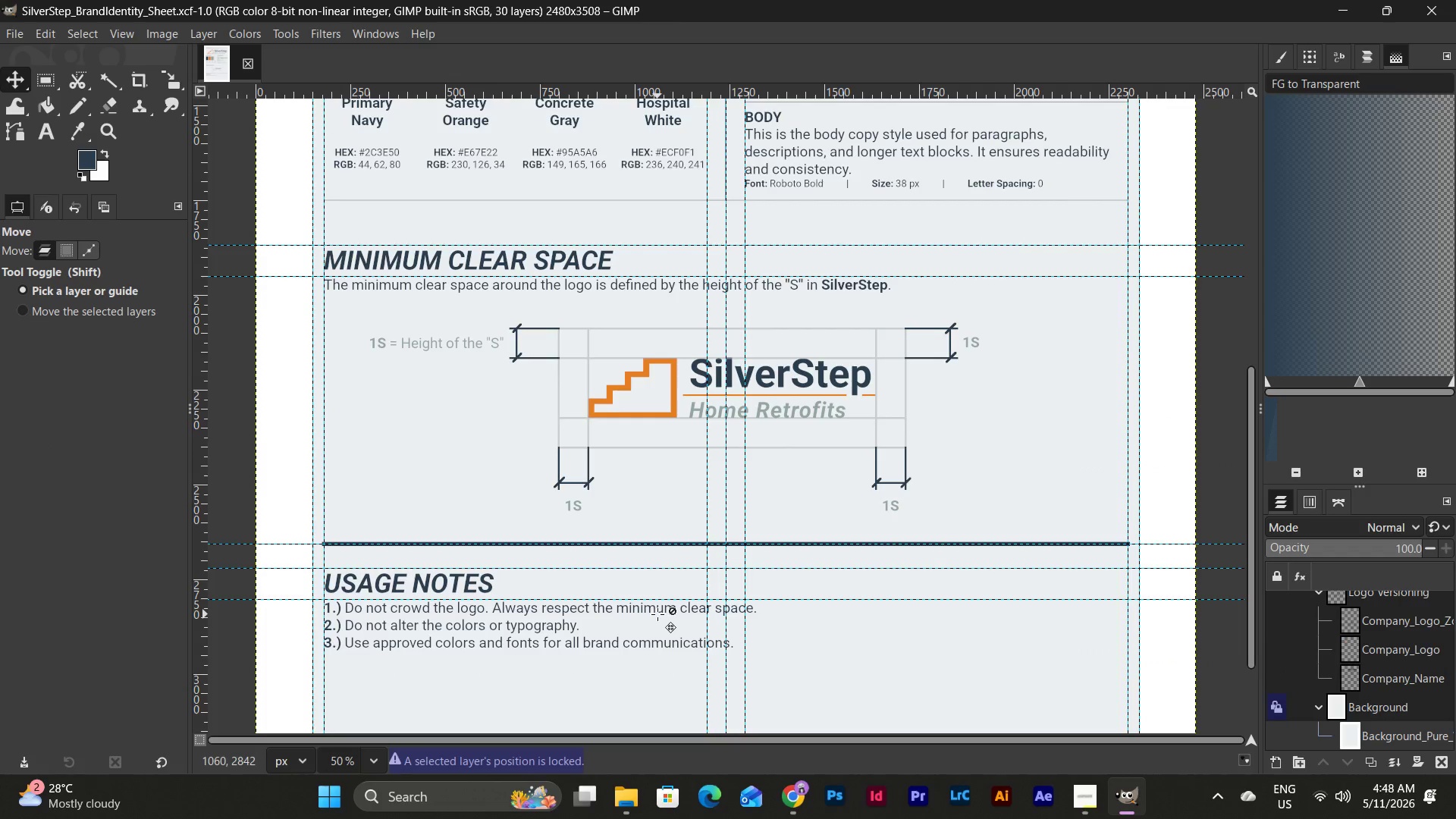 
triple_click([657, 614])
 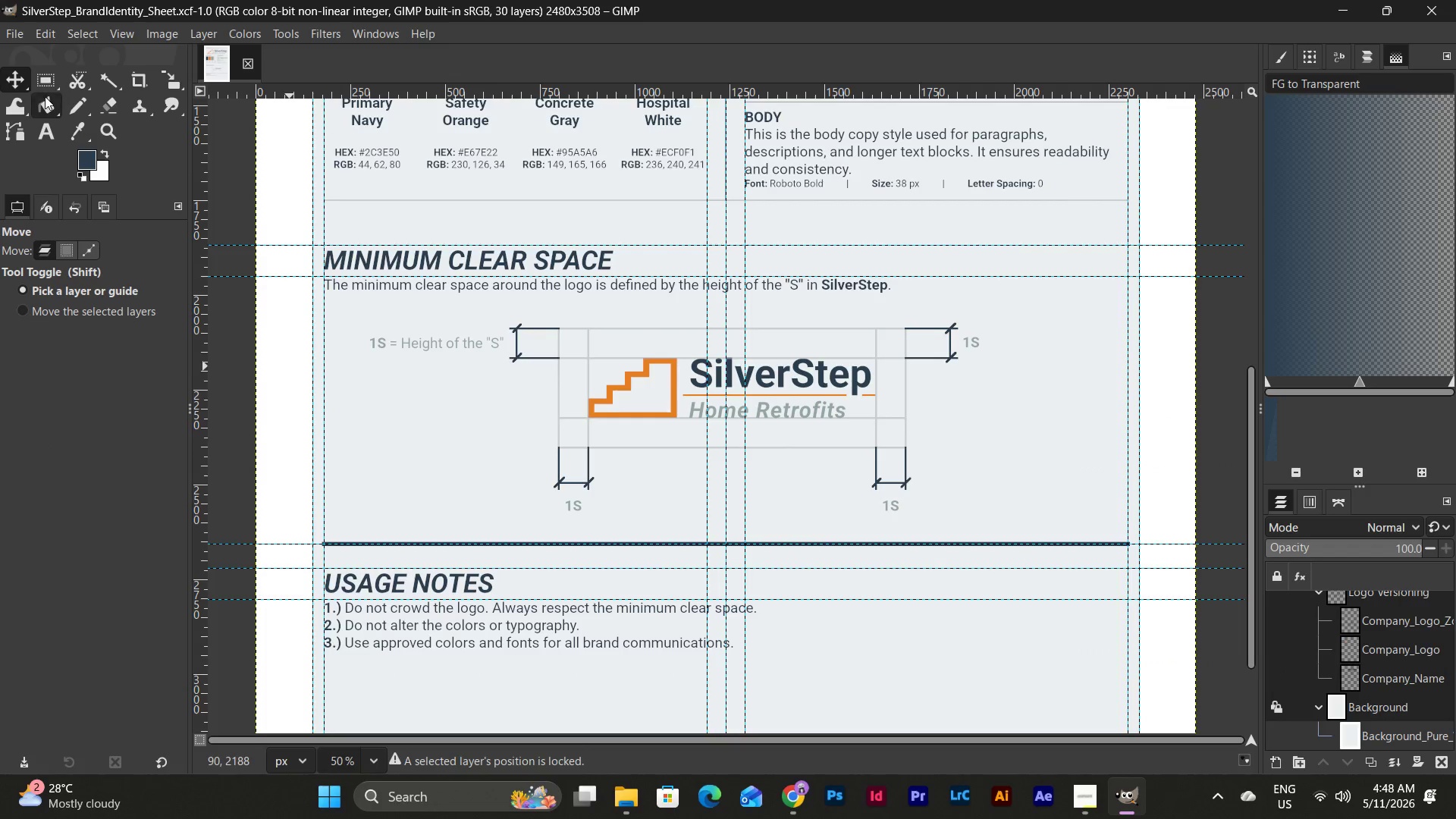 
left_click([47, 132])
 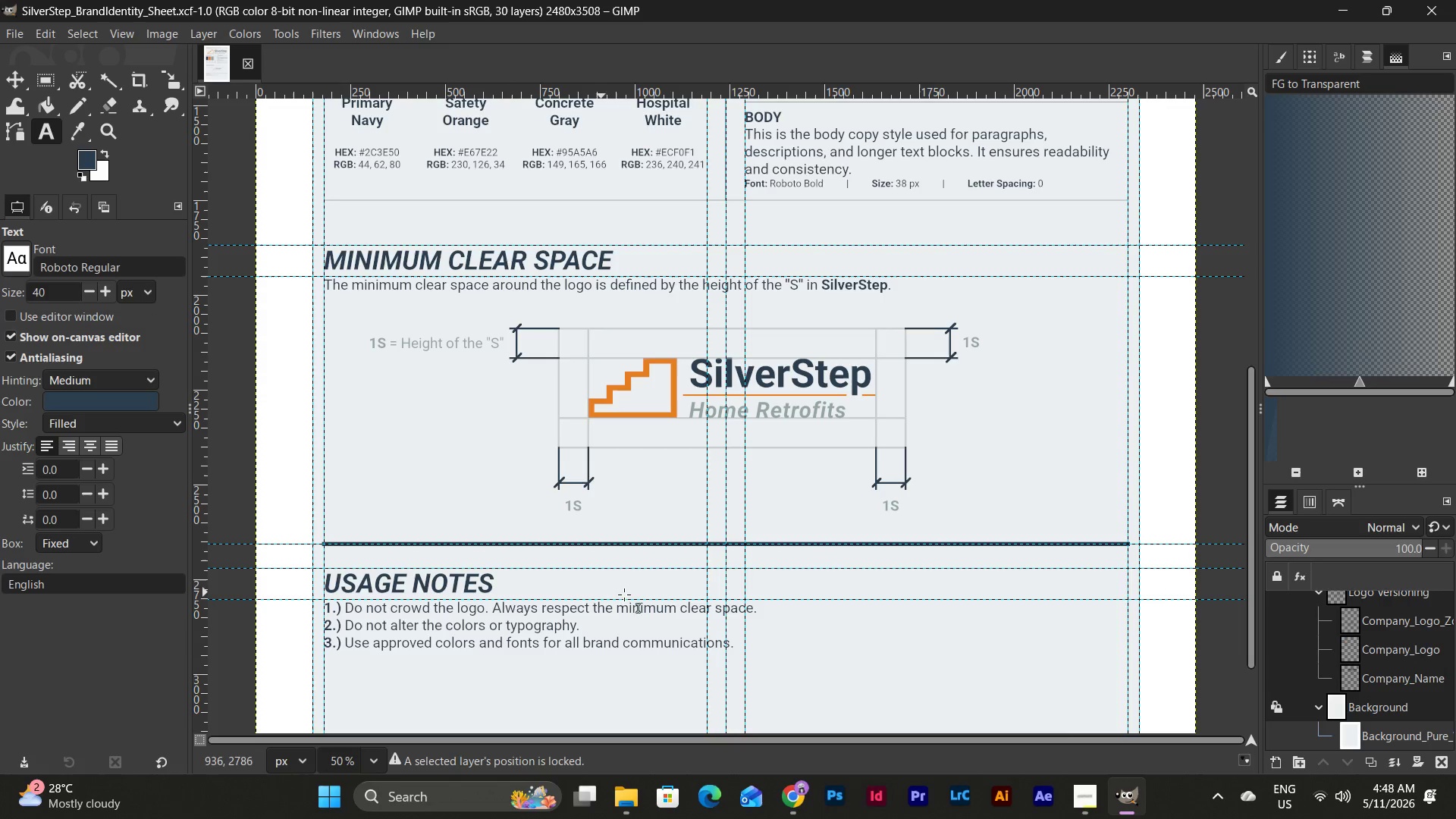 
left_click([726, 633])
 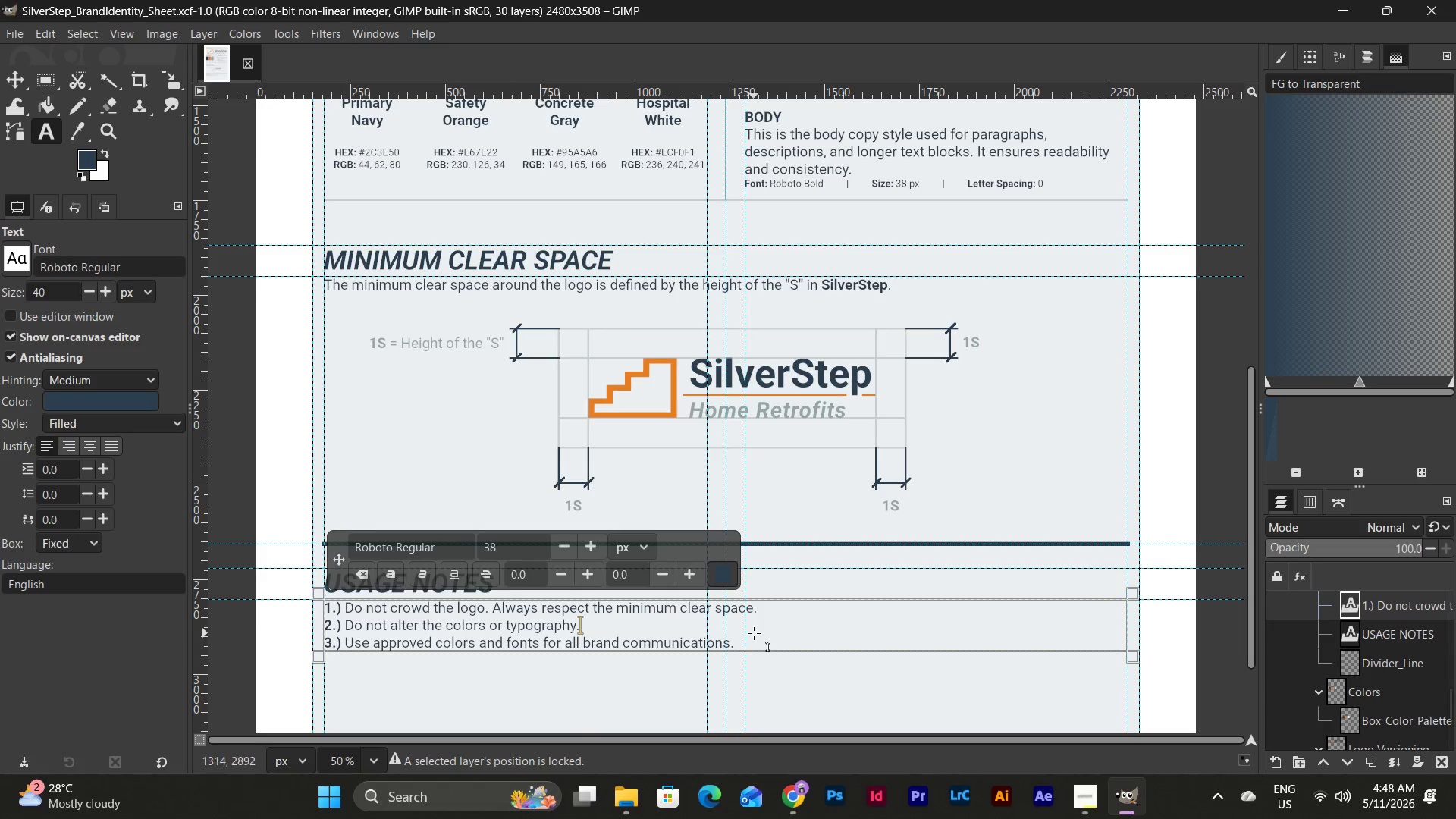 
left_click_drag(start_coordinate=[754, 633], to_coordinate=[520, 605])
 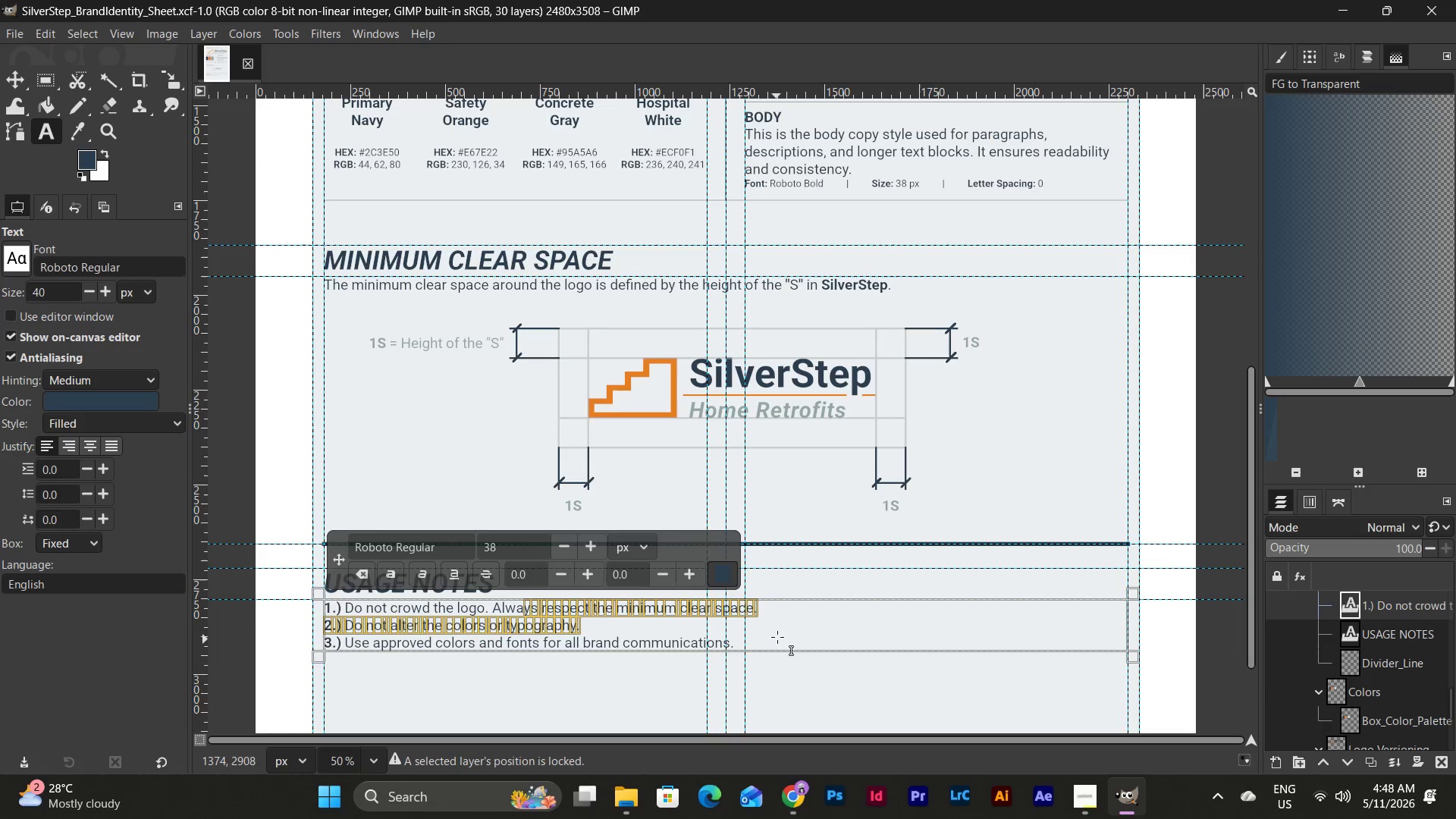 
left_click([777, 635])
 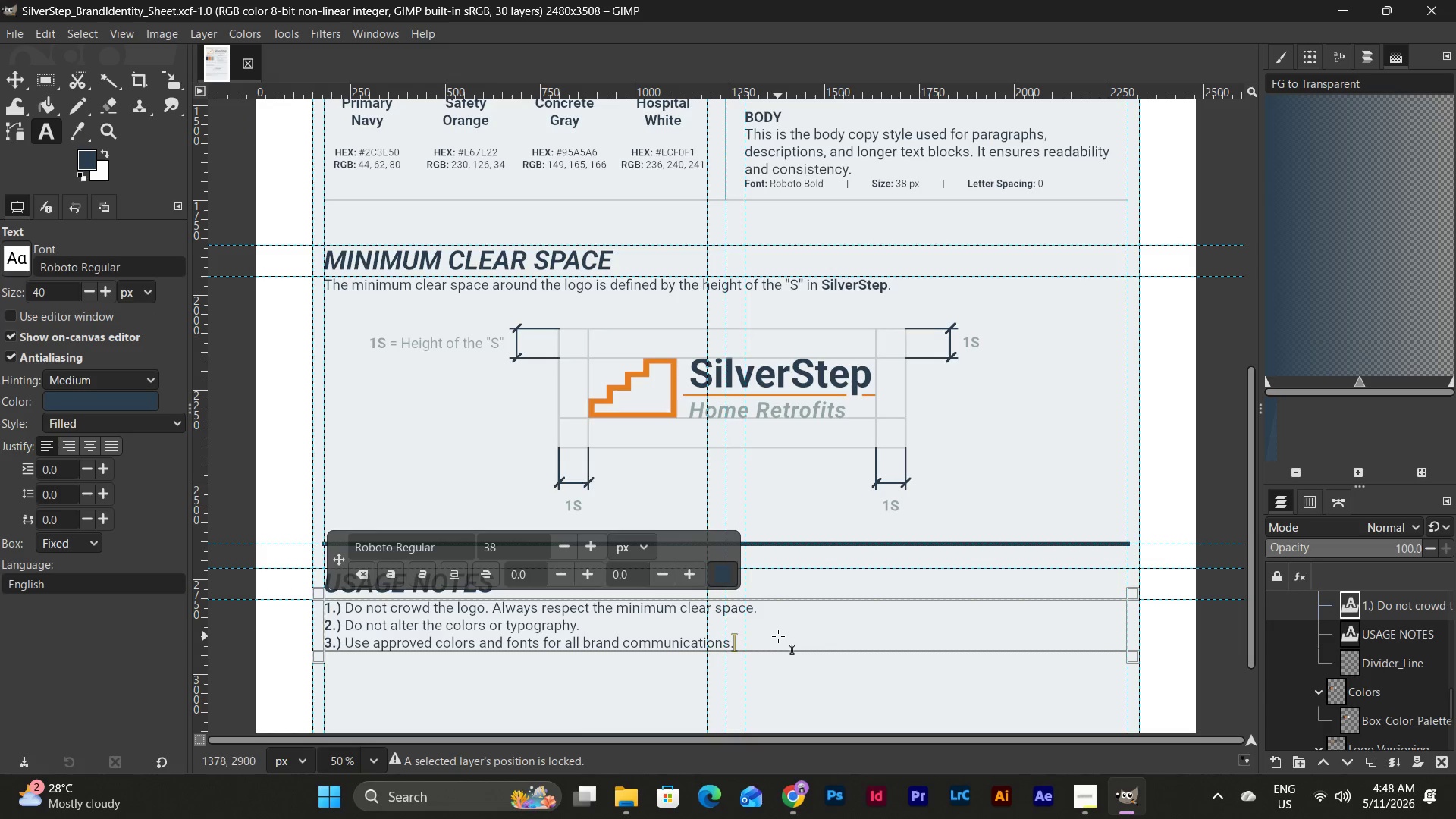 
left_click_drag(start_coordinate=[779, 637], to_coordinate=[299, 587])
 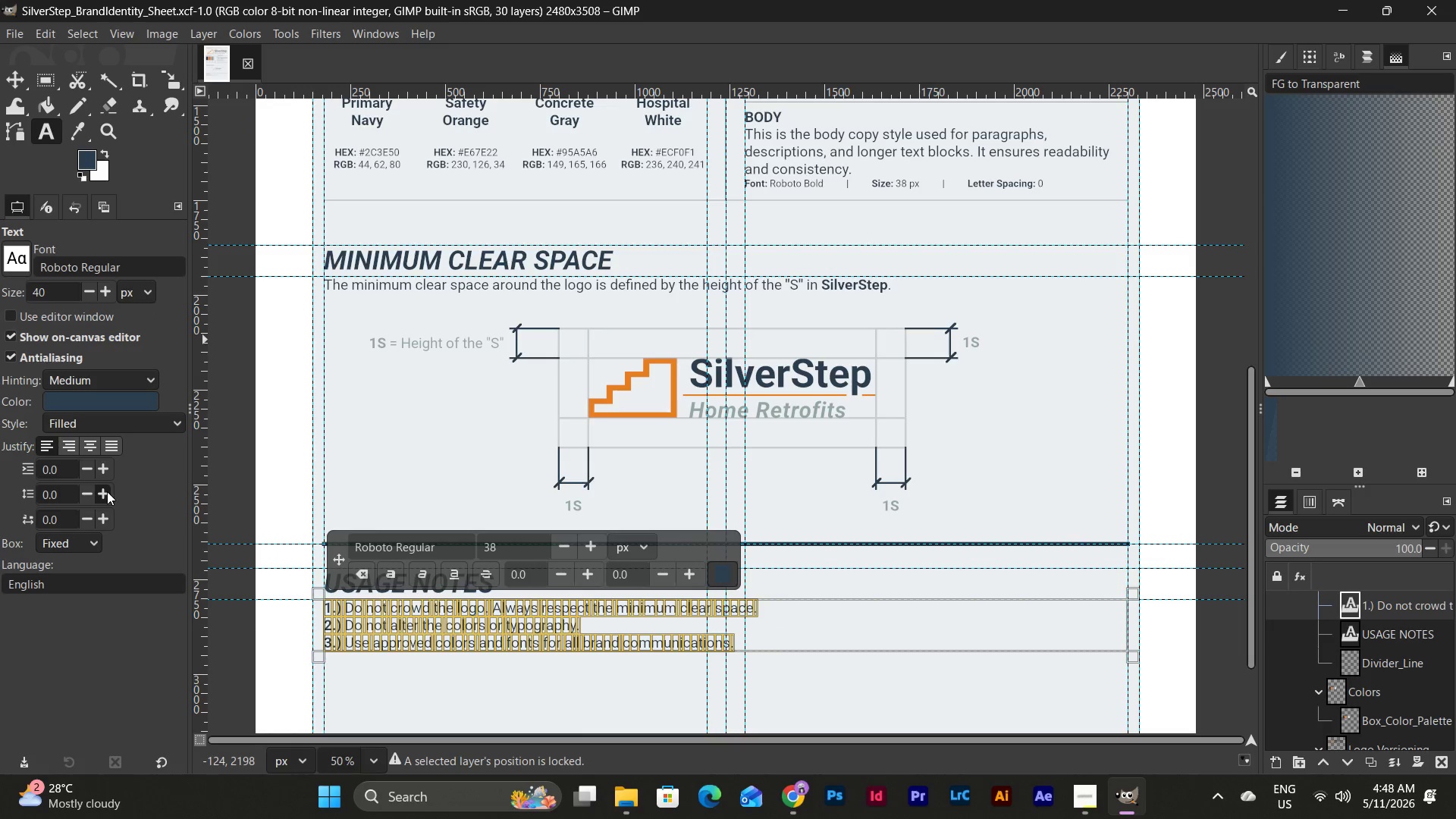 
double_click([107, 491])
 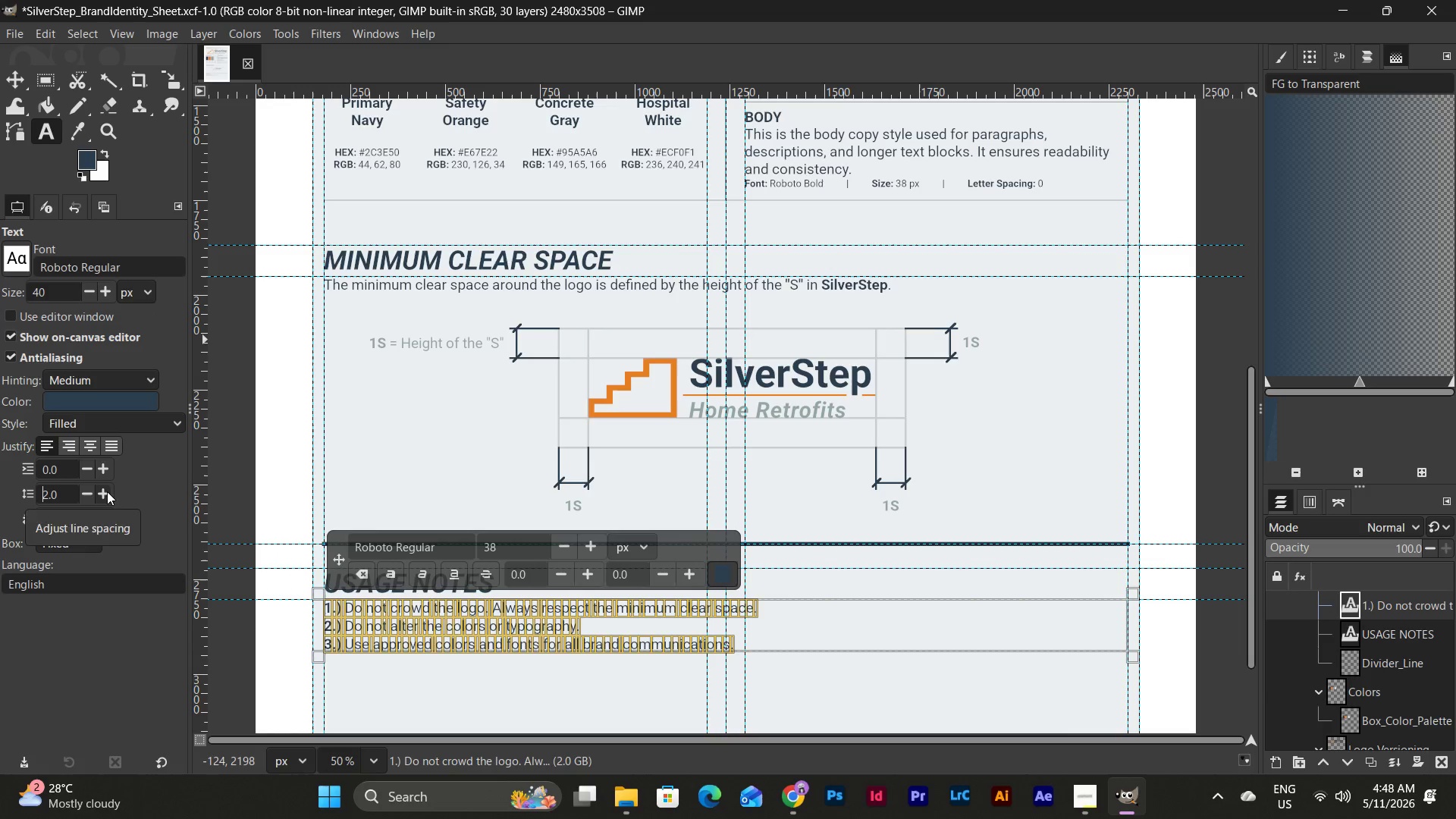 
triple_click([107, 491])
 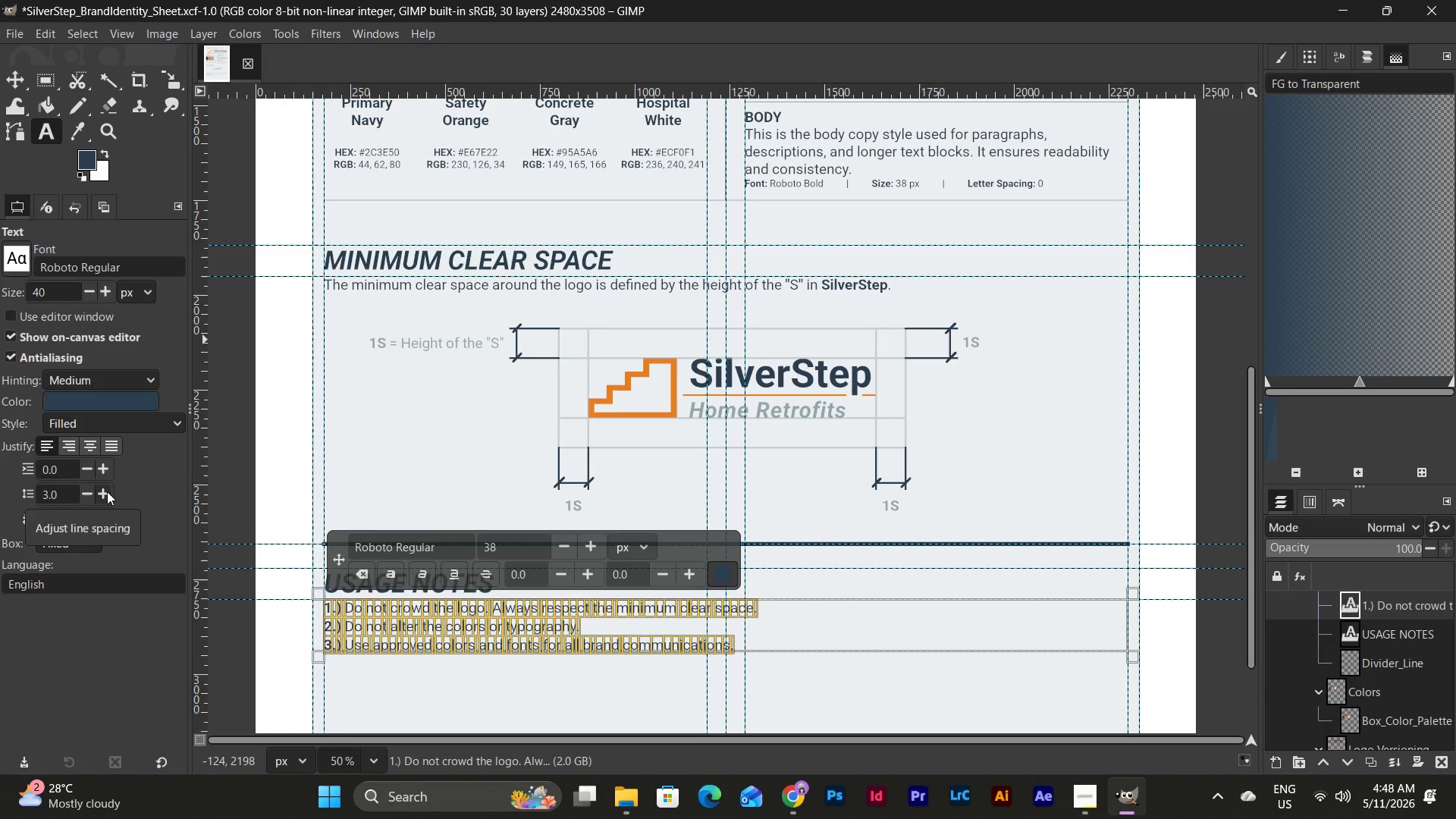 
triple_click([107, 491])
 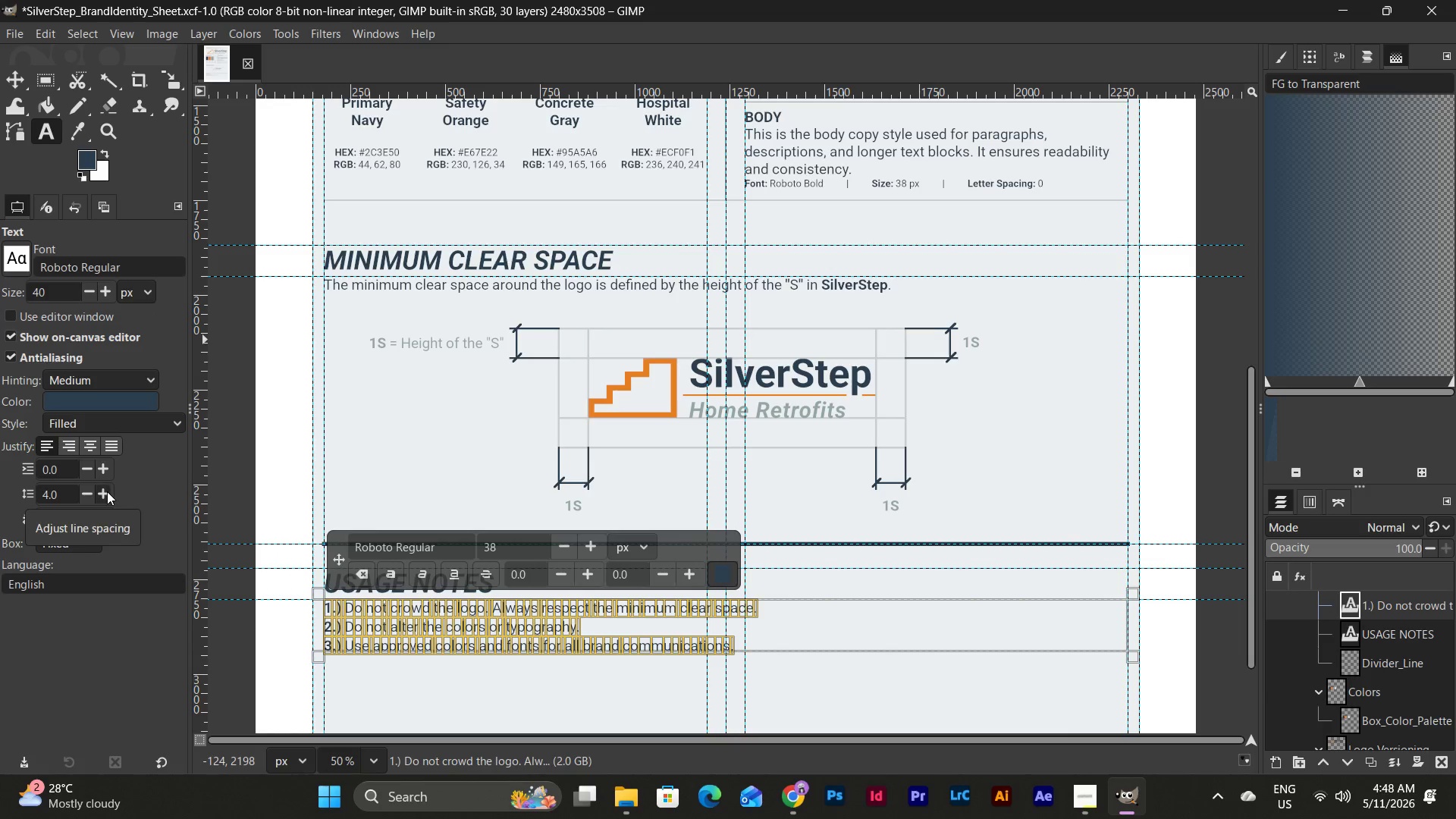 
triple_click([107, 491])
 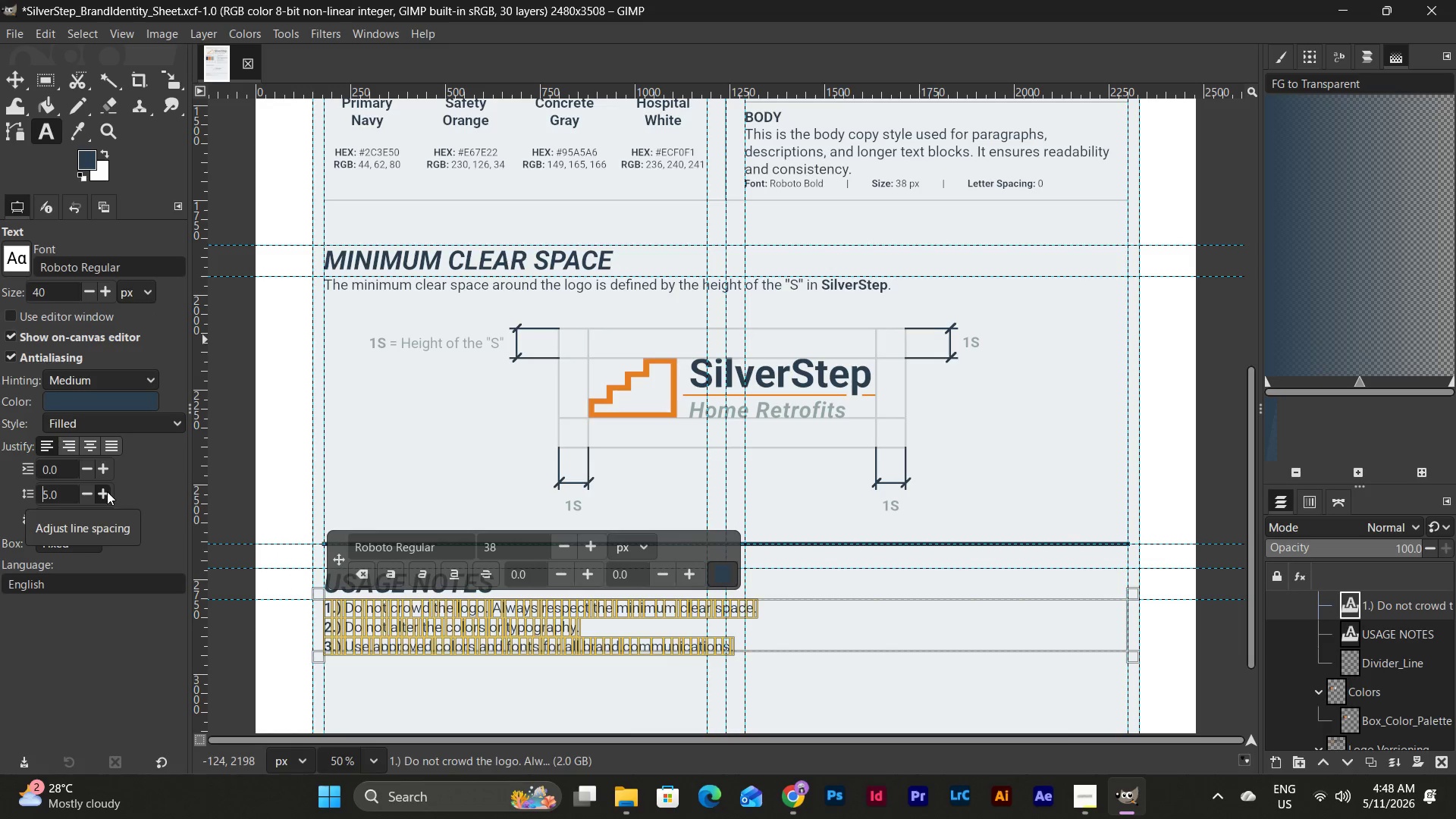 
triple_click([107, 491])
 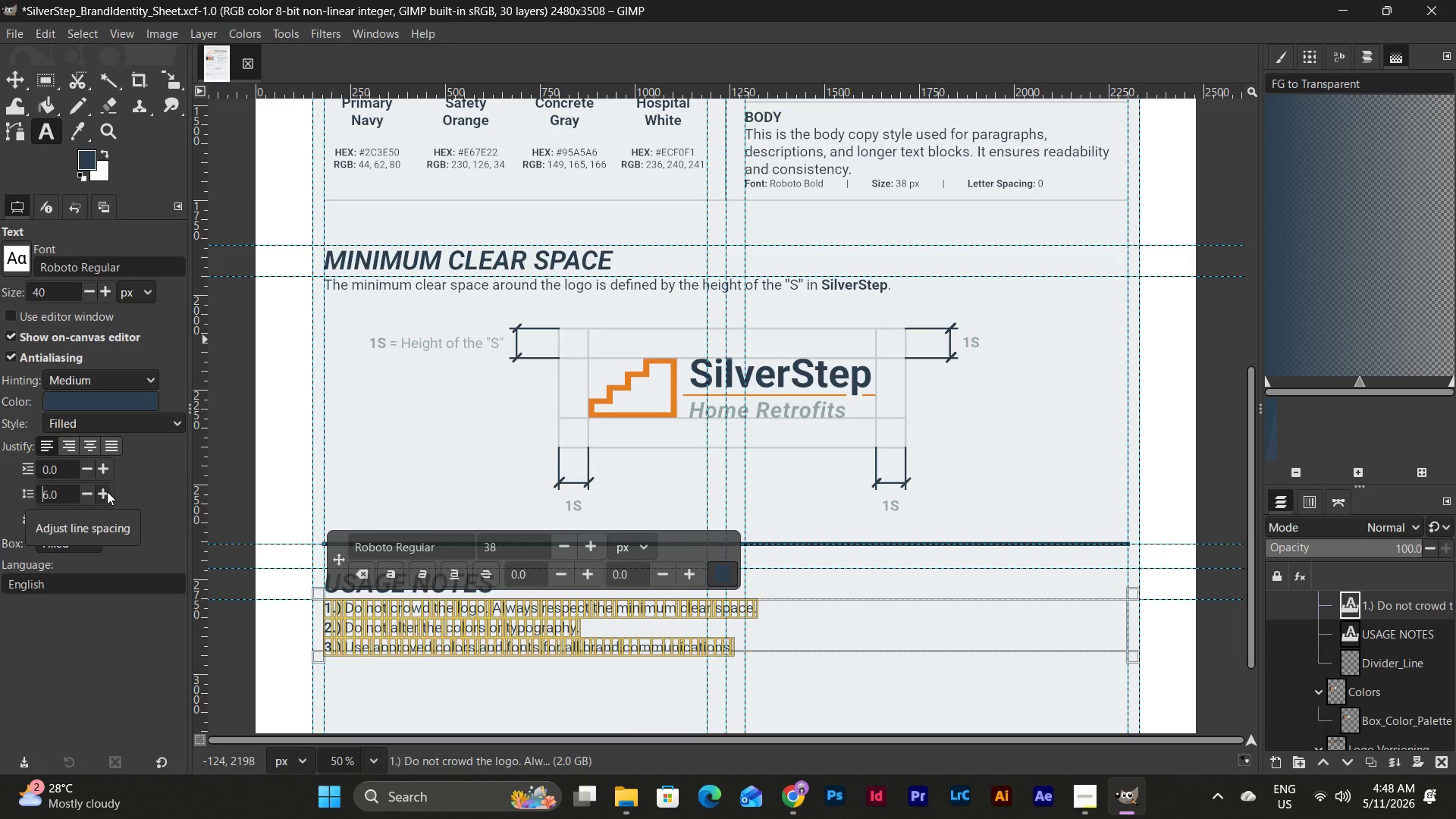 
triple_click([107, 491])
 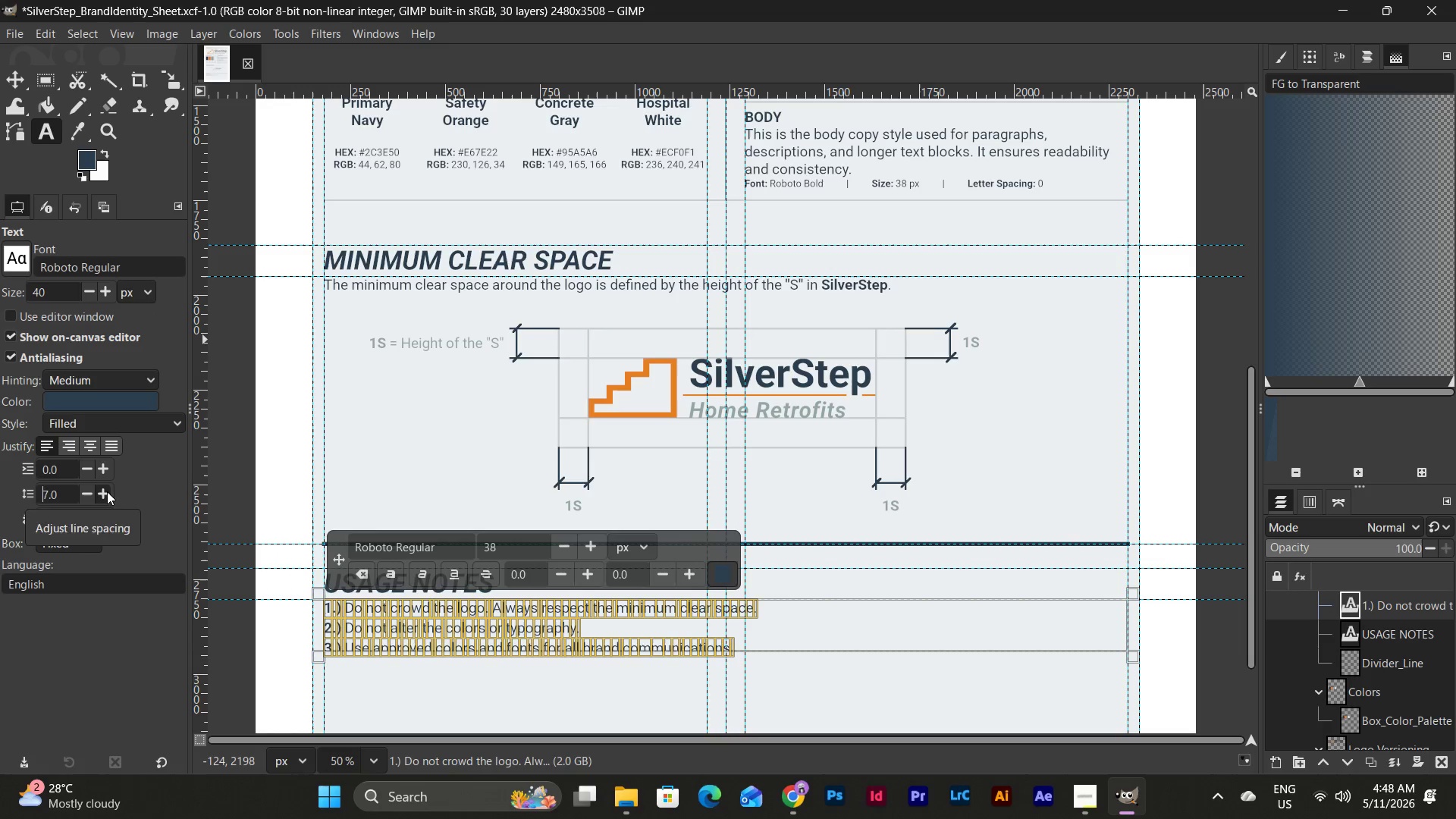 
triple_click([107, 491])
 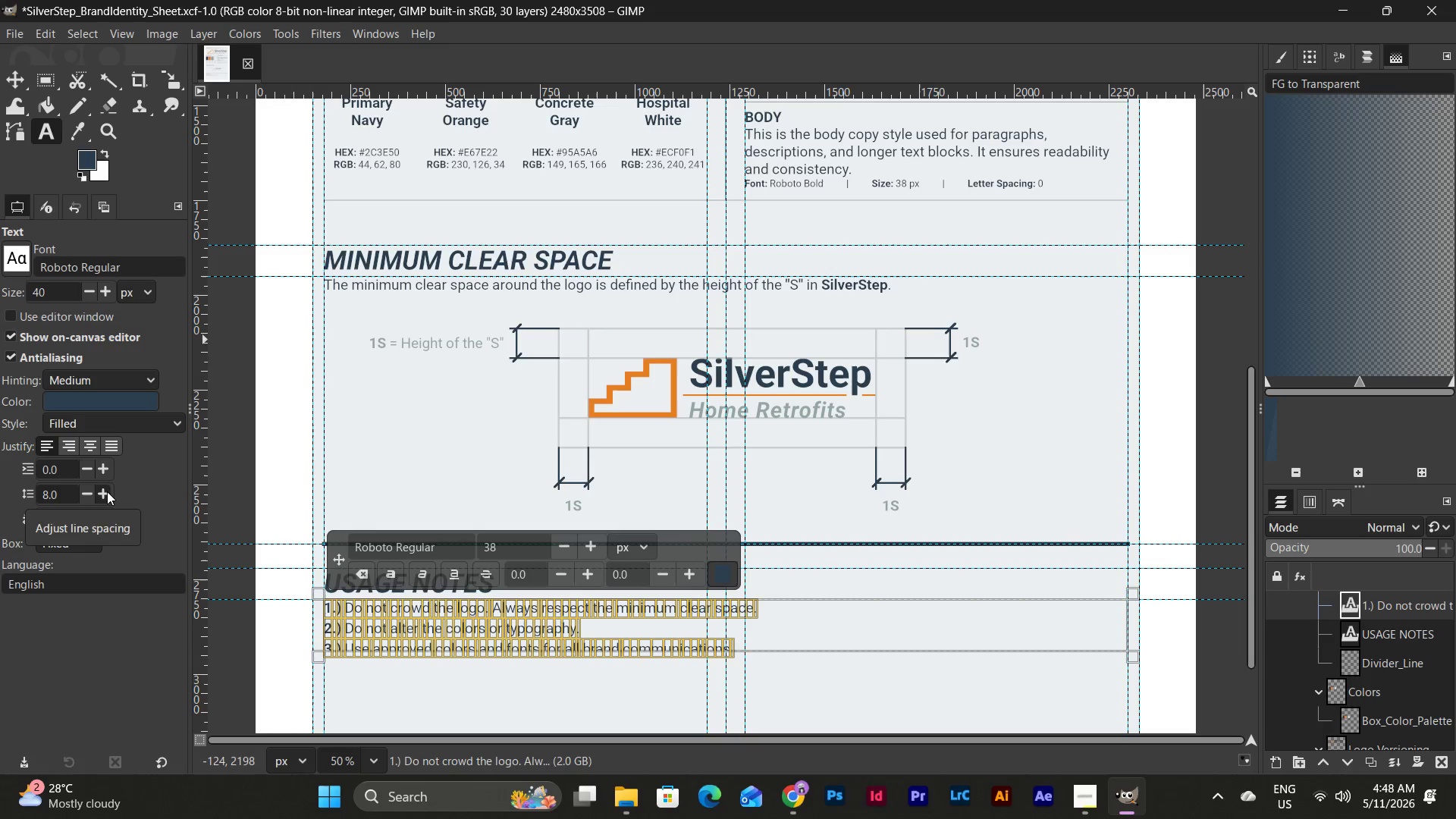 
triple_click([107, 491])
 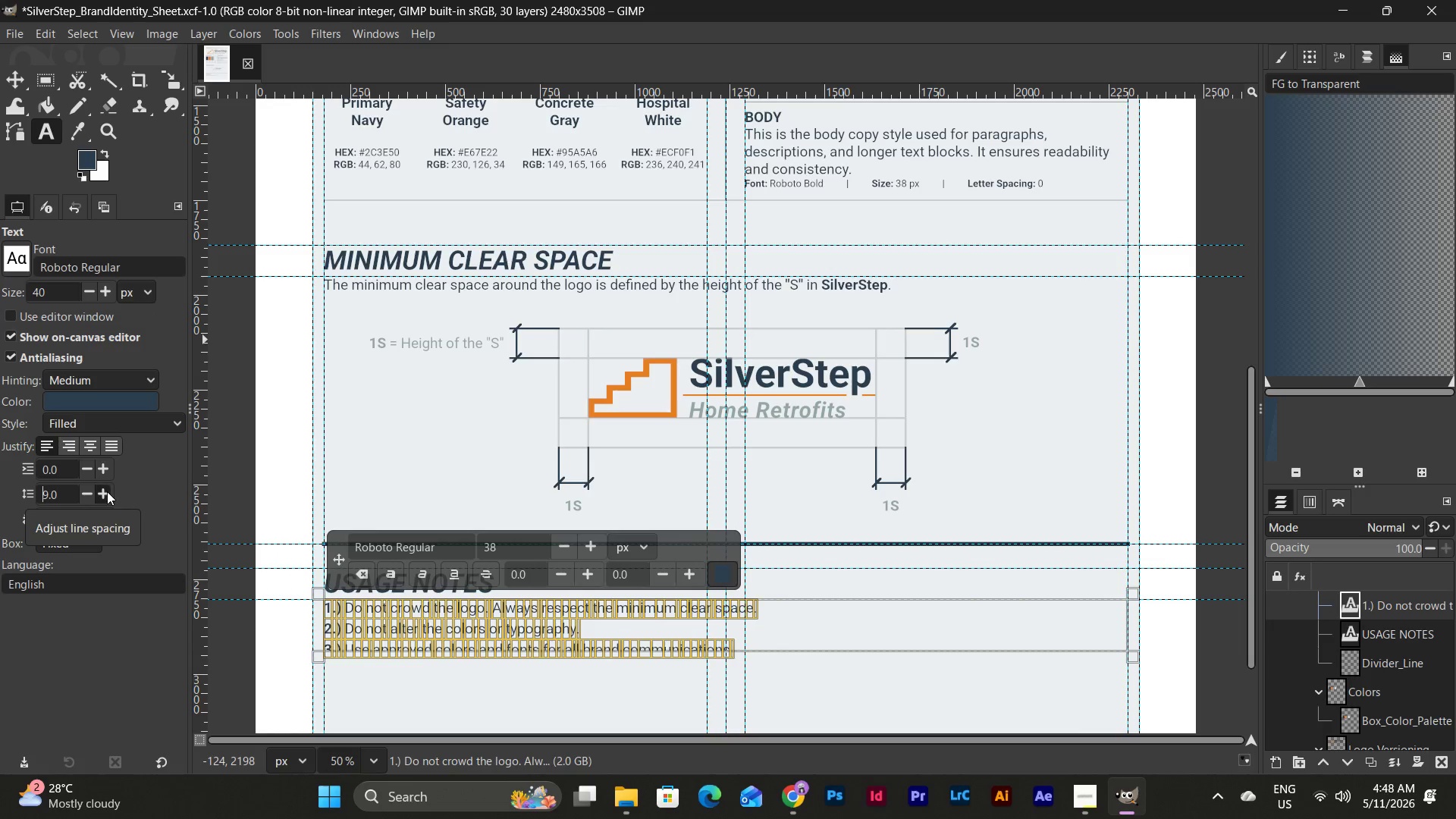 
triple_click([107, 491])
 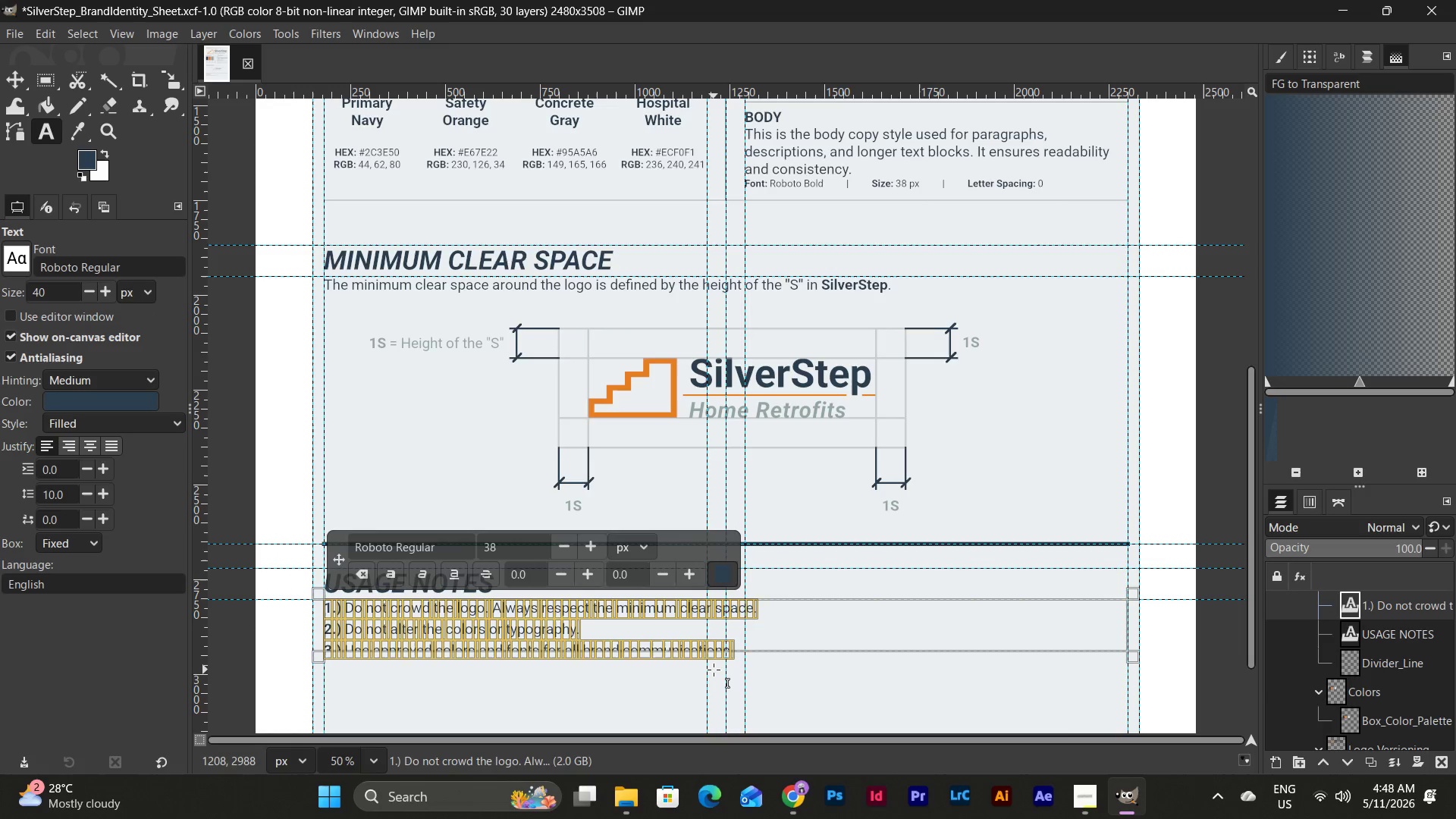 
scroll: coordinate [714, 670], scroll_direction: down, amount: 1.0
 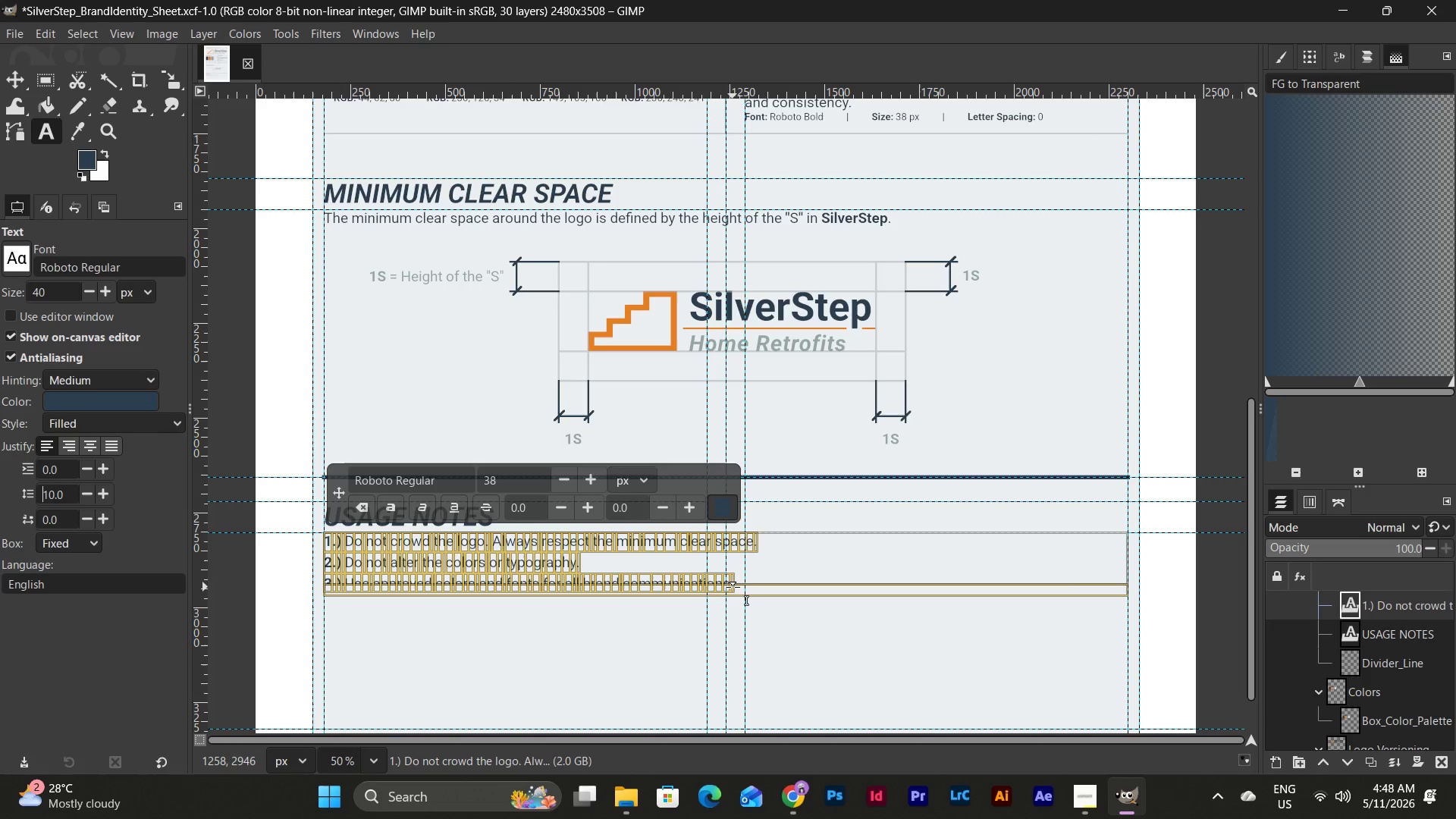 
left_click_drag(start_coordinate=[733, 587], to_coordinate=[741, 596])
 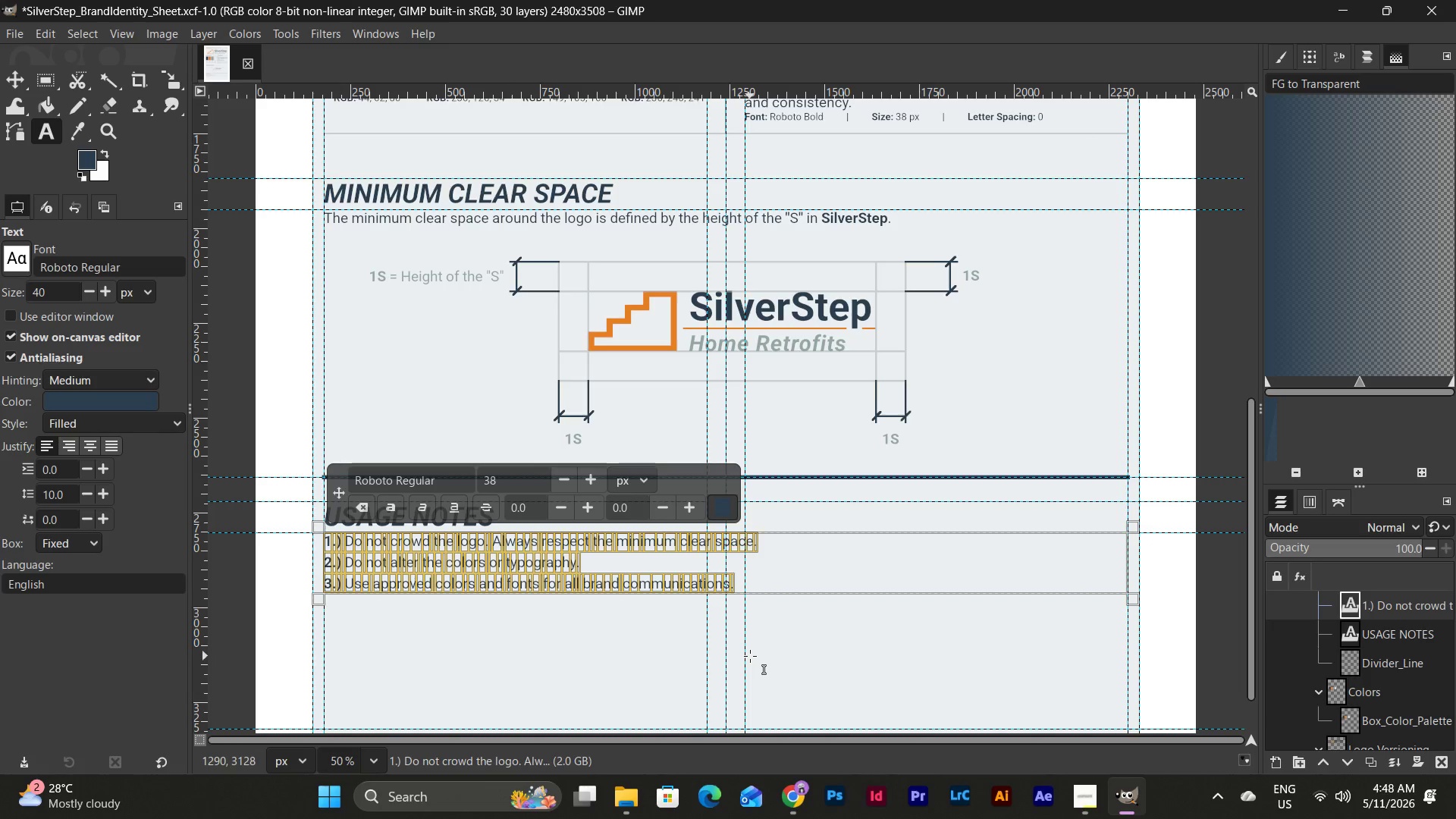 
left_click([750, 656])
 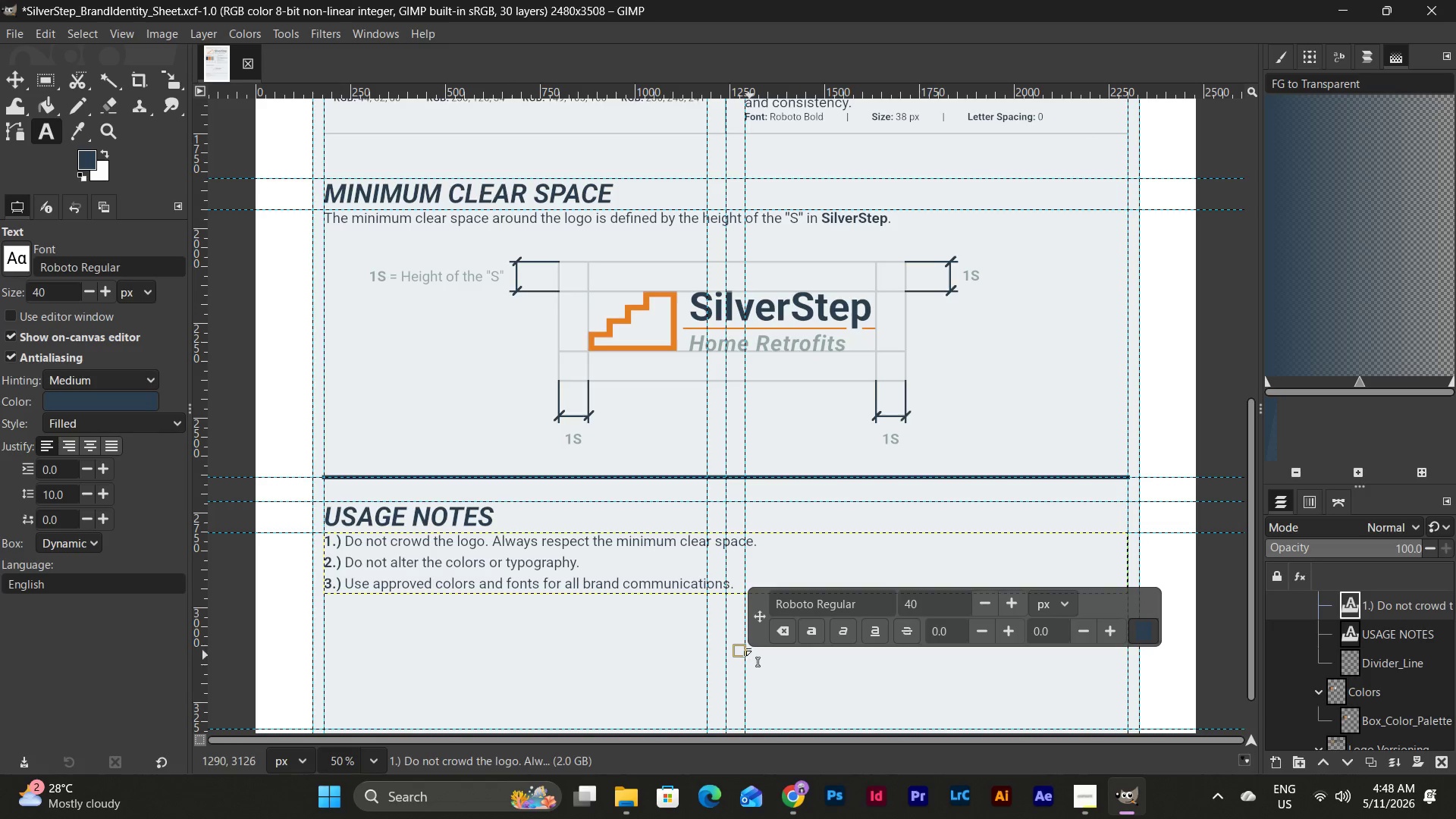 
left_click([721, 579])
 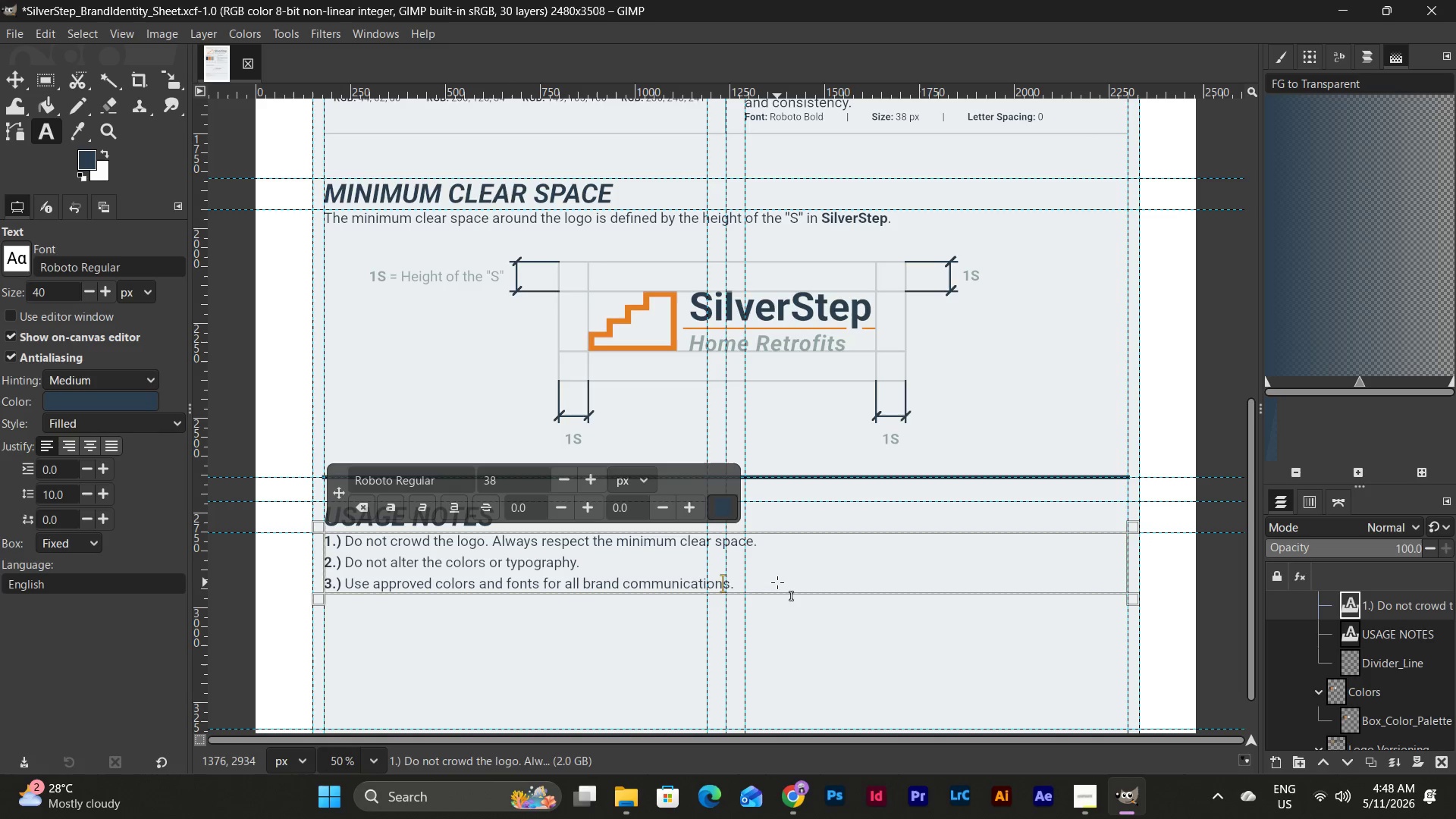 
double_click([777, 582])
 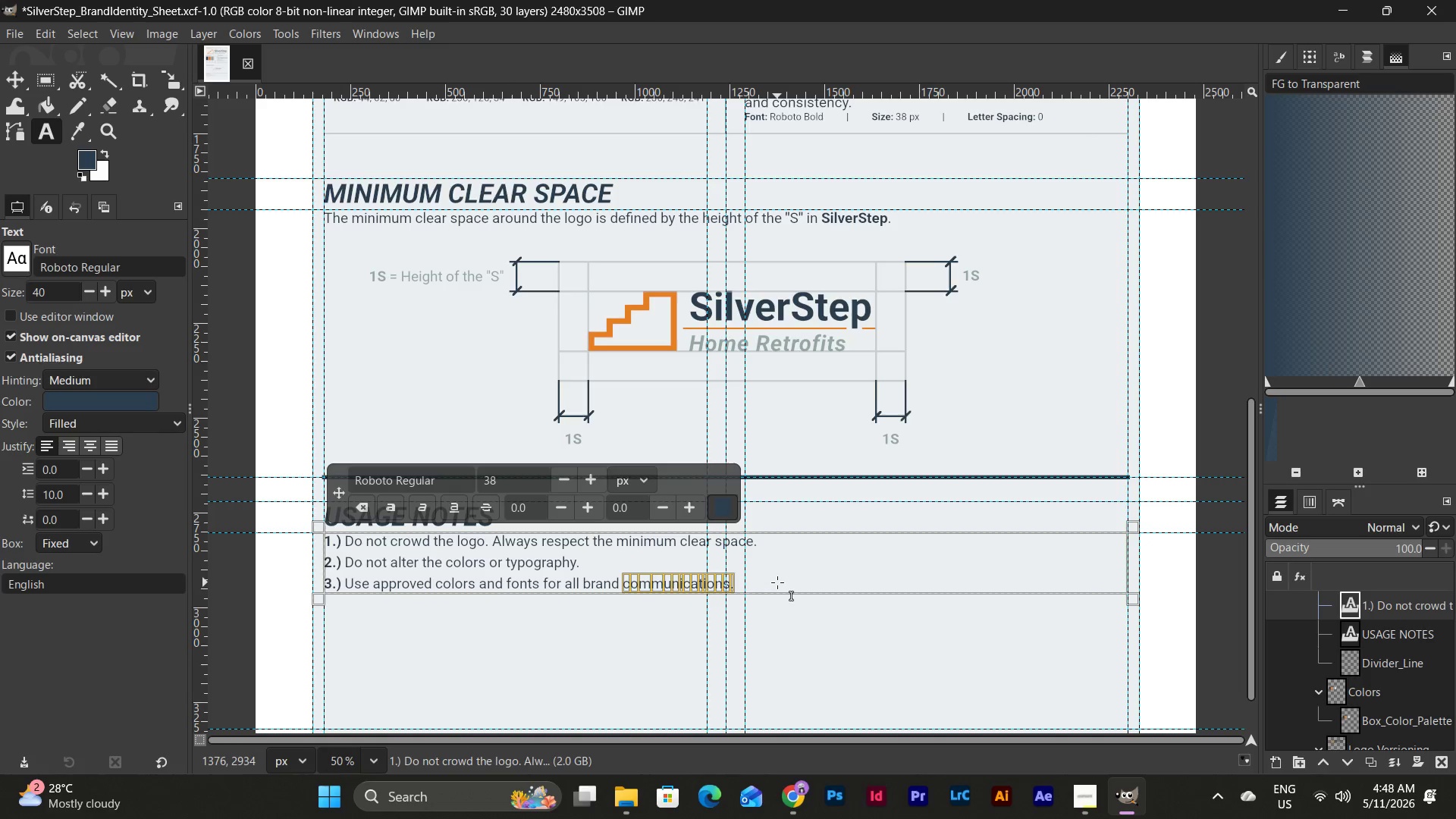 
left_click([777, 582])
 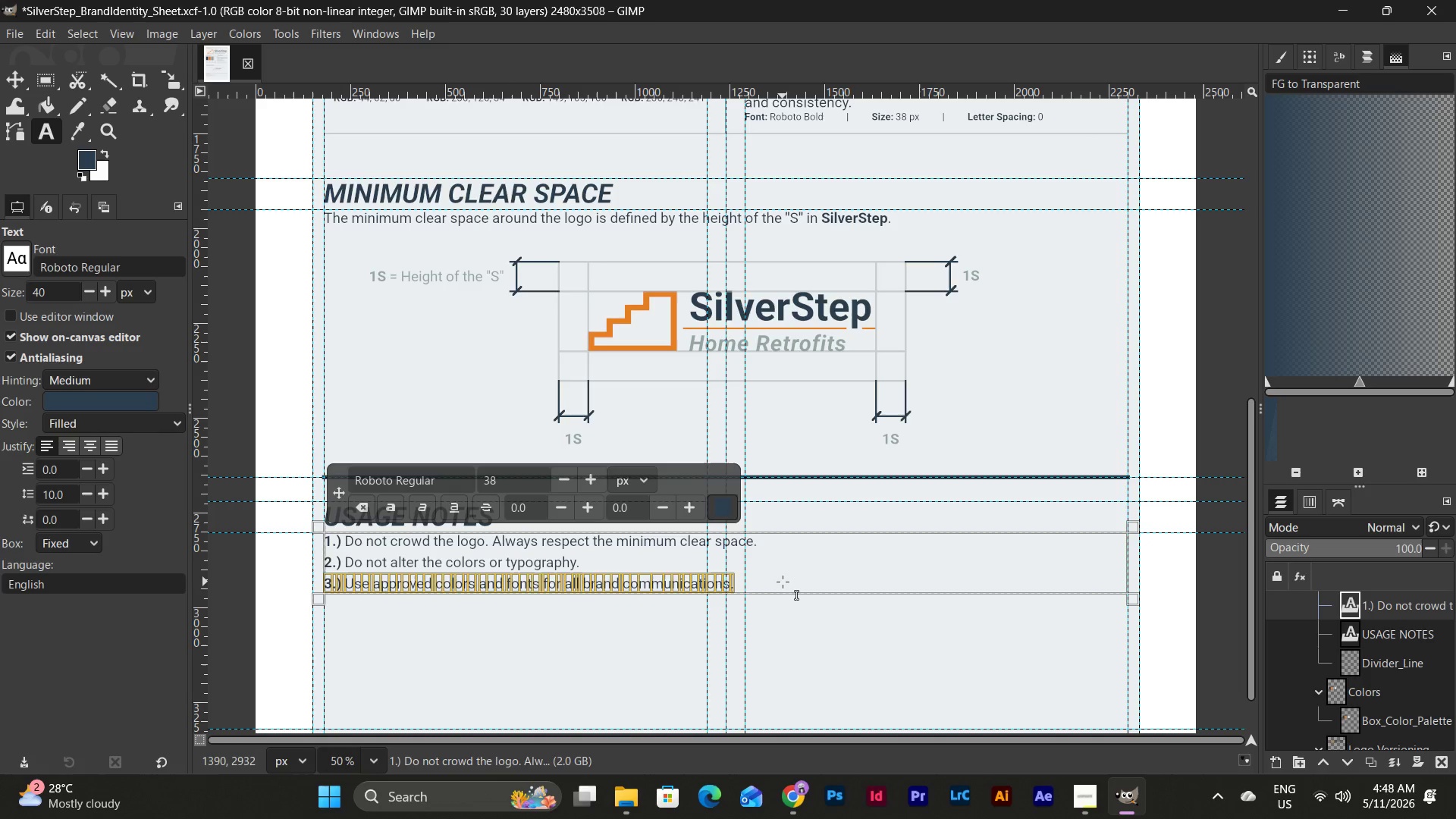 
double_click([783, 582])
 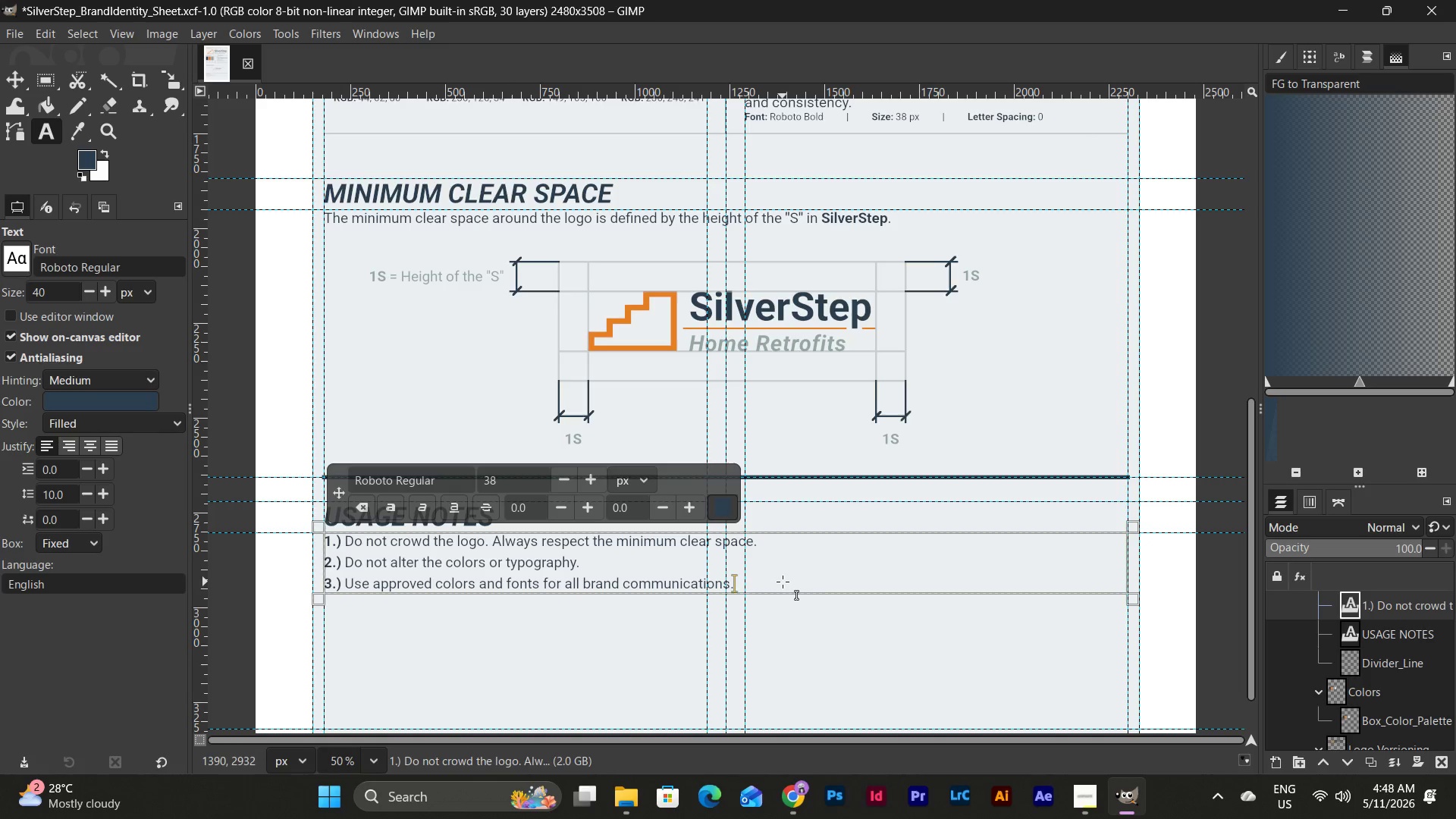 
left_click_drag(start_coordinate=[783, 582], to_coordinate=[243, 524])
 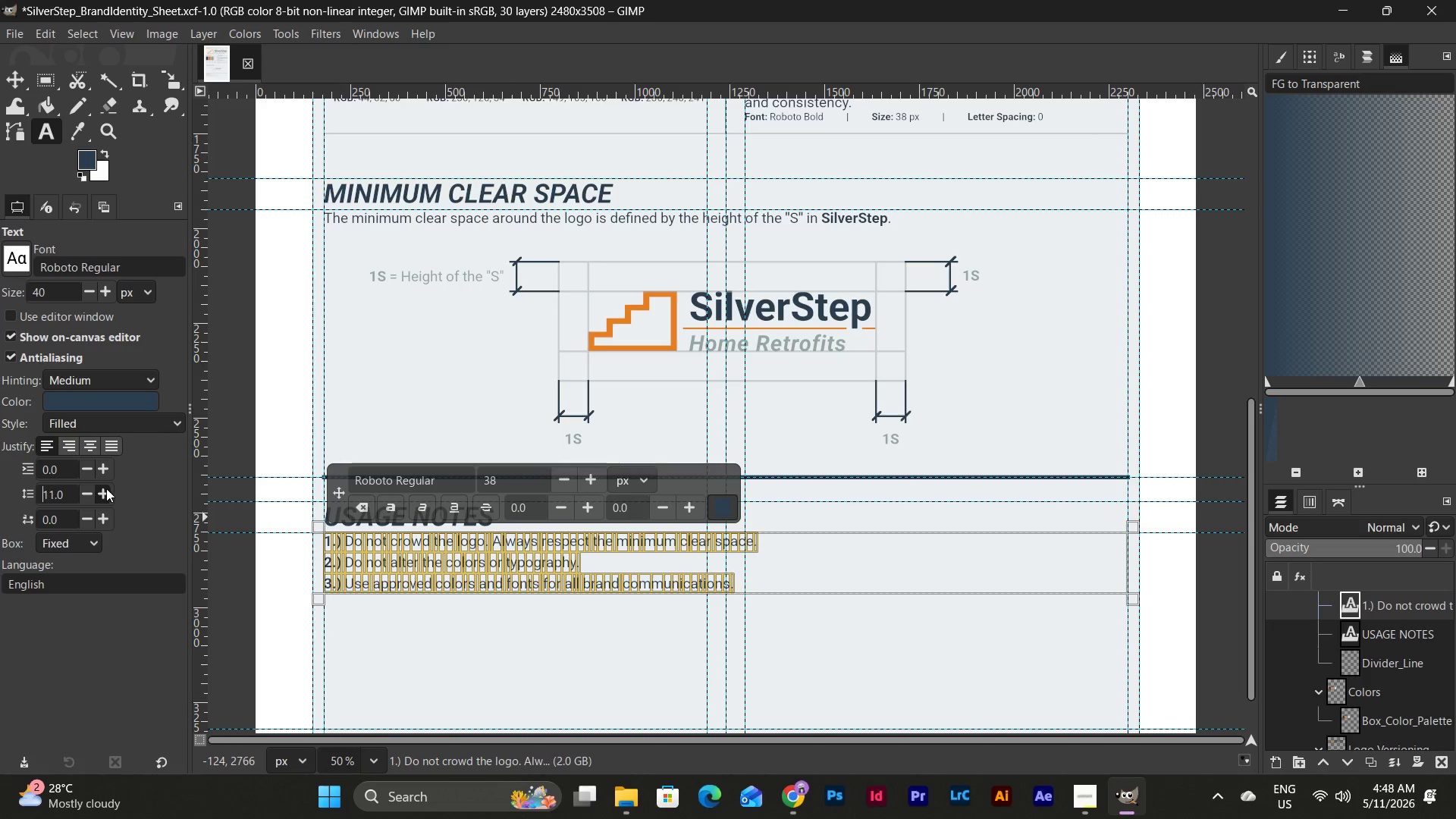 
double_click([106, 488])
 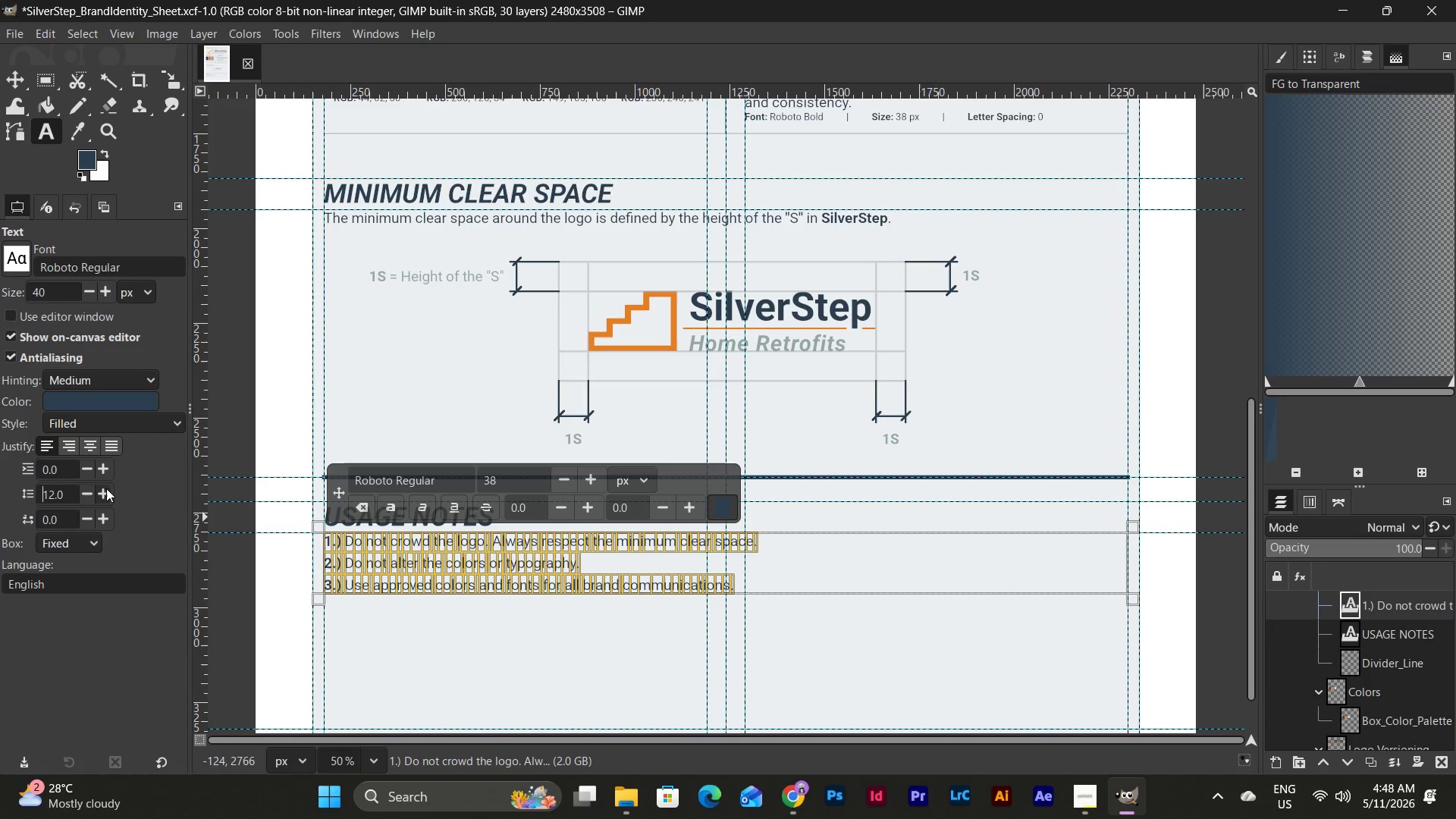 
triple_click([106, 488])
 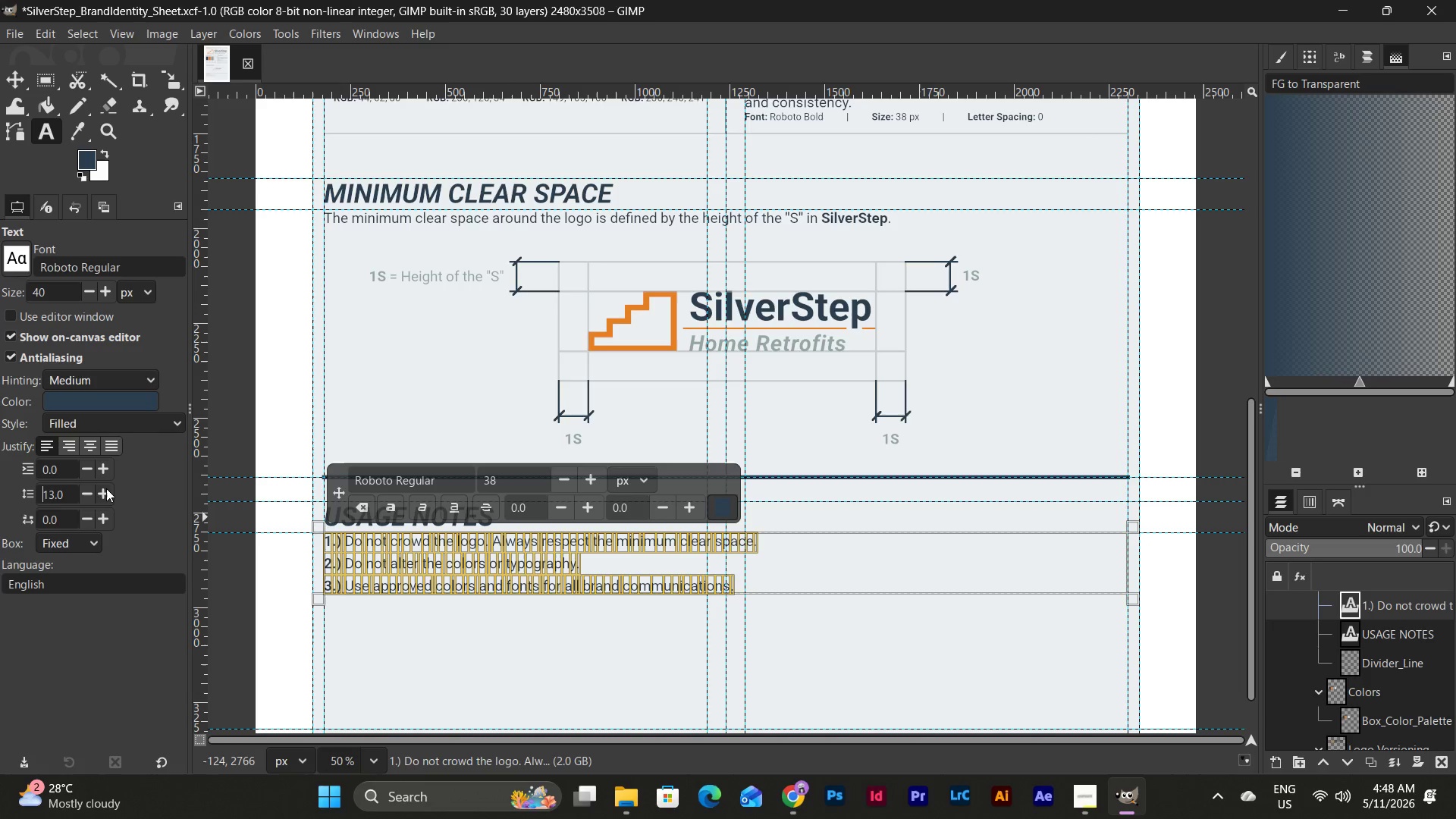 
triple_click([106, 488])
 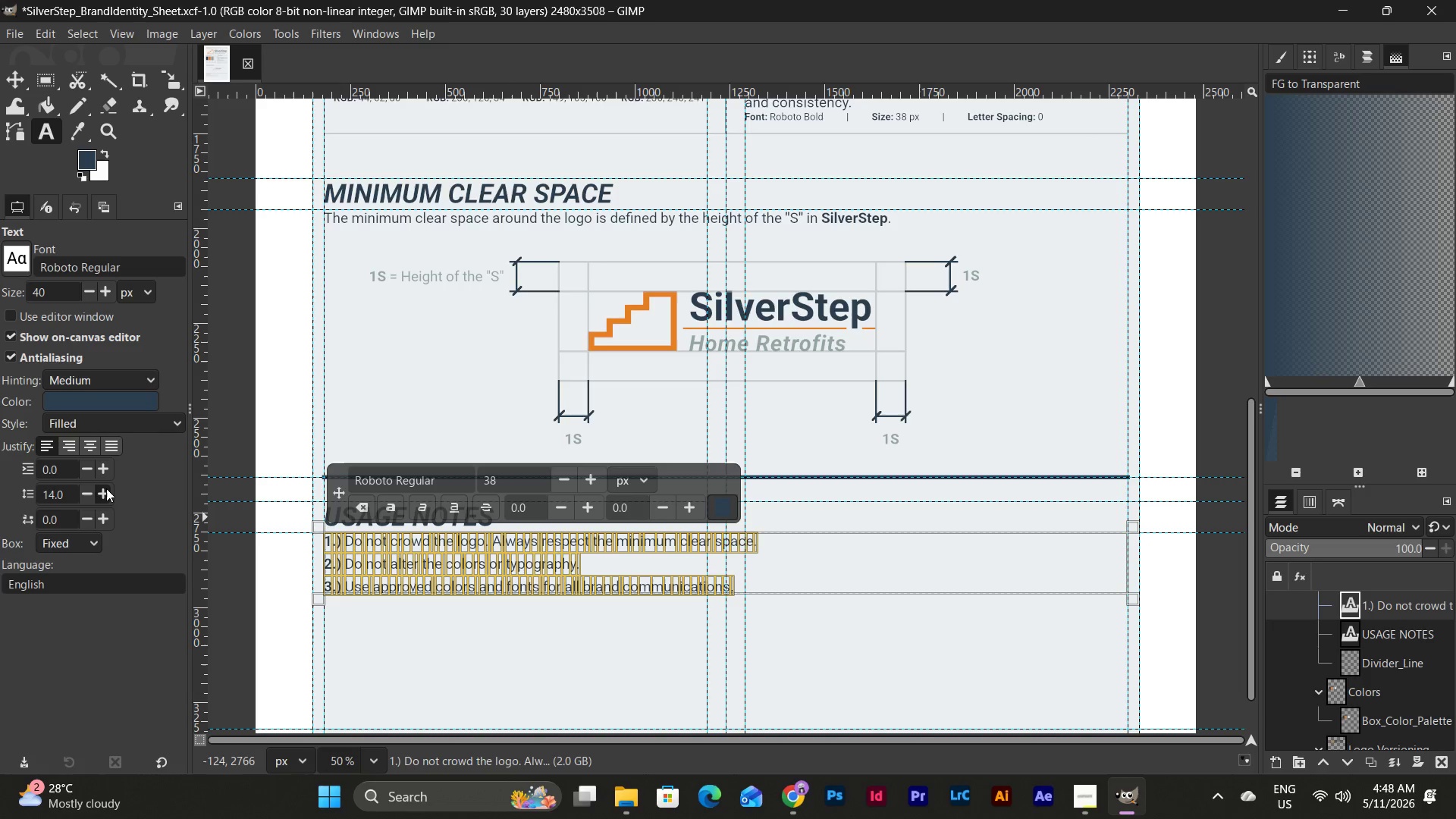 
triple_click([106, 488])
 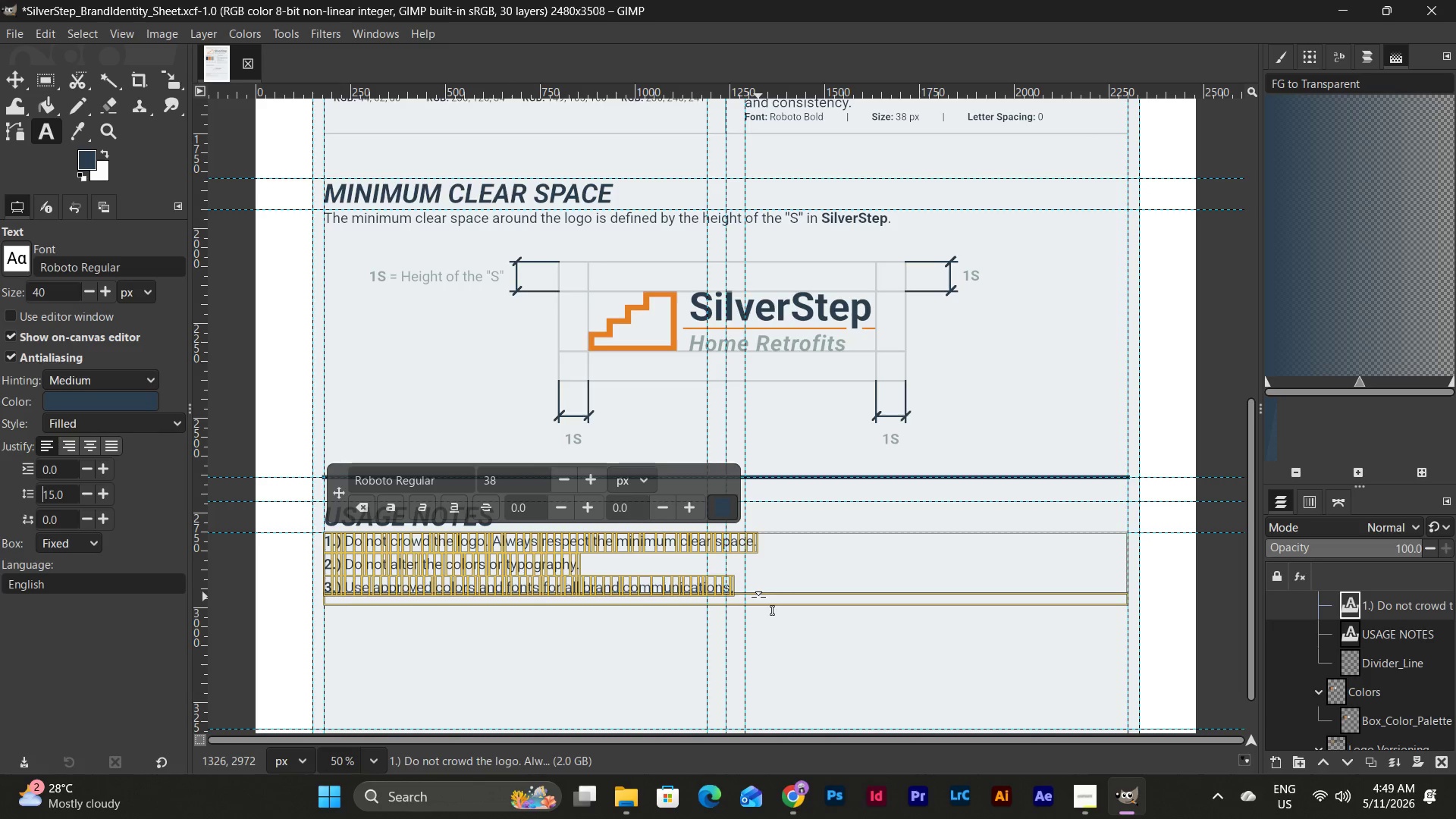 
left_click_drag(start_coordinate=[758, 597], to_coordinate=[769, 601])
 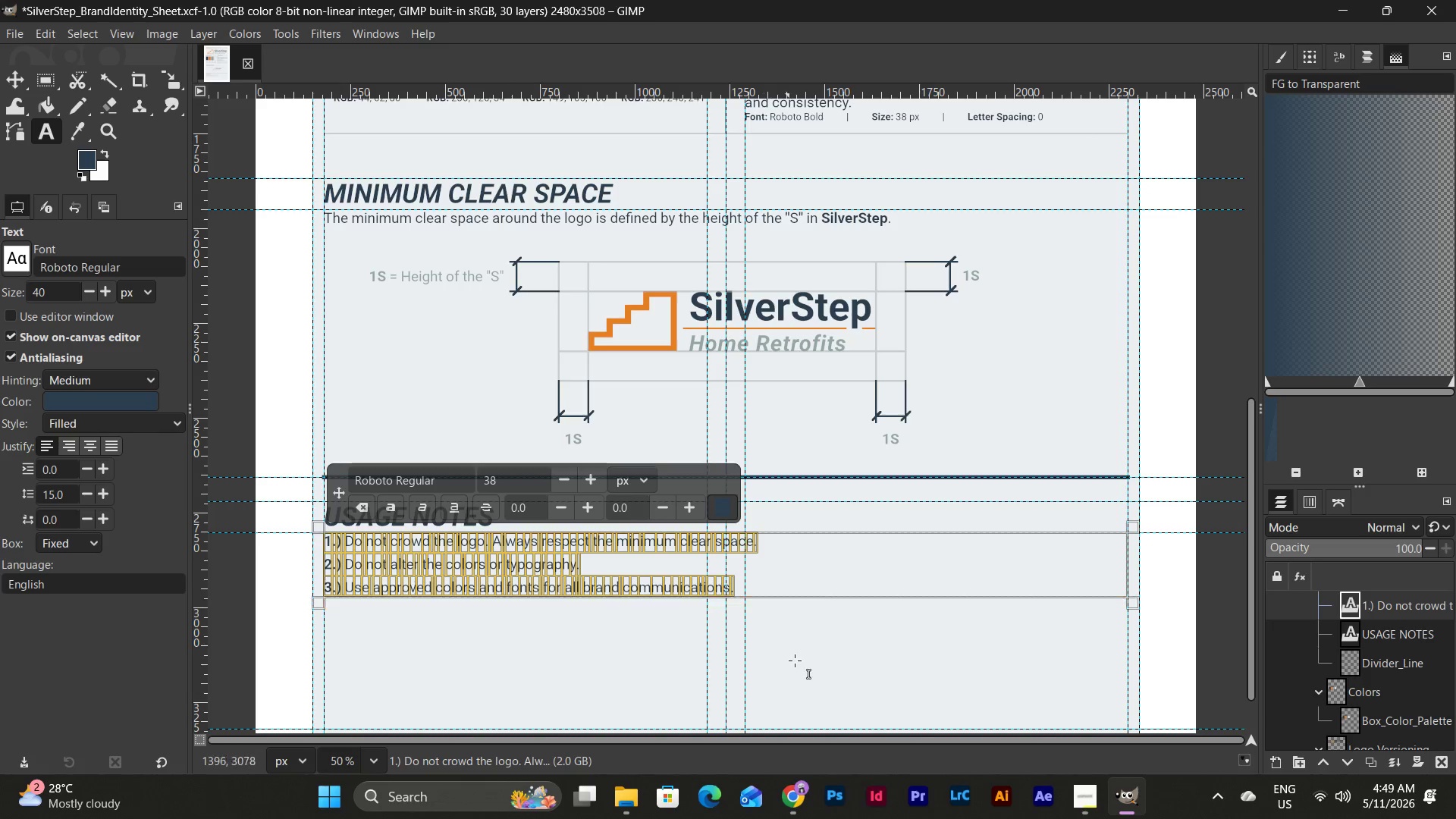 
left_click([795, 663])
 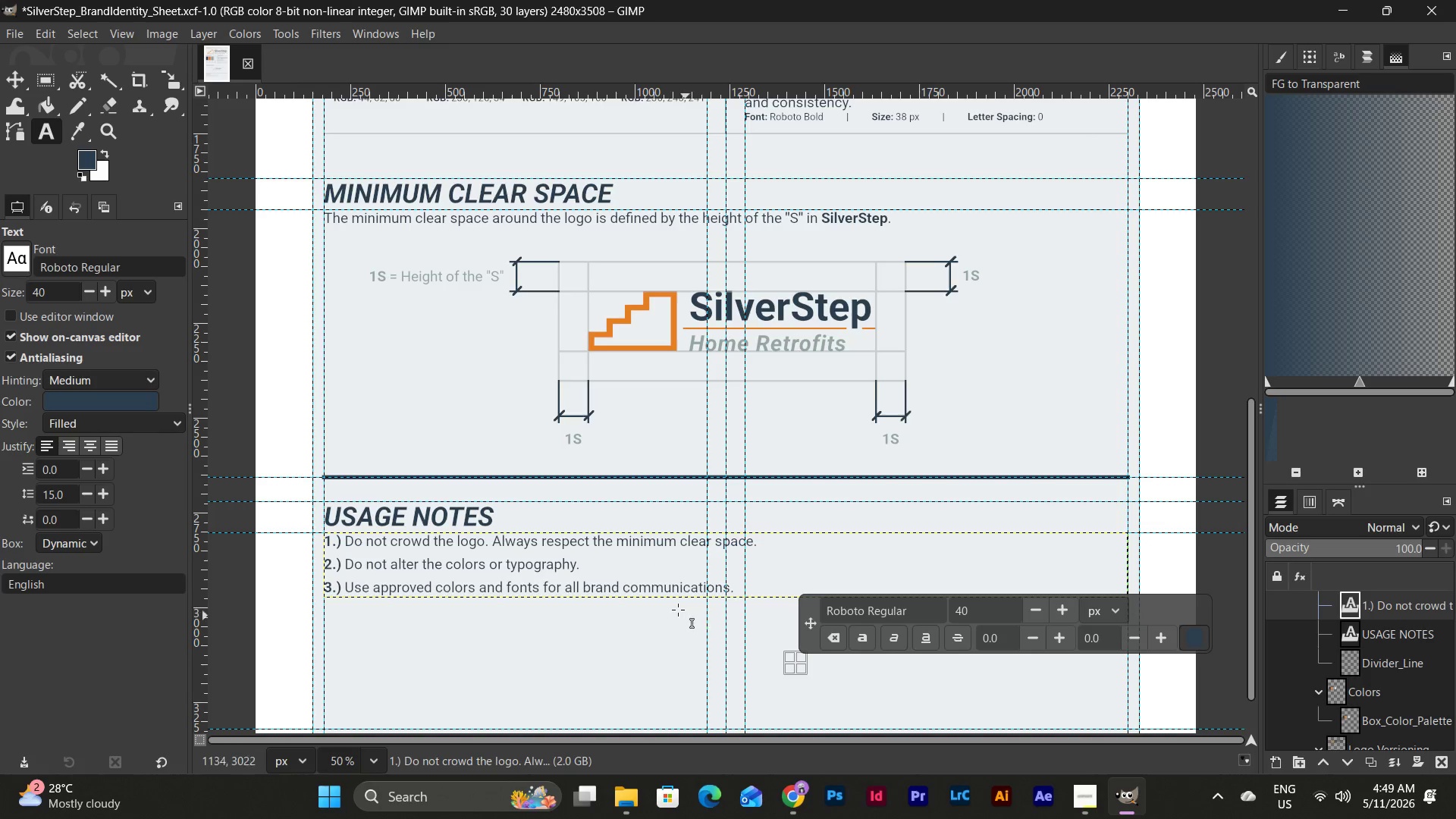 
scroll: coordinate [677, 606], scroll_direction: down, amount: 4.0
 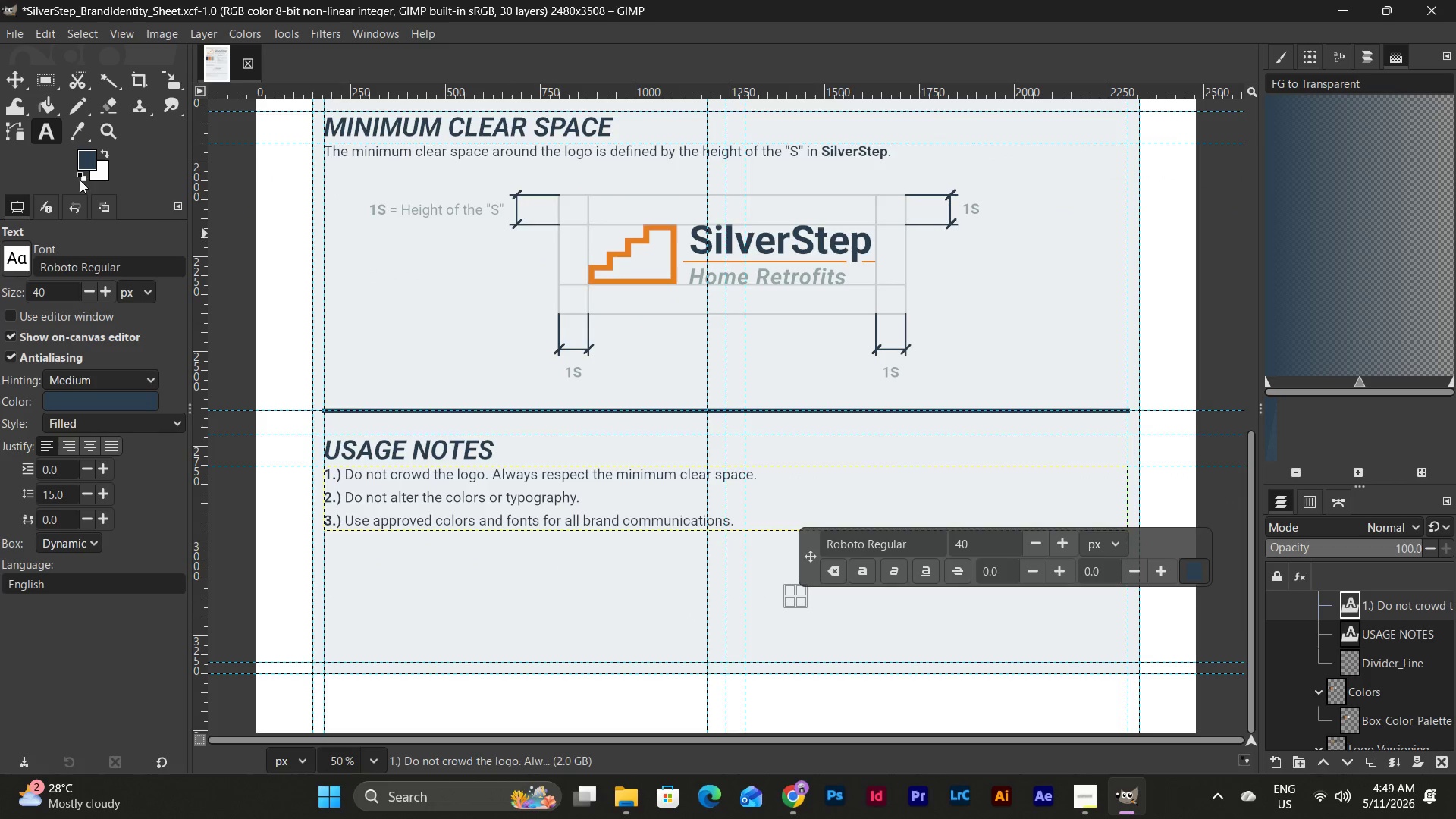 
left_click([7, 77])
 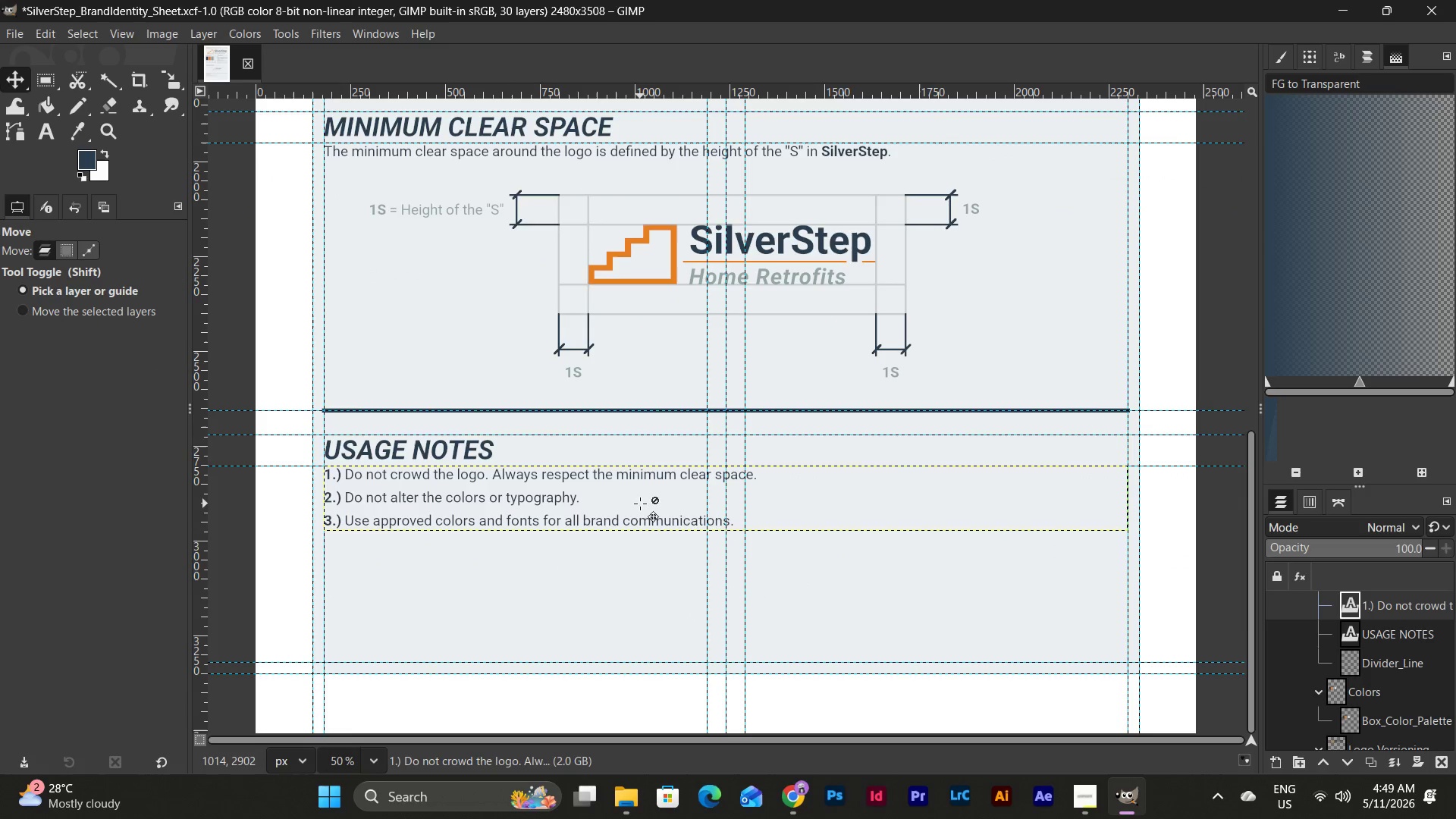 
scroll: coordinate [765, 567], scroll_direction: down, amount: 2.0
 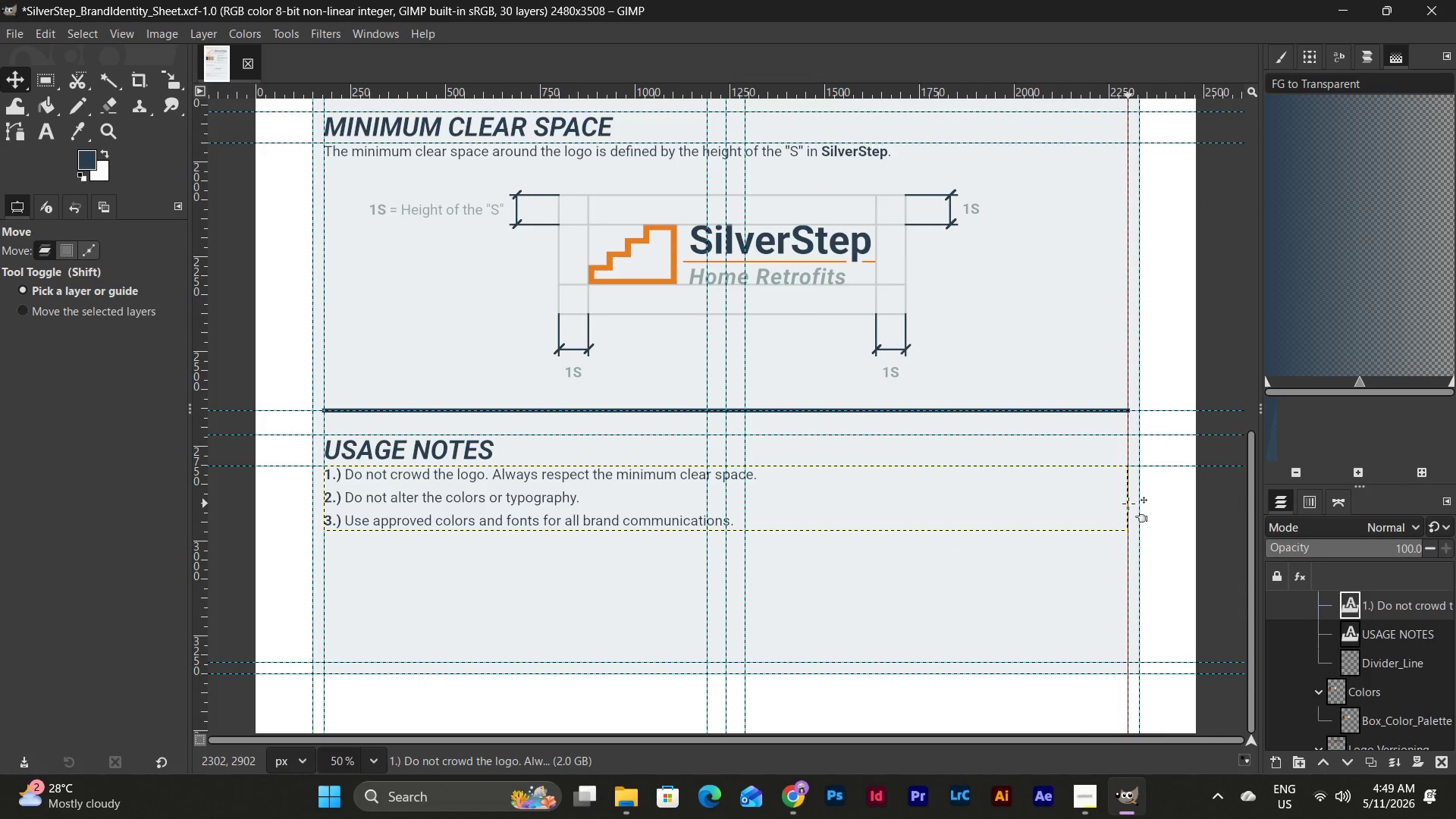 
left_click([1128, 504])
 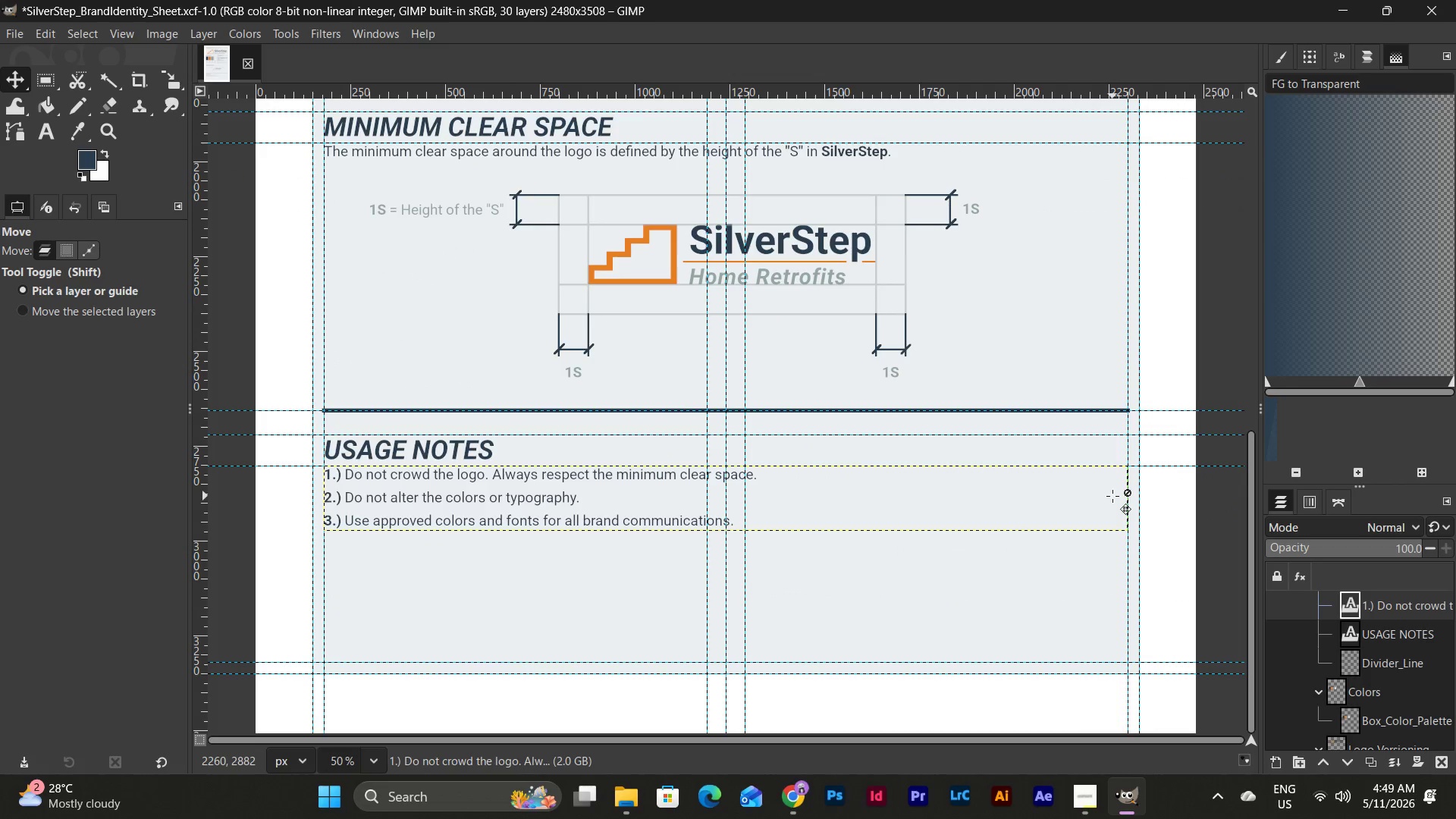 
left_click([1116, 496])
 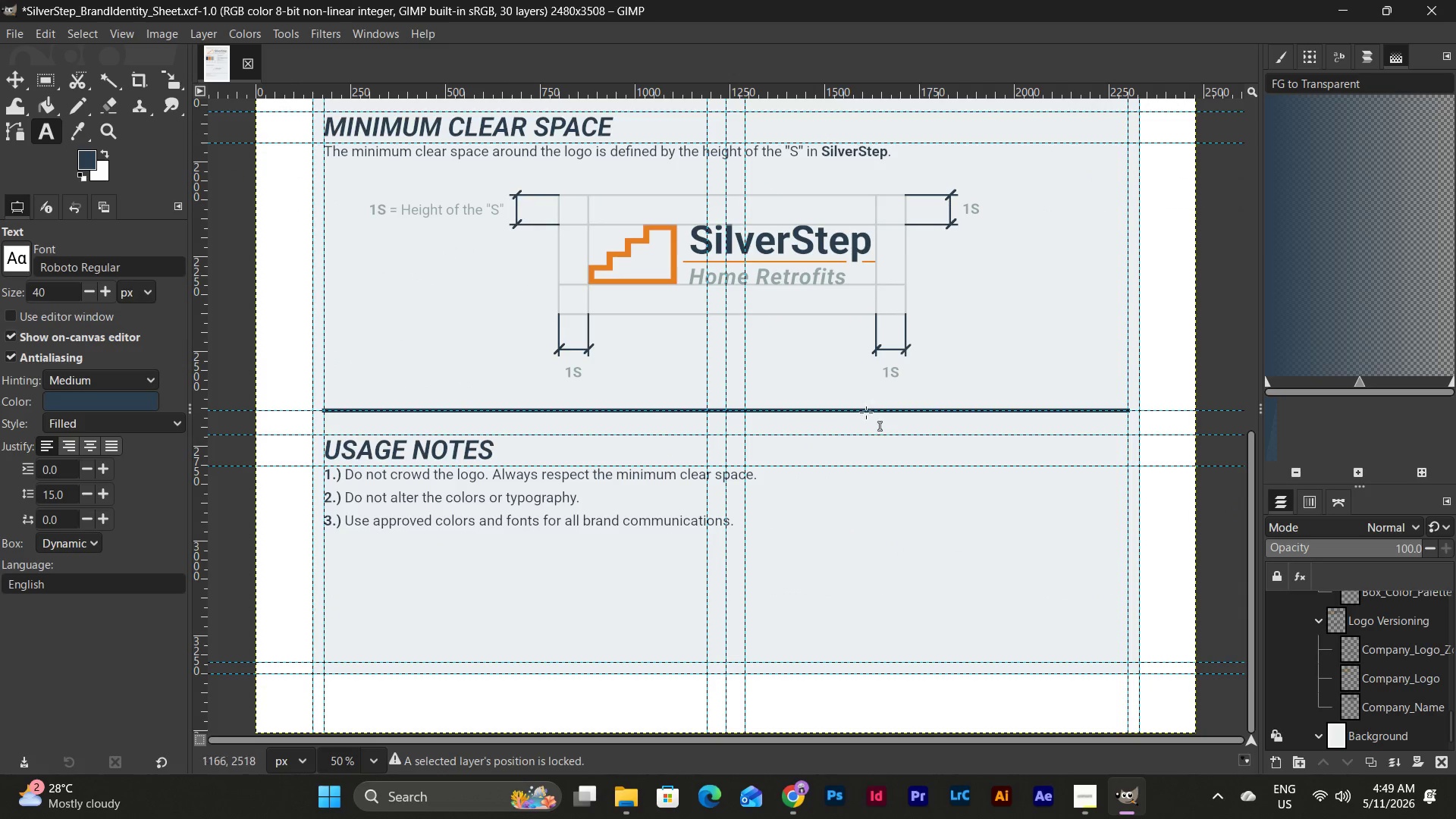 
left_click([1056, 483])
 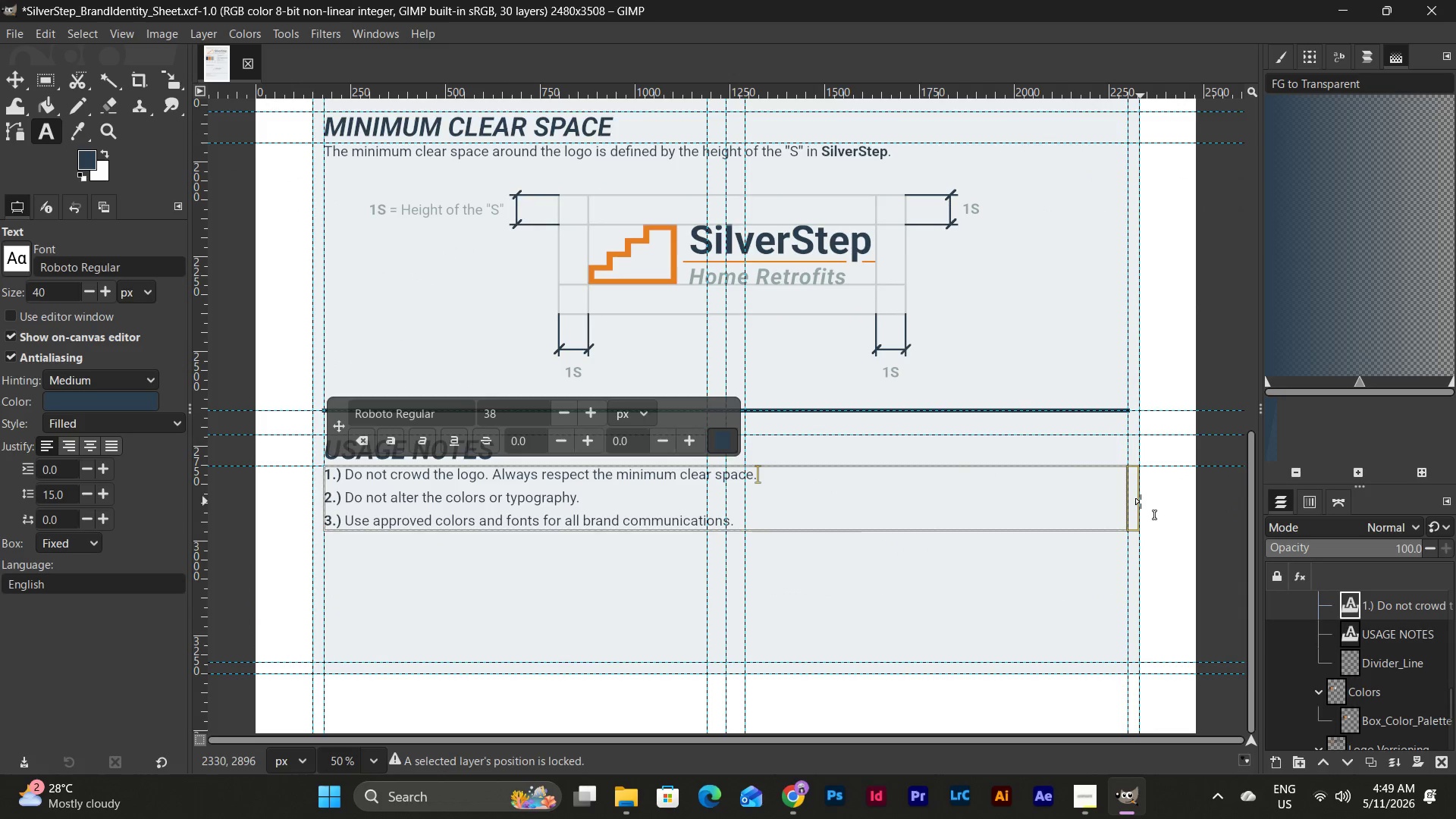 
left_click_drag(start_coordinate=[1141, 501], to_coordinate=[784, 499])
 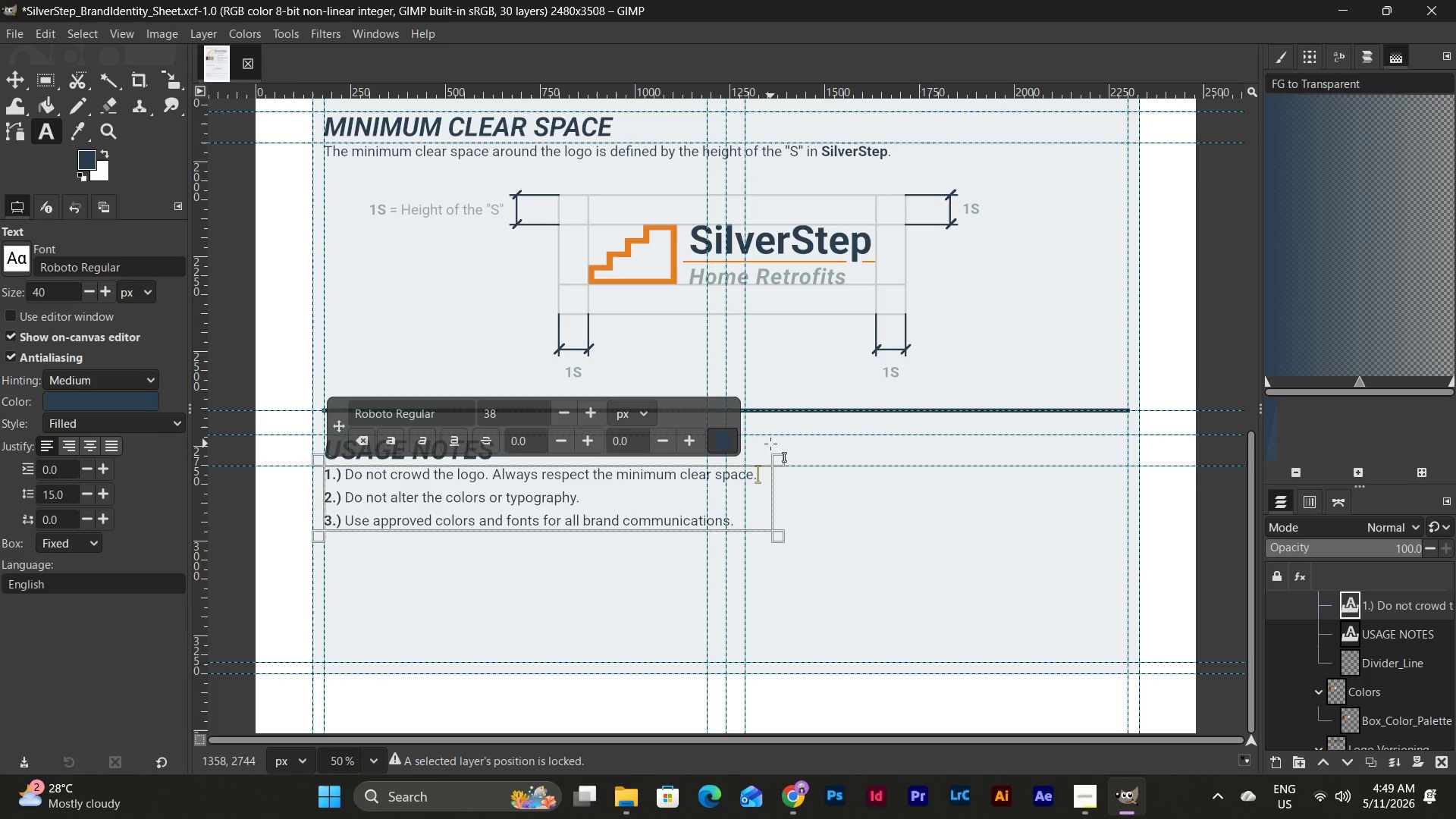 
left_click([764, 441])
 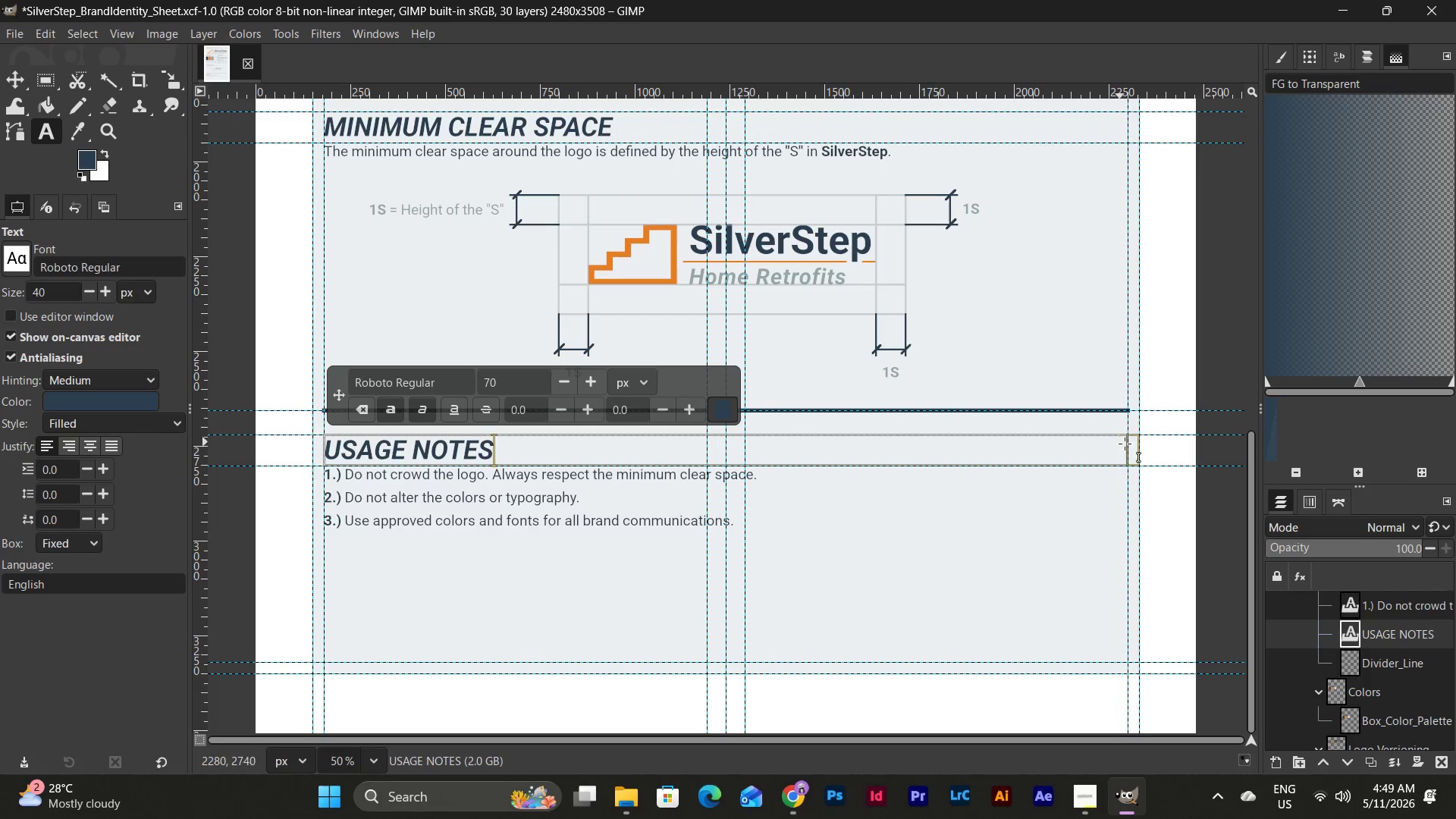 
left_click_drag(start_coordinate=[1132, 448], to_coordinate=[755, 464])
 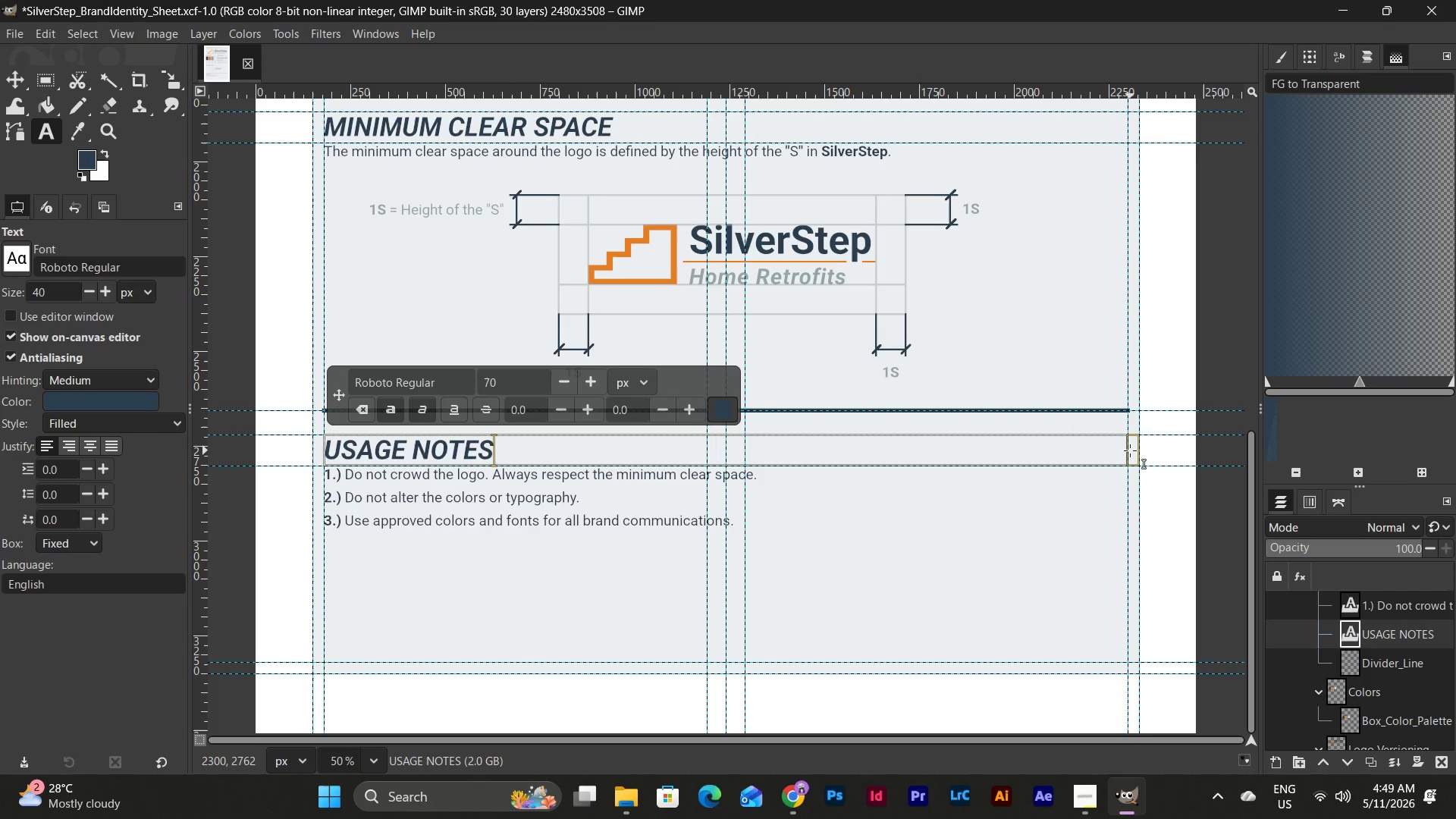 
left_click_drag(start_coordinate=[1131, 450], to_coordinate=[760, 442])
 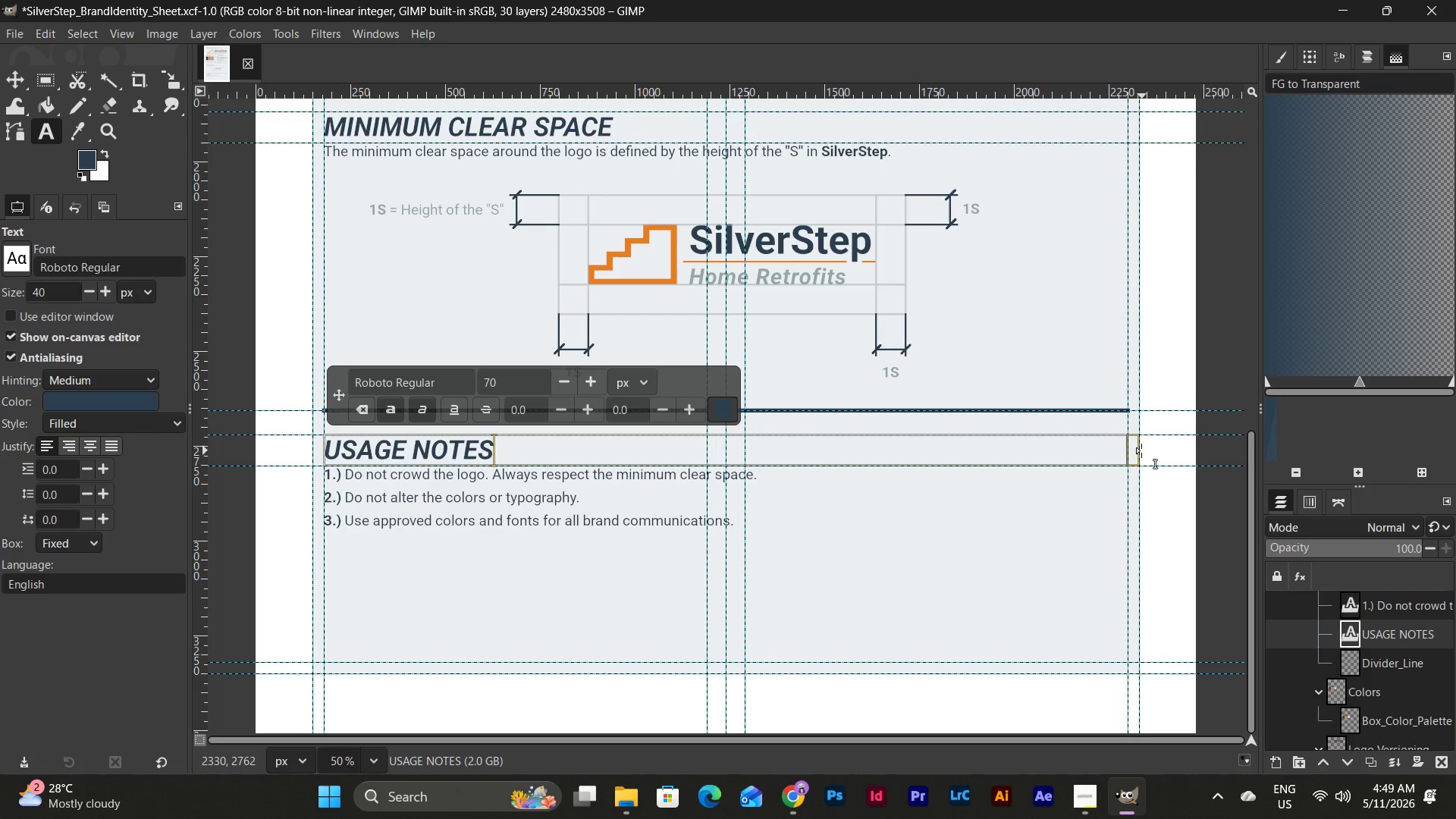 
left_click_drag(start_coordinate=[1141, 450], to_coordinate=[782, 467])
 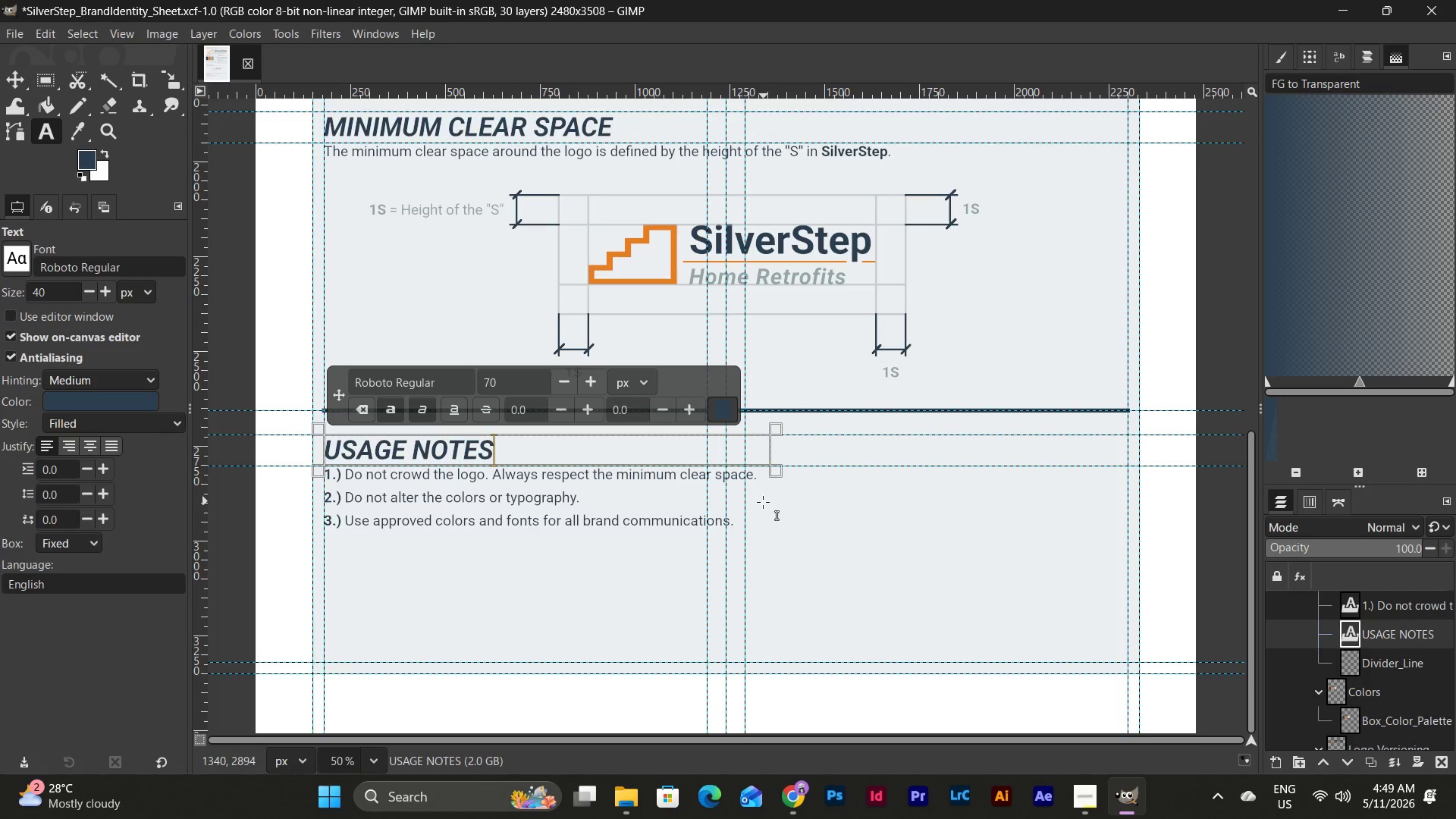 
left_click([763, 504])
 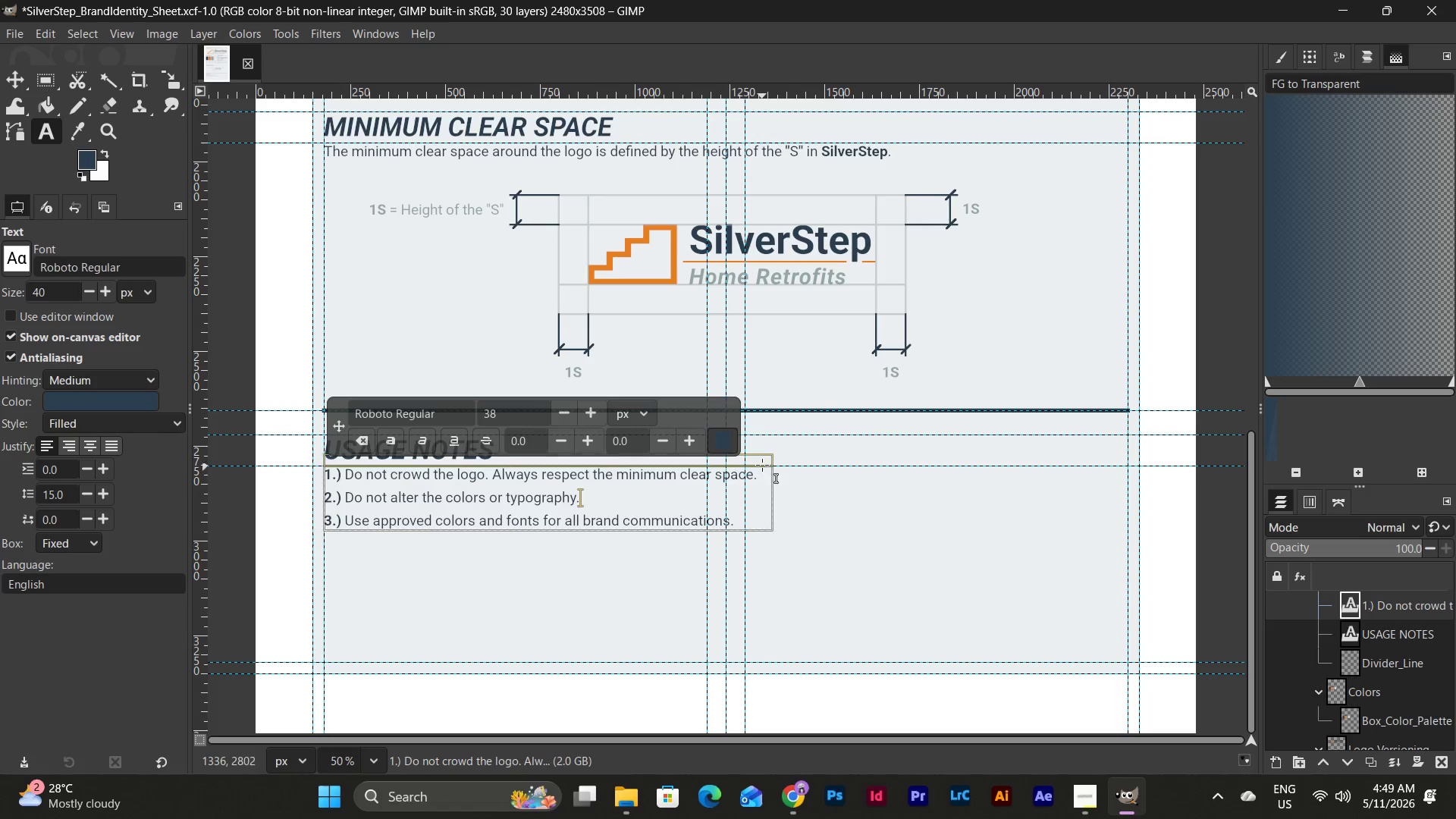 
left_click([764, 452])
 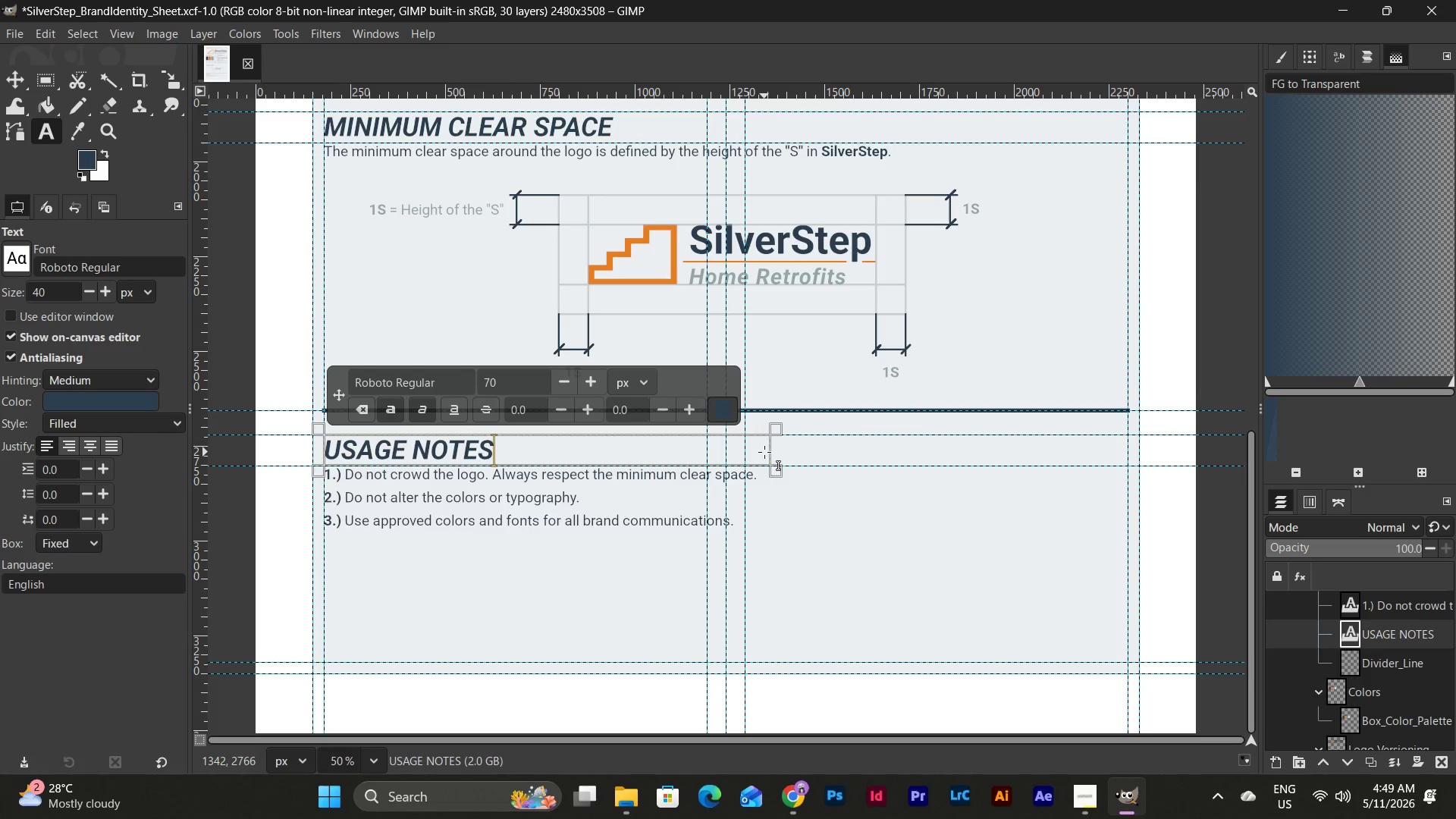 
left_click([765, 504])
 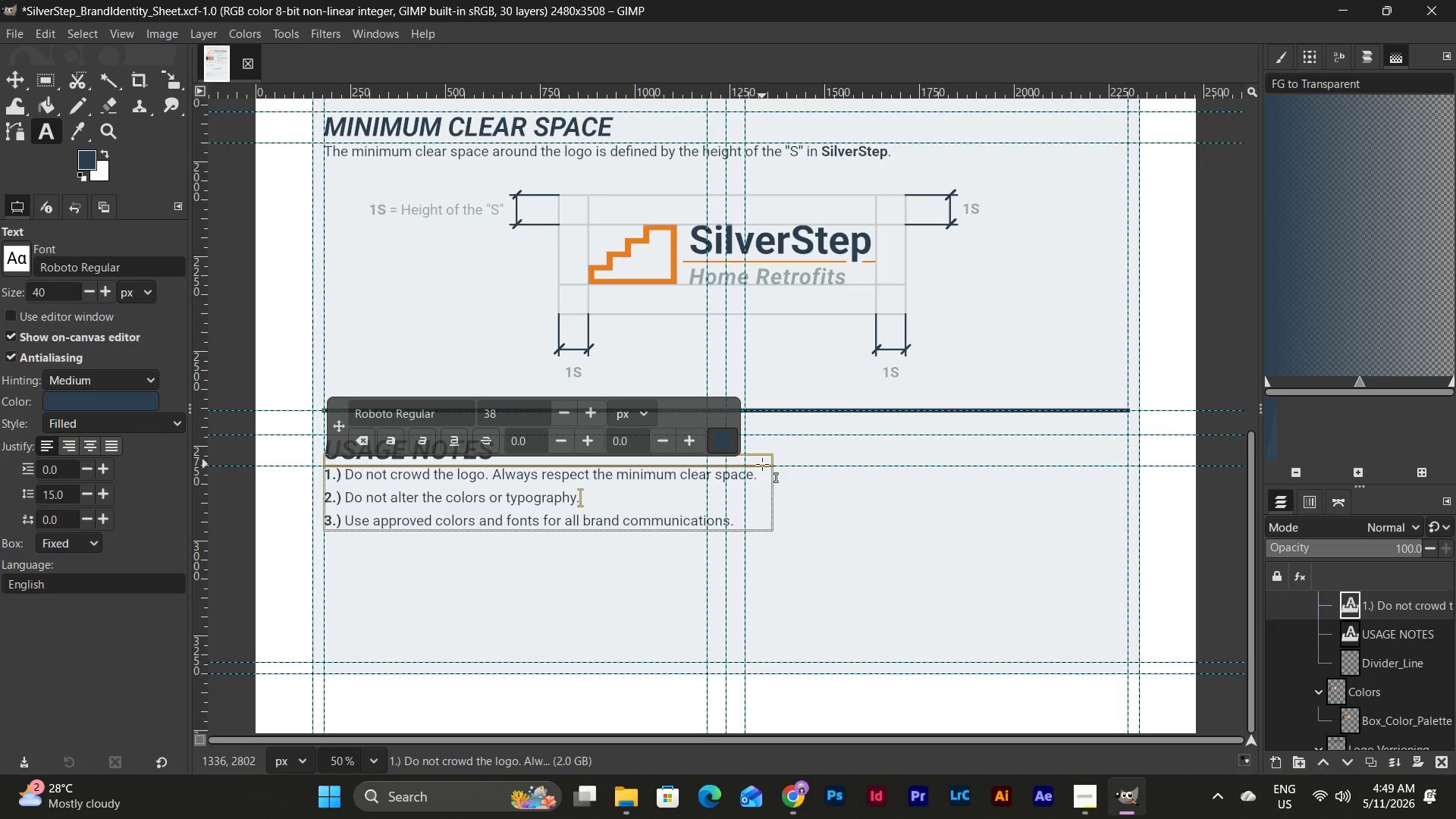 
left_click([840, 517])
 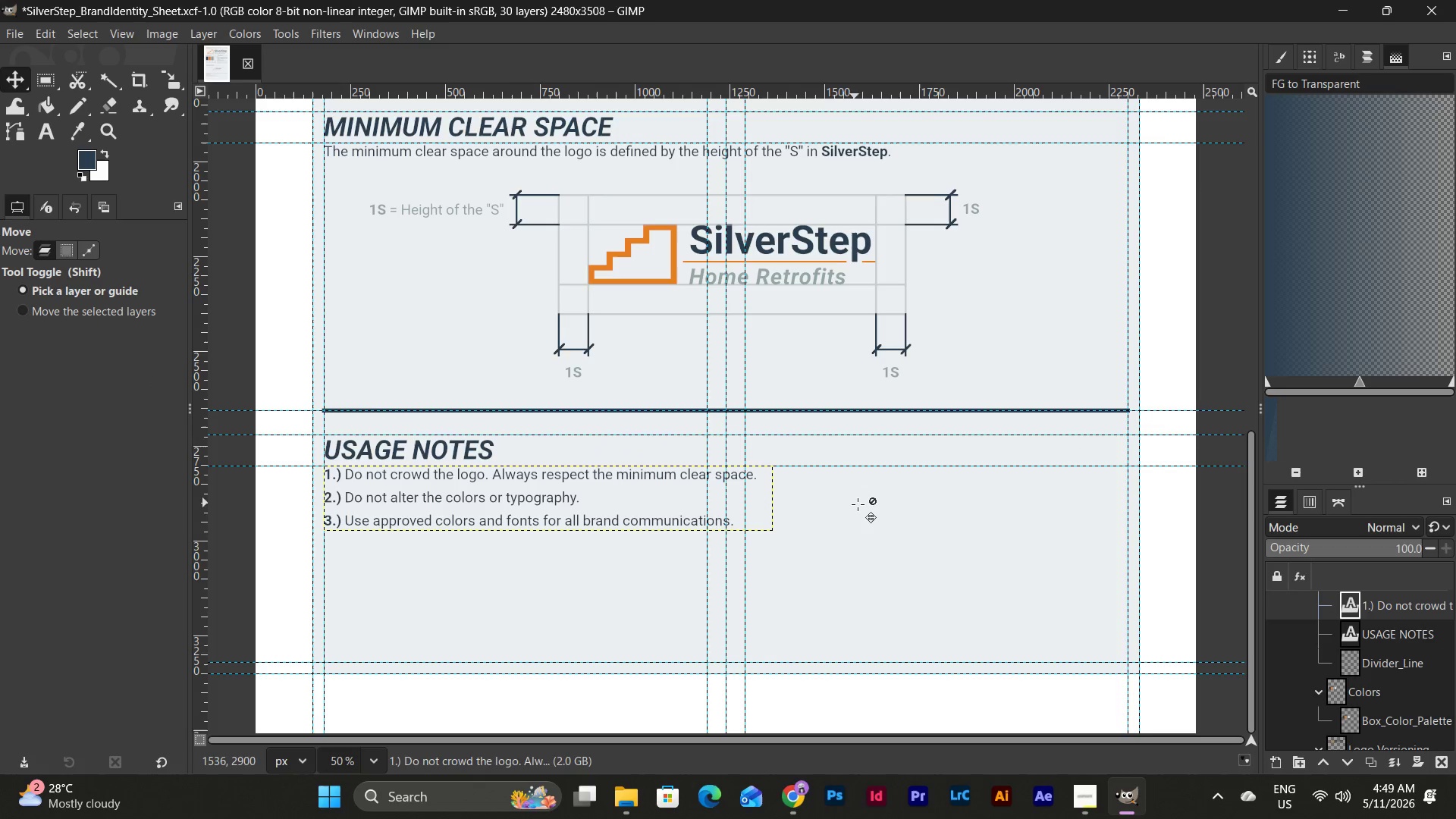 
scroll: coordinate [853, 502], scroll_direction: down, amount: 3.0
 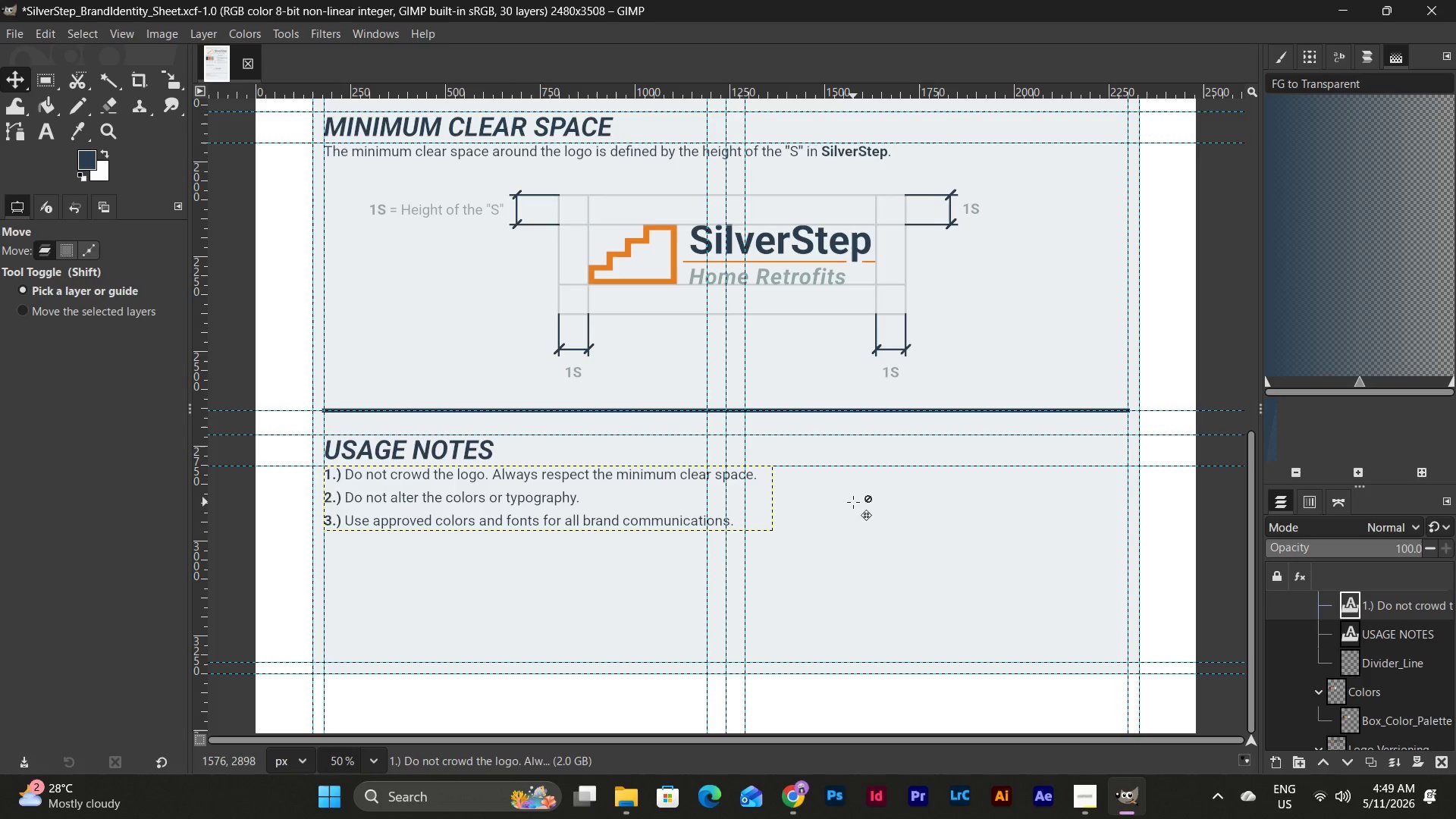 
wait(27.08)
 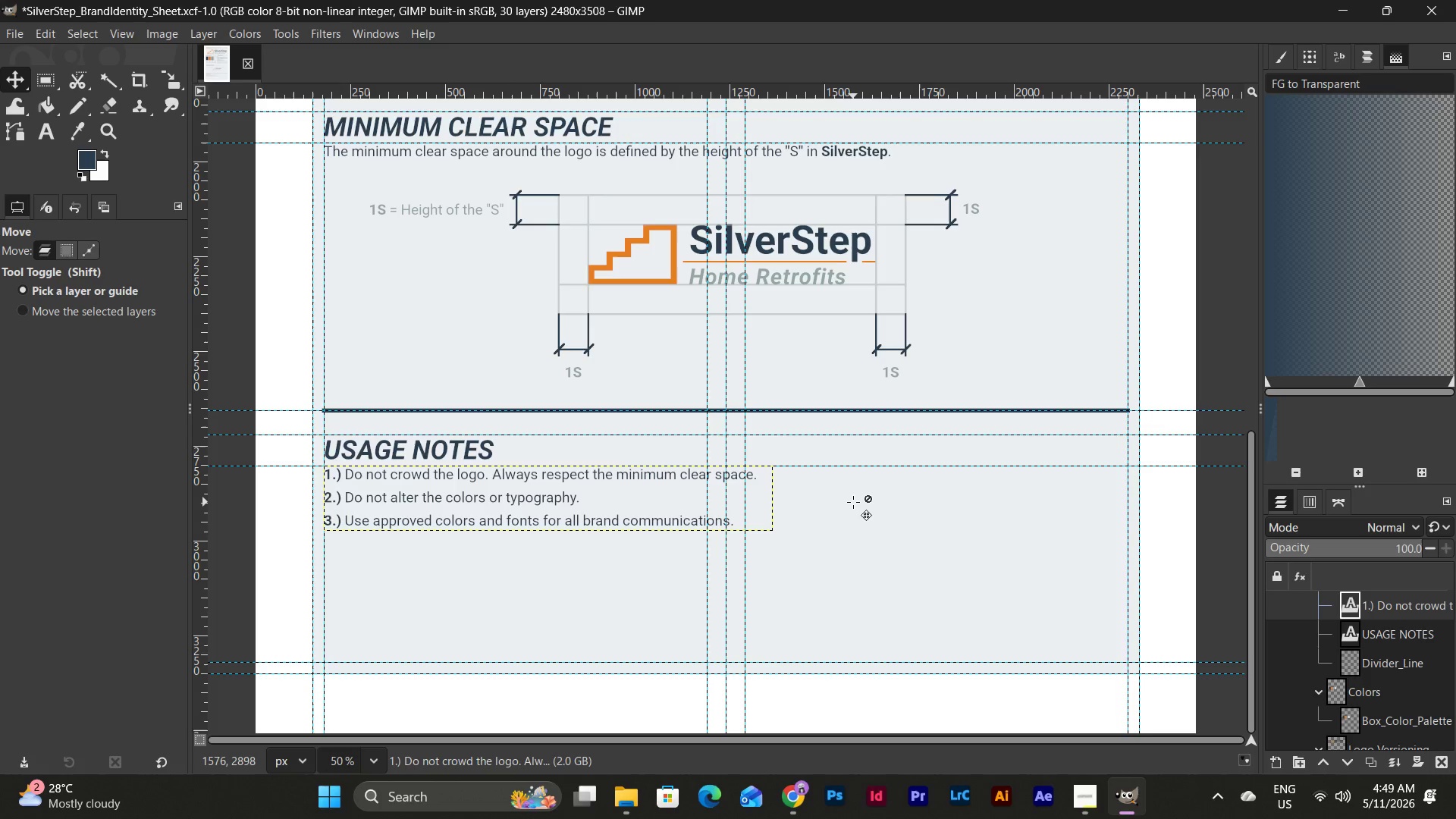 
left_click([44, 134])
 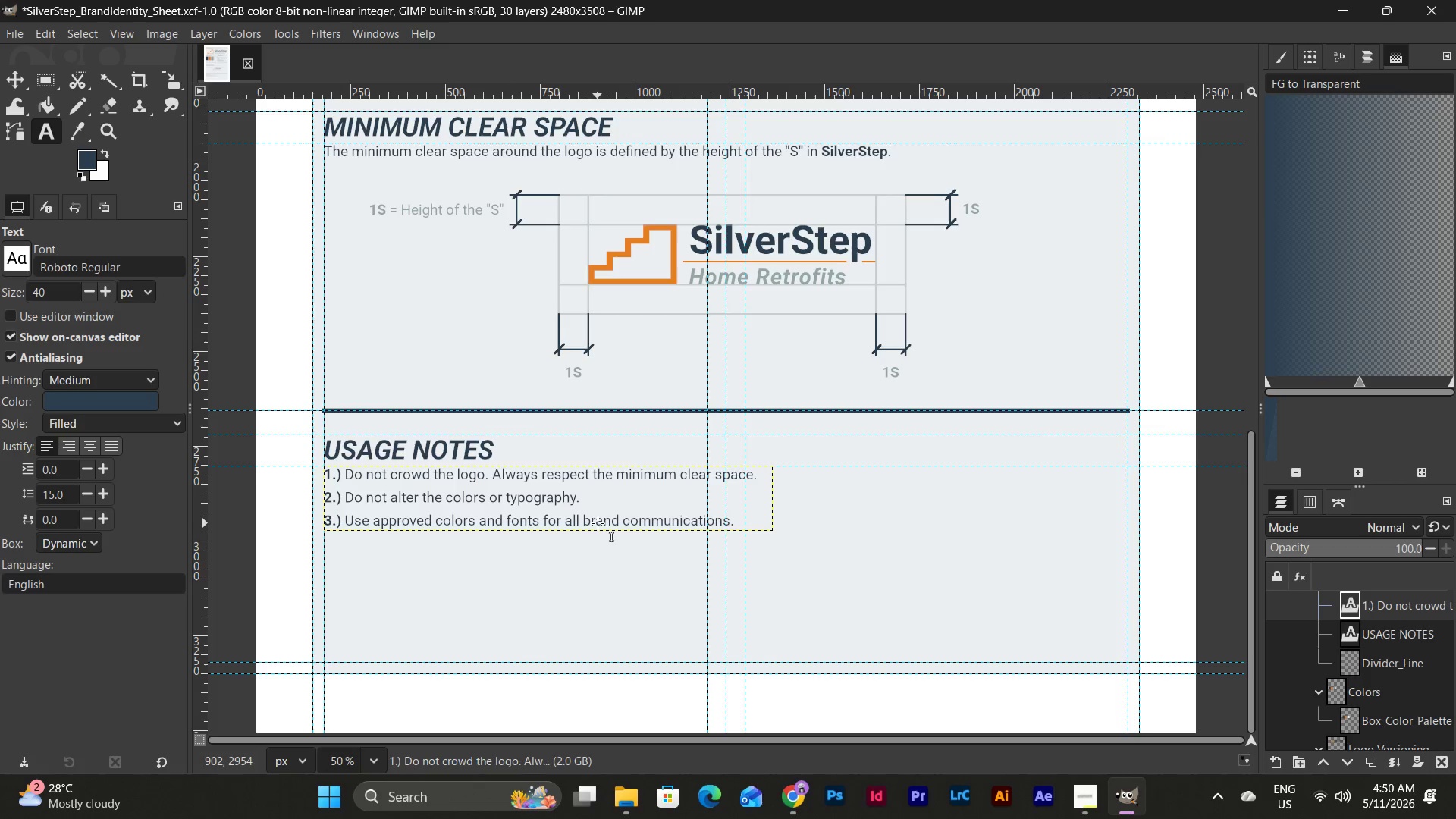 
left_click([600, 507])
 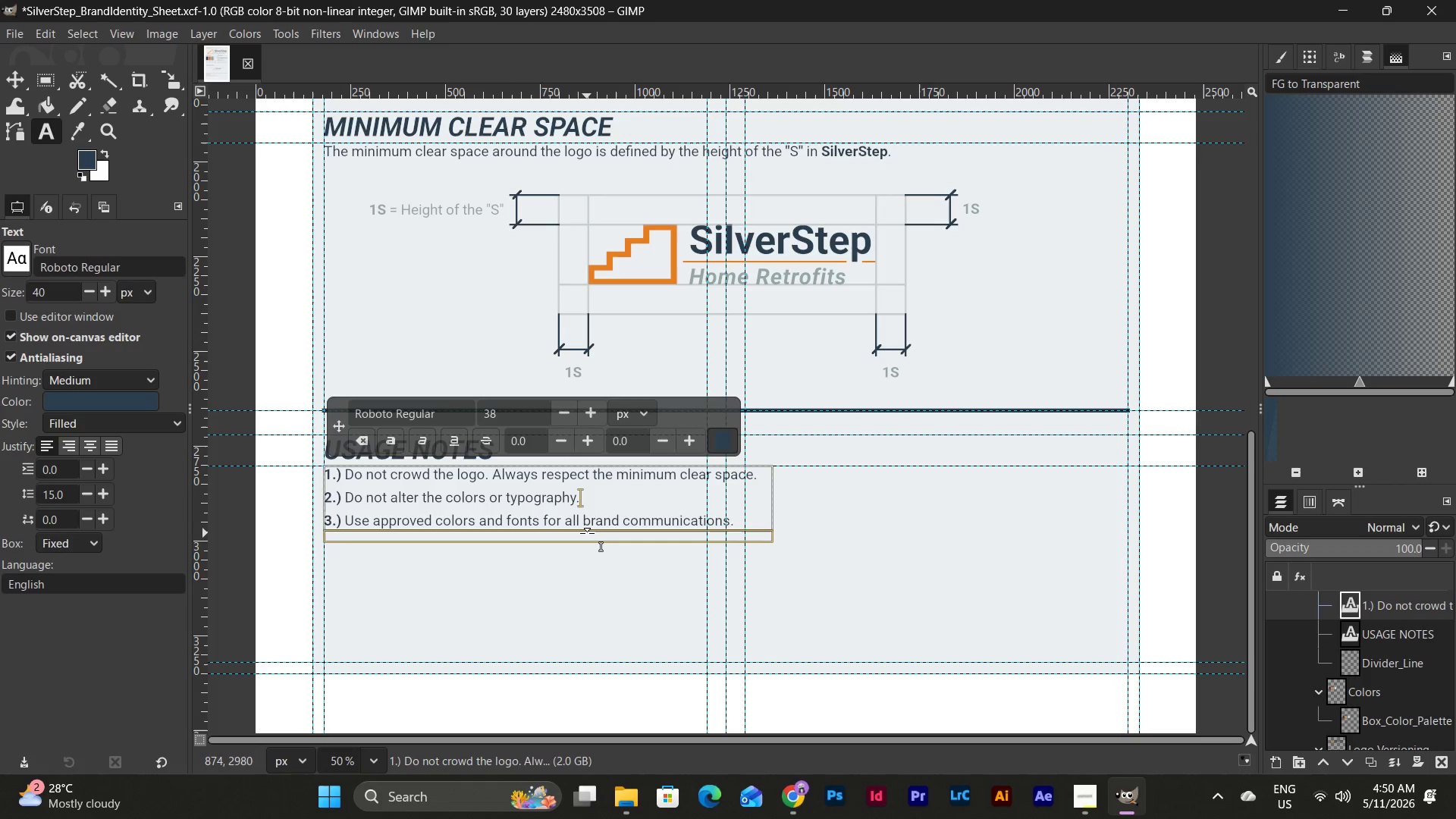 
left_click_drag(start_coordinate=[587, 533], to_coordinate=[586, 594])
 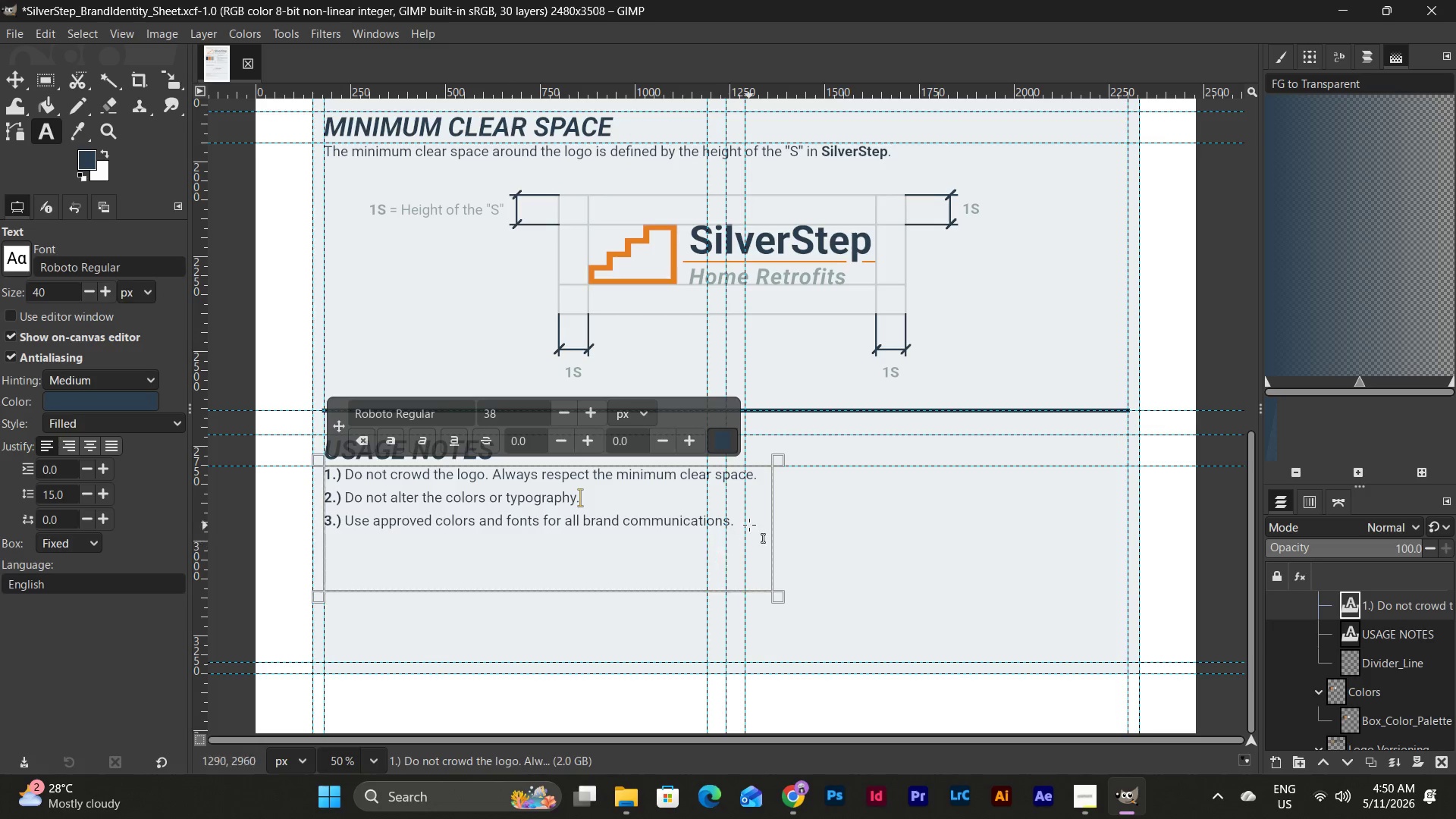 
left_click([749, 522])
 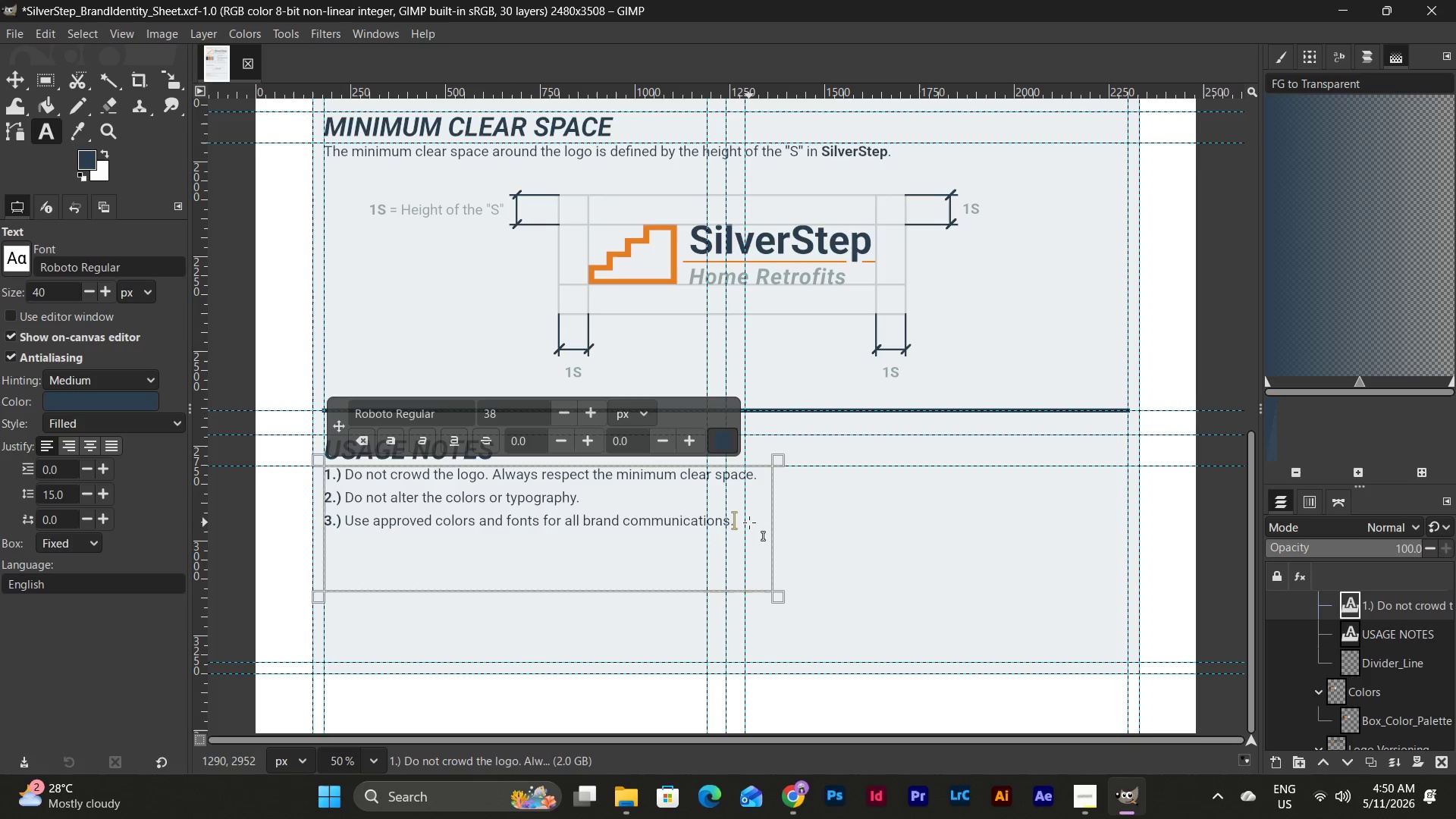 
key(Enter)
 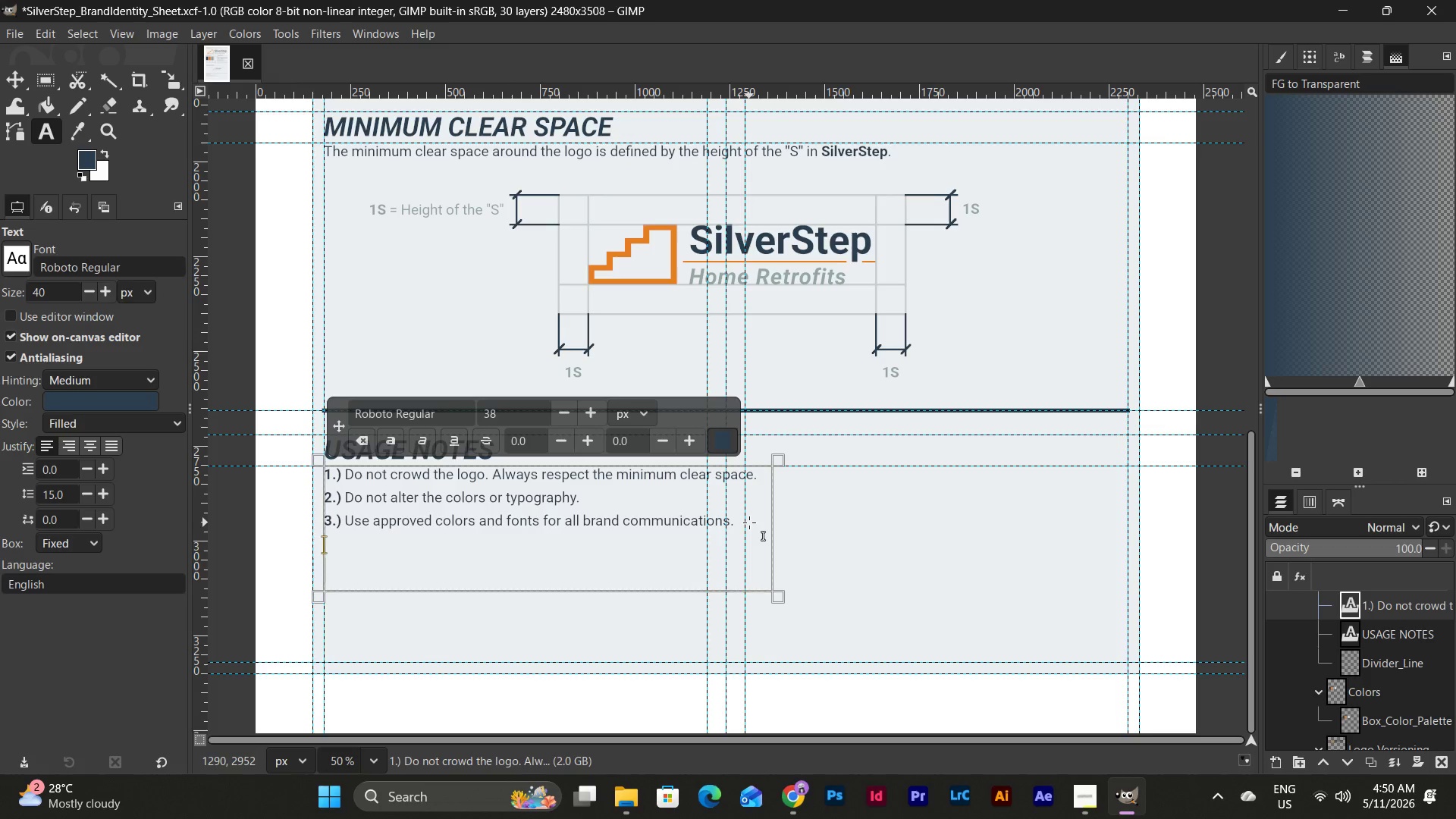 
type(4.) Do not )
 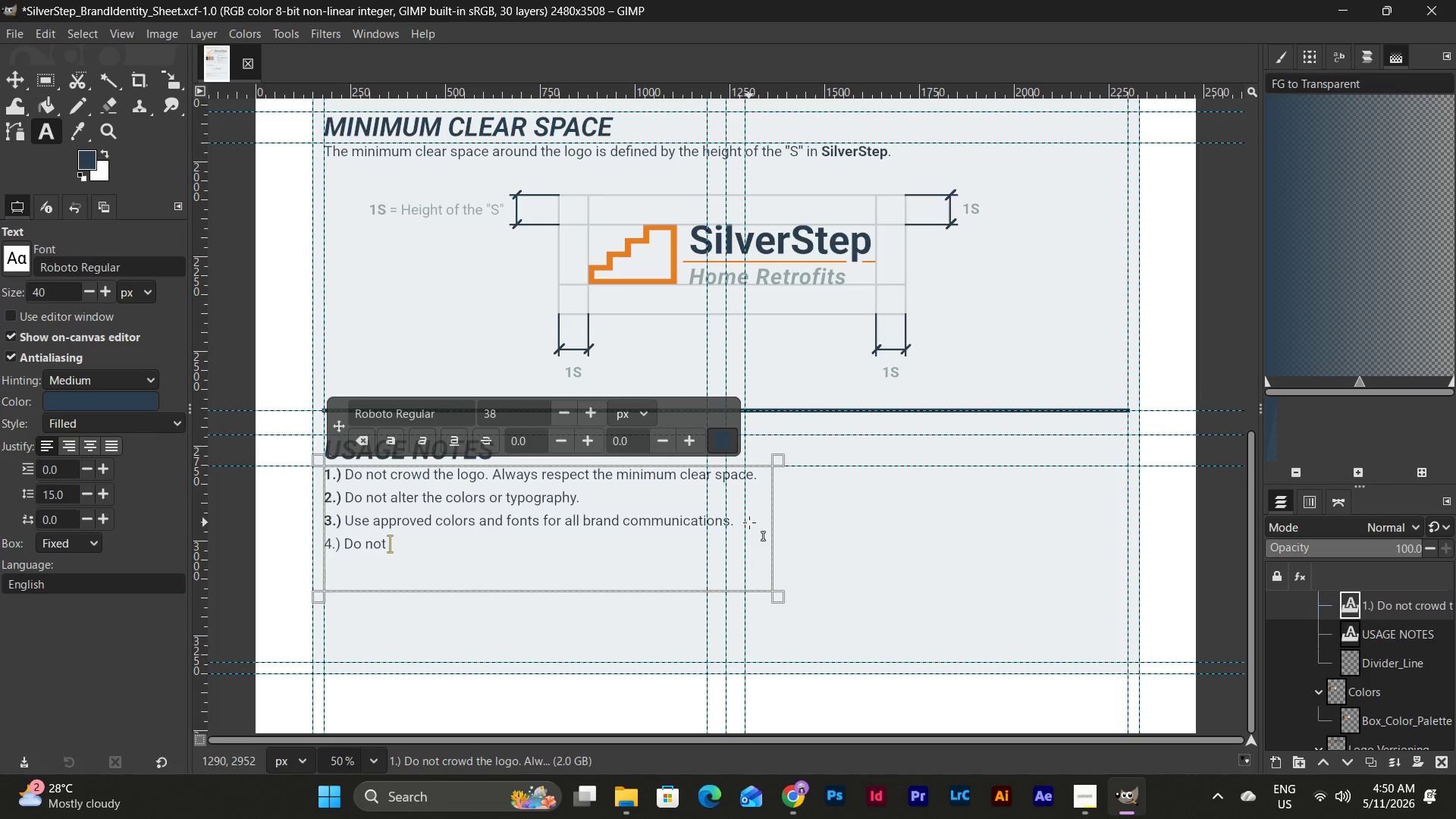 
wait(5.99)
 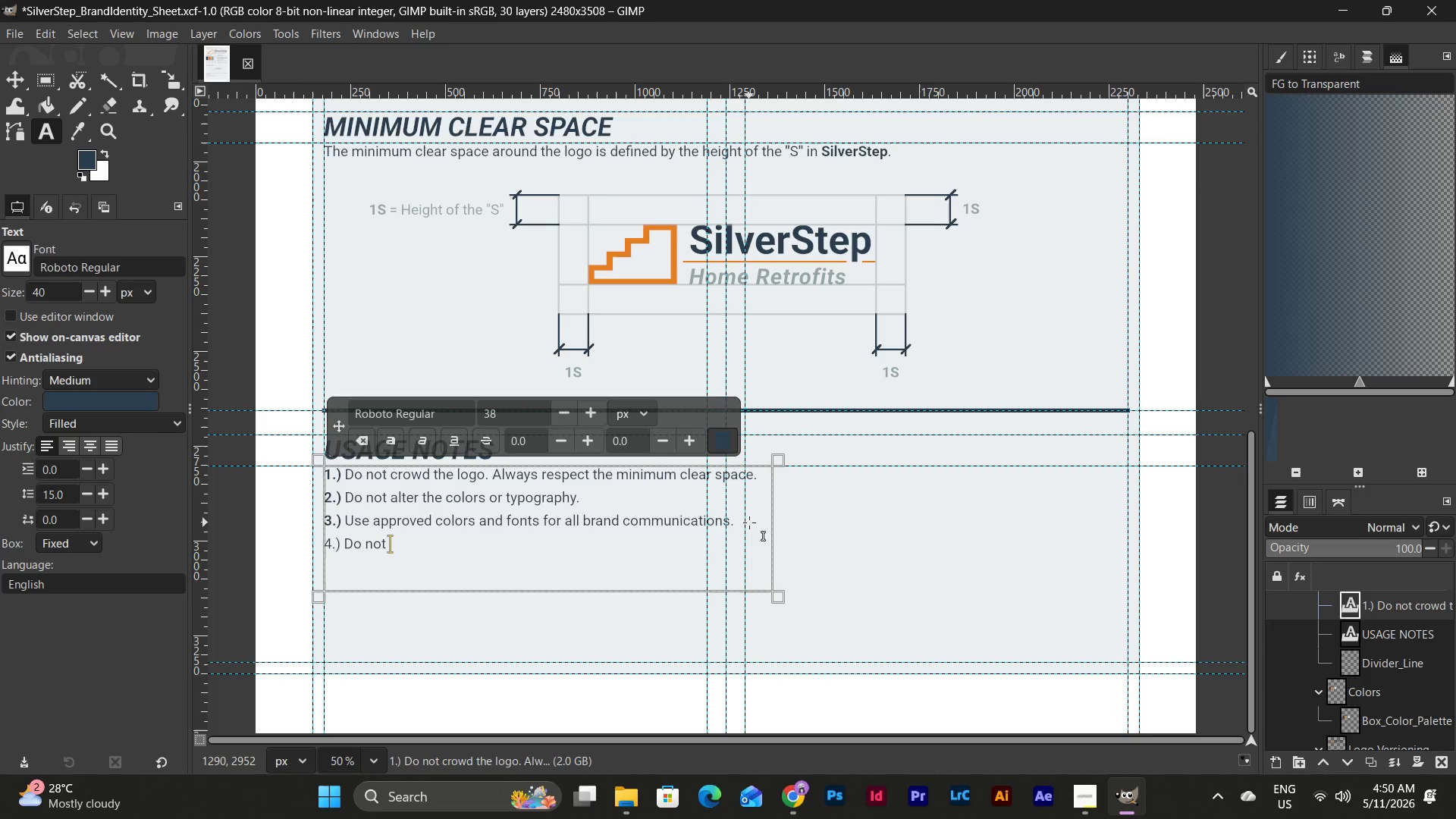 
key(Backspace)
key(Backspace)
key(Backspace)
key(Backspace)
key(Backspace)
key(Backspace)
key(Backspace)
type(Kee)
 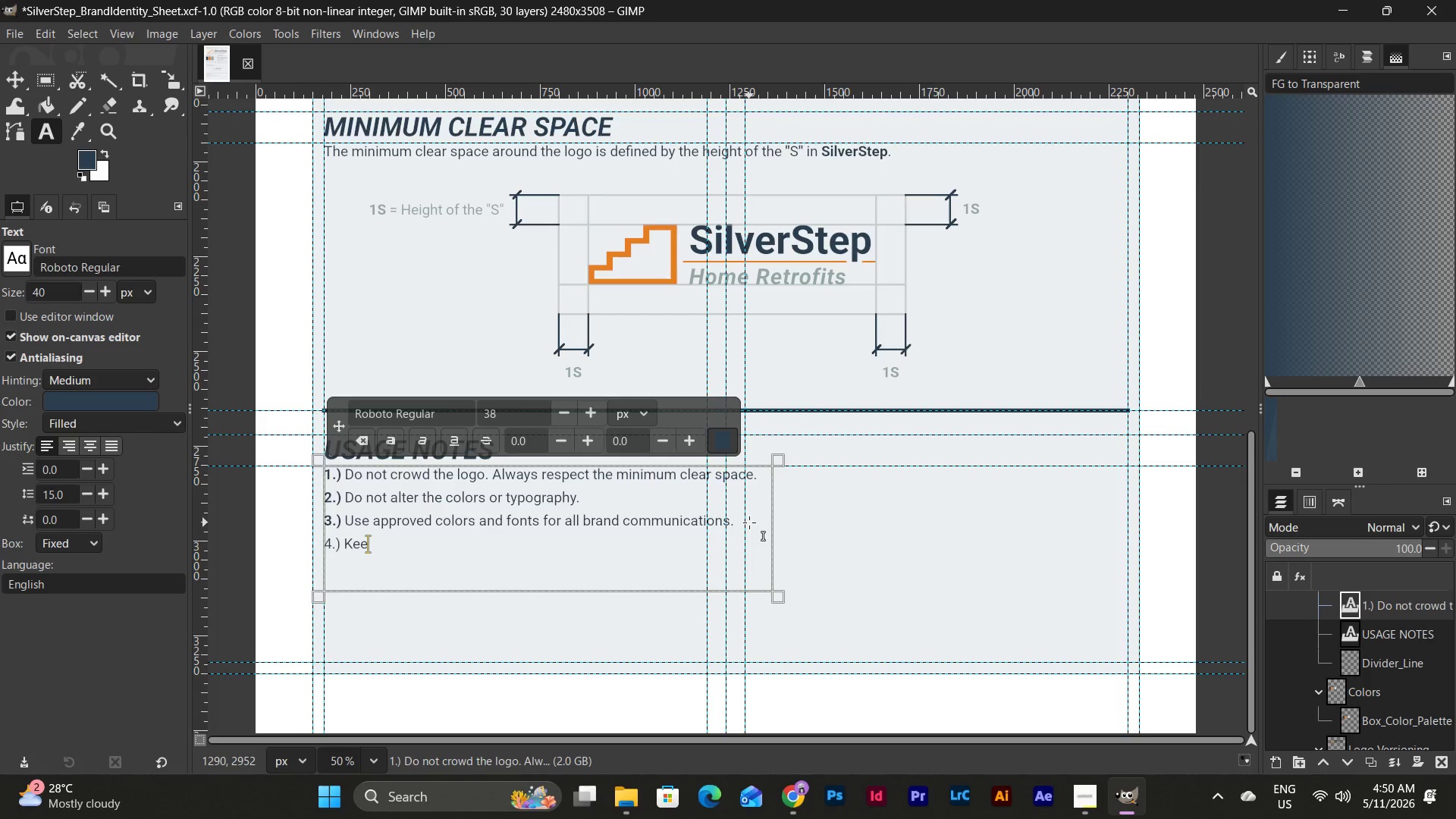 
wait(5.3)
 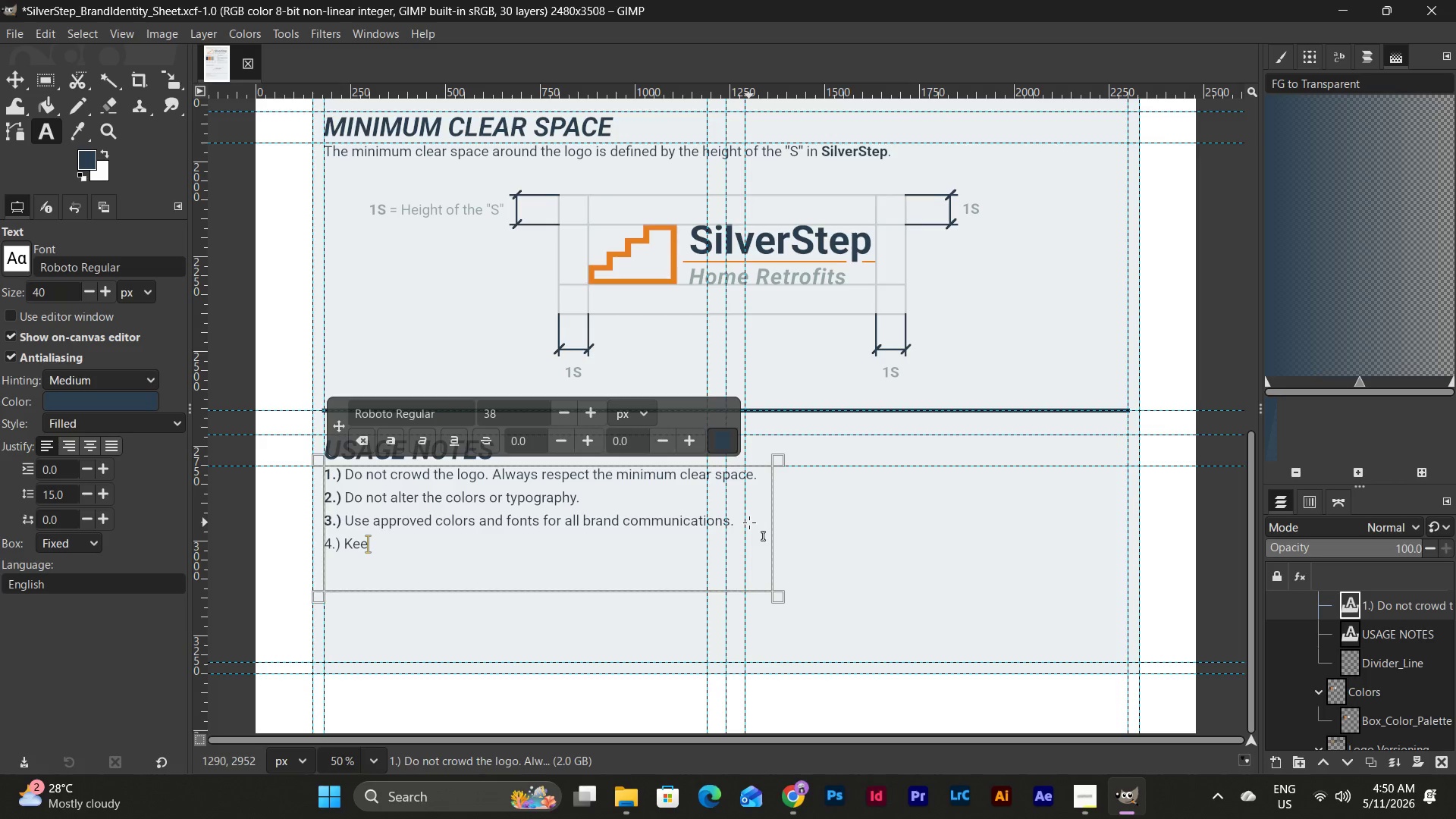 
key(Backspace)
key(Backspace)
key(Backspace)
type(Use the white logo variation only on dark or heavily textured background)
key(Backspace)
key(Backspace)
key(Backspace)
type( textured bakc)
key(Backspace)
key(Backspace)
type(ckgroynd)
key(Backspace)
key(Backspace)
key(Backspace)
type(unds.)
 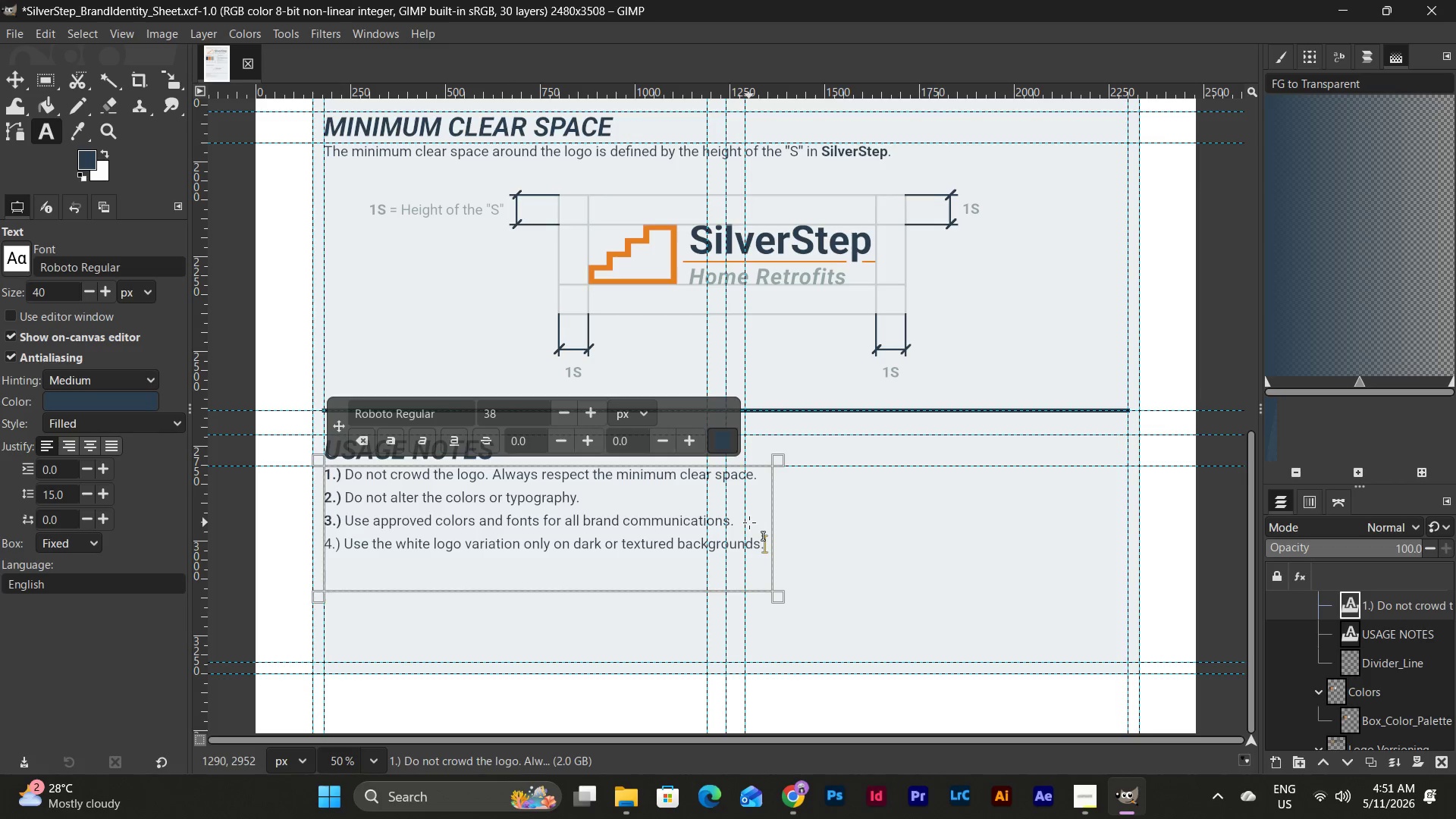 
 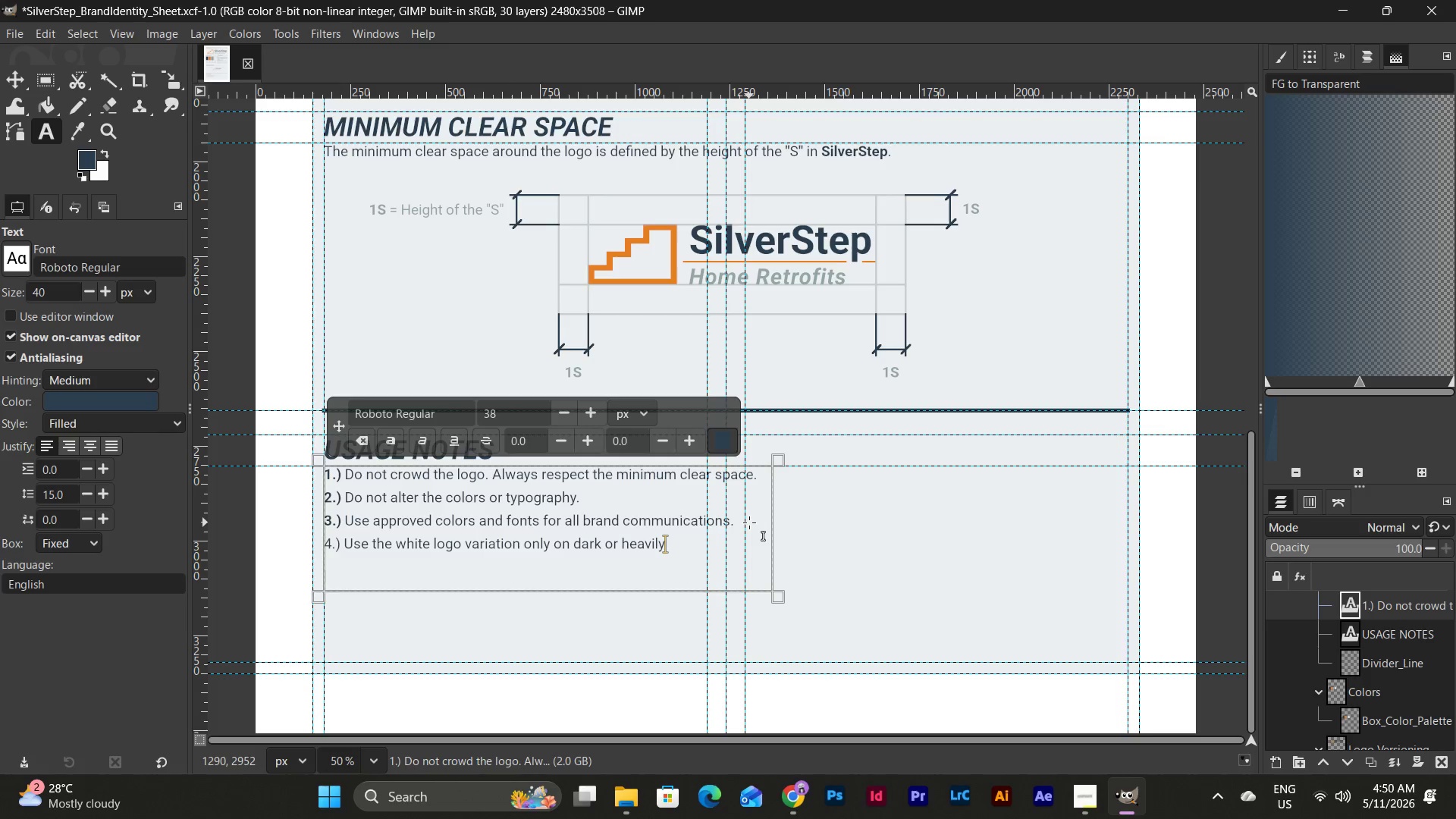 
key(Enter)
 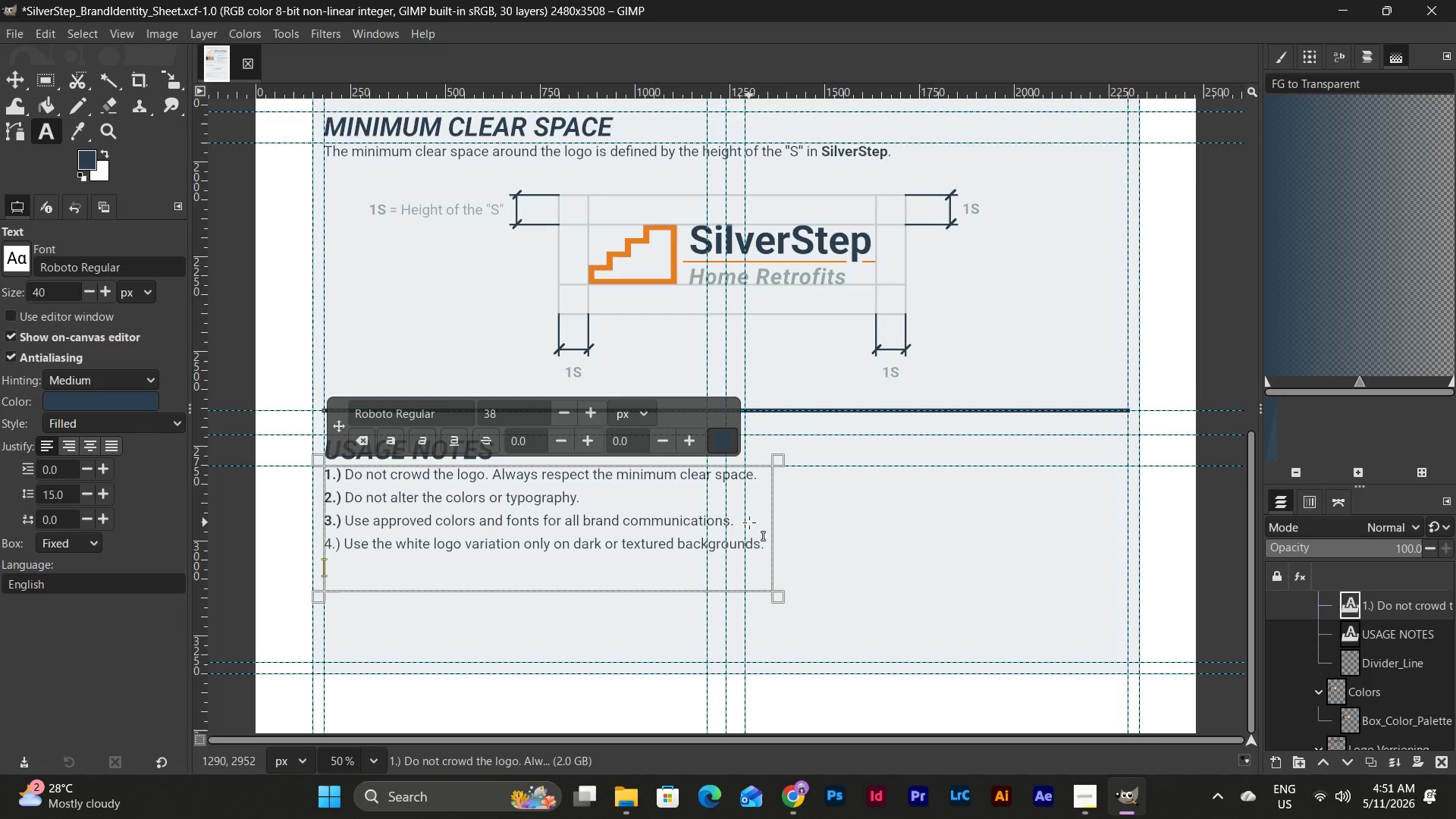 
key(5)
 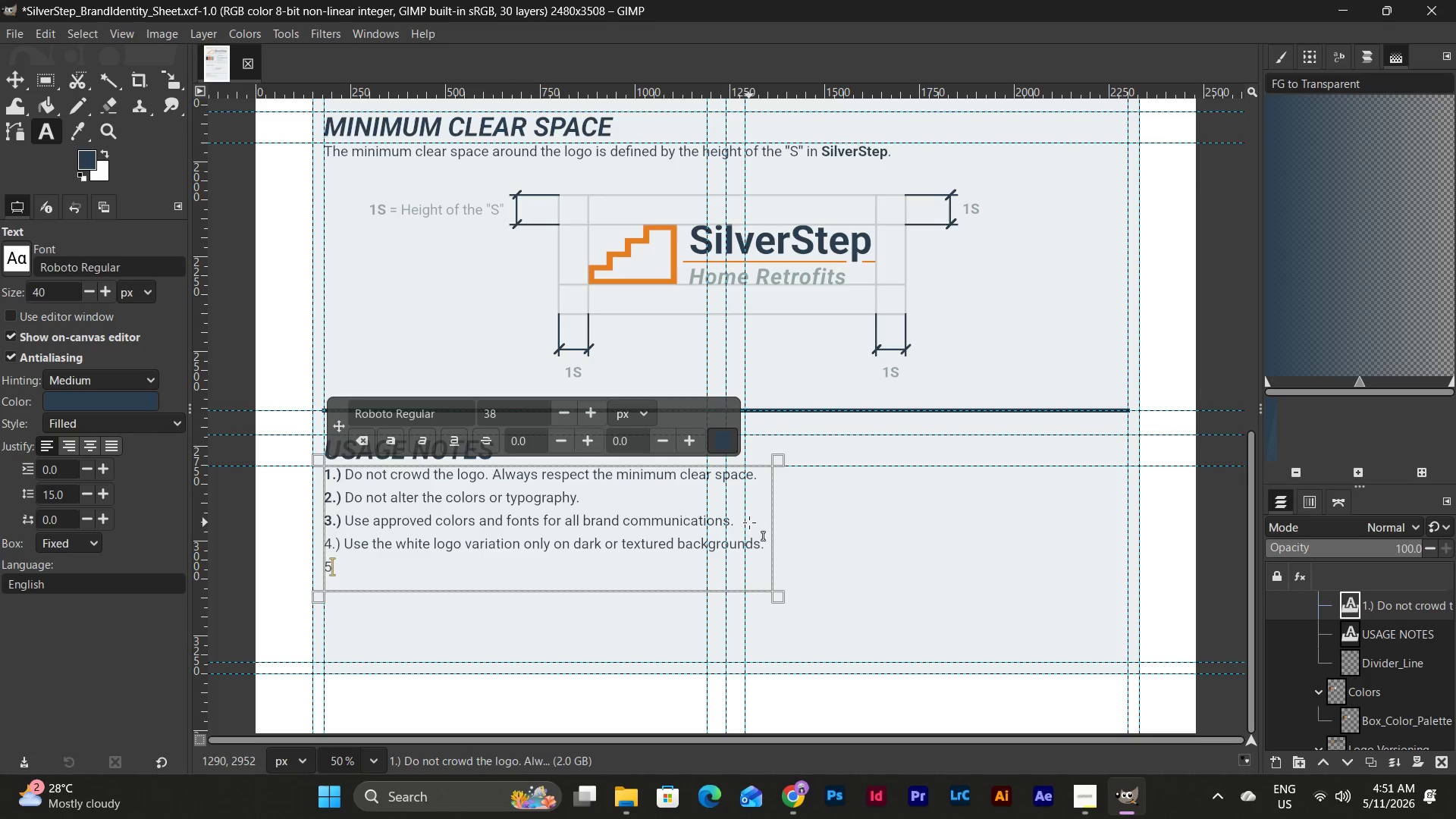 
key(Period)
 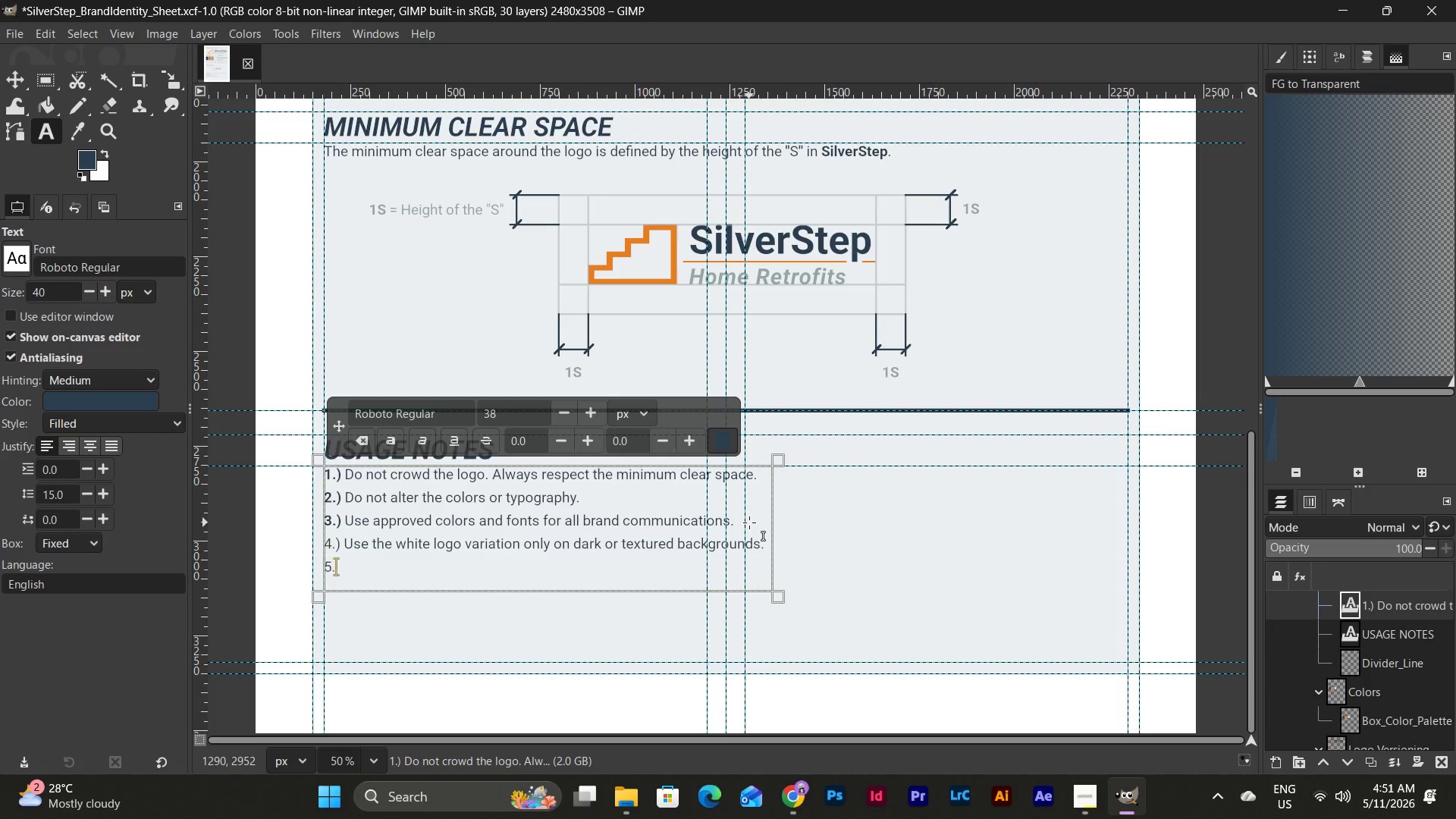 
key(Space)
 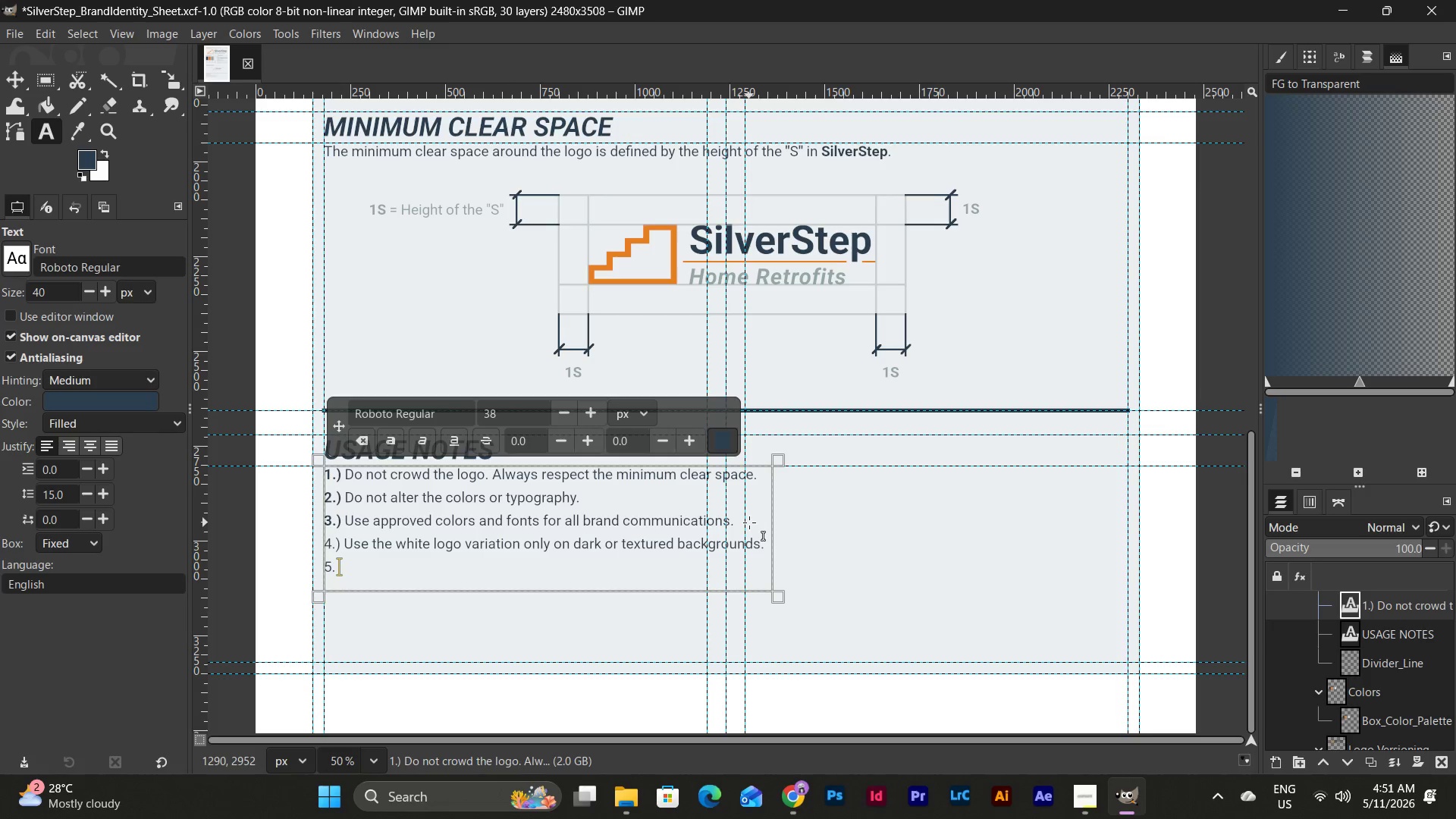 
key(Shift+ShiftLeft)
 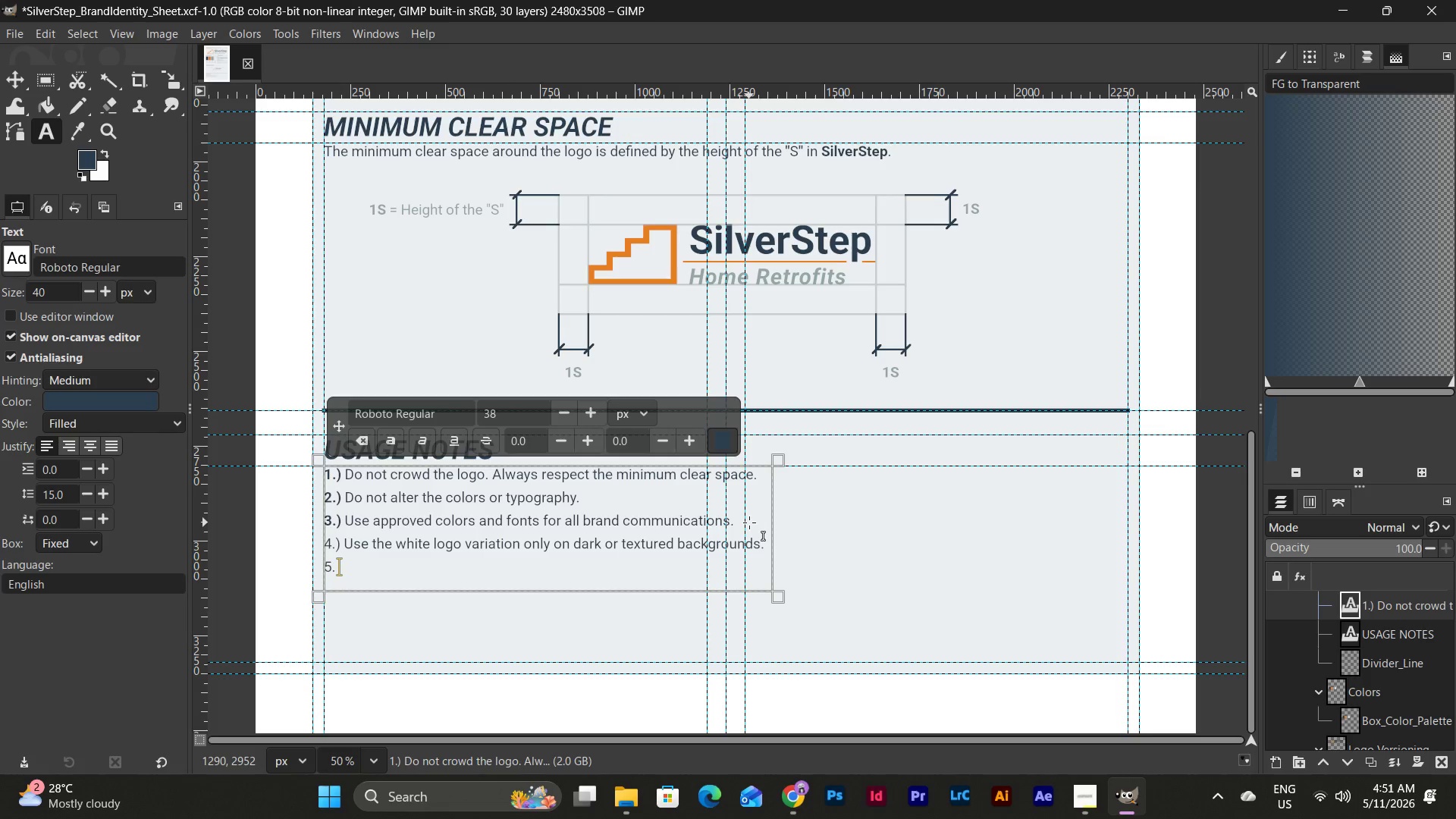 
key(Backspace)
 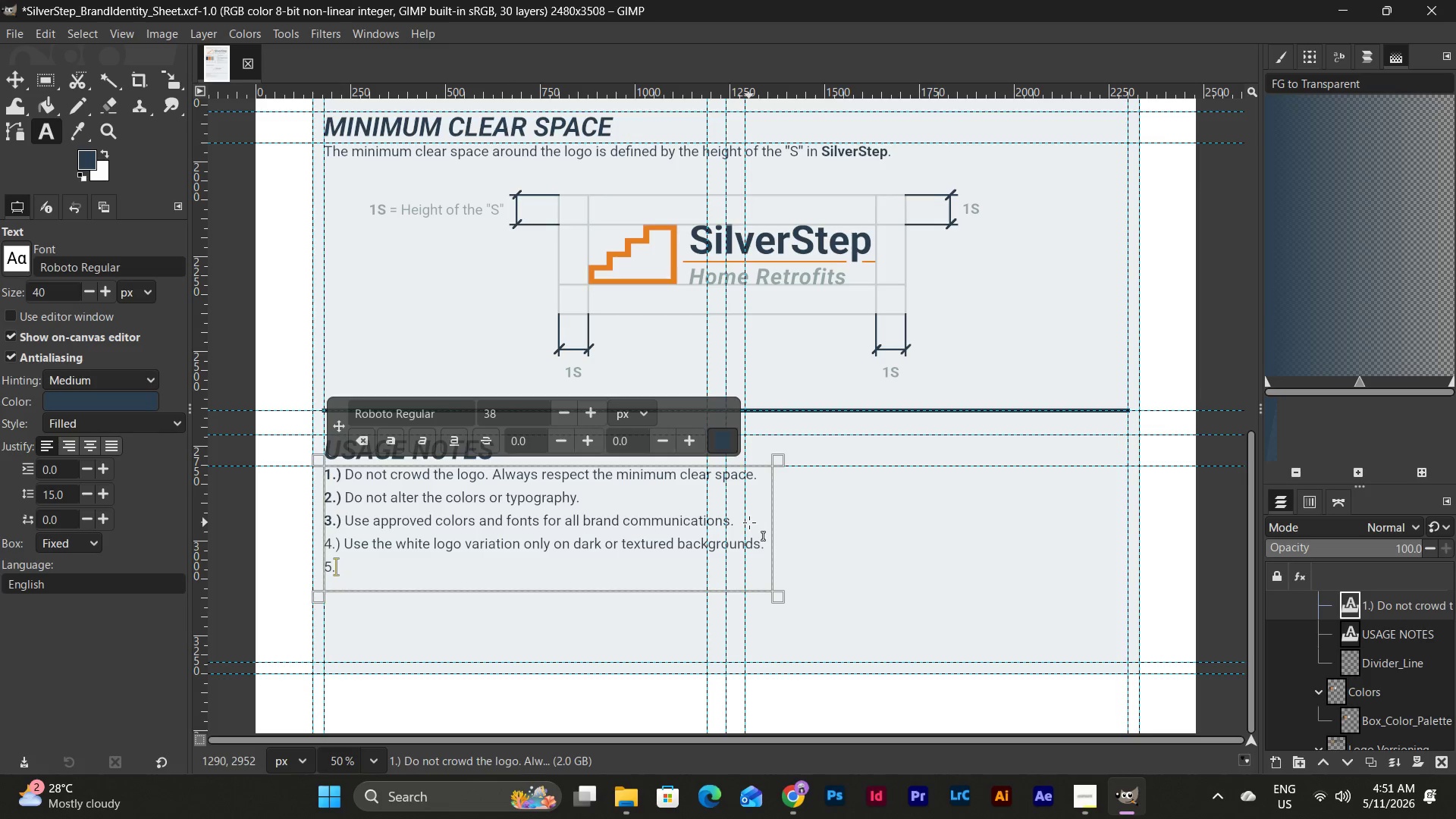 
key(Shift+ShiftLeft)
 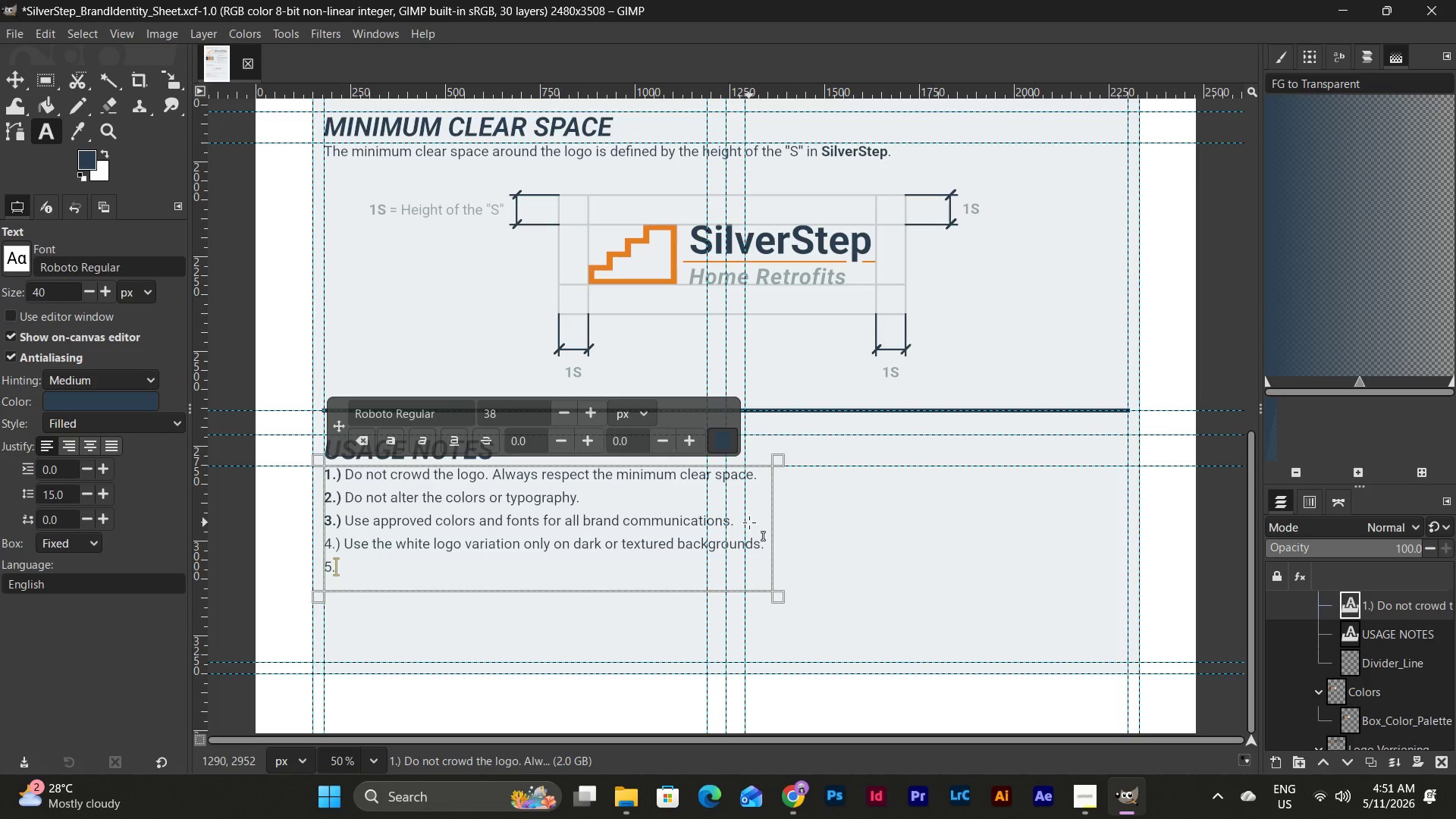 
key(Shift+0)
 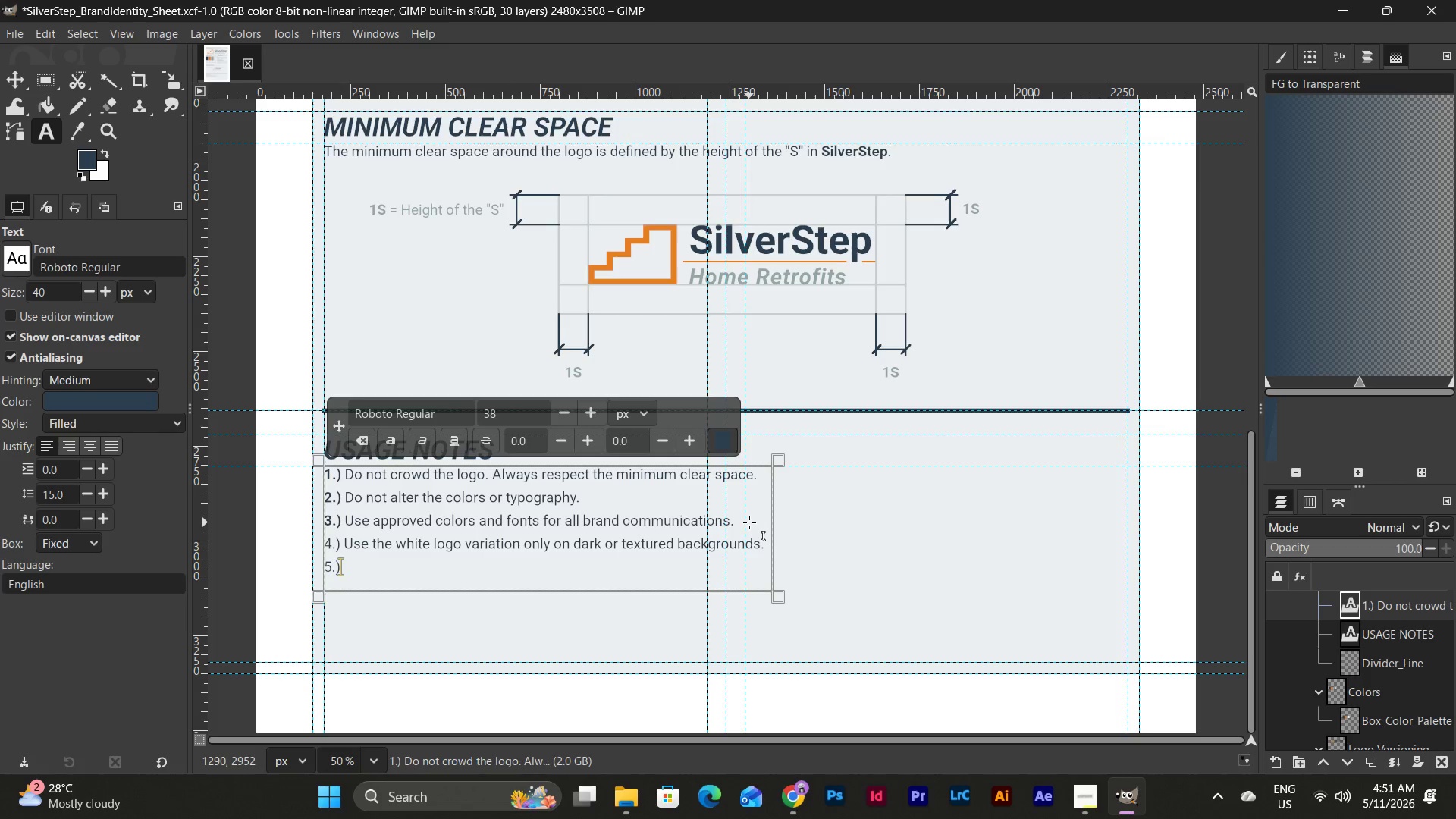 
key(Space)
 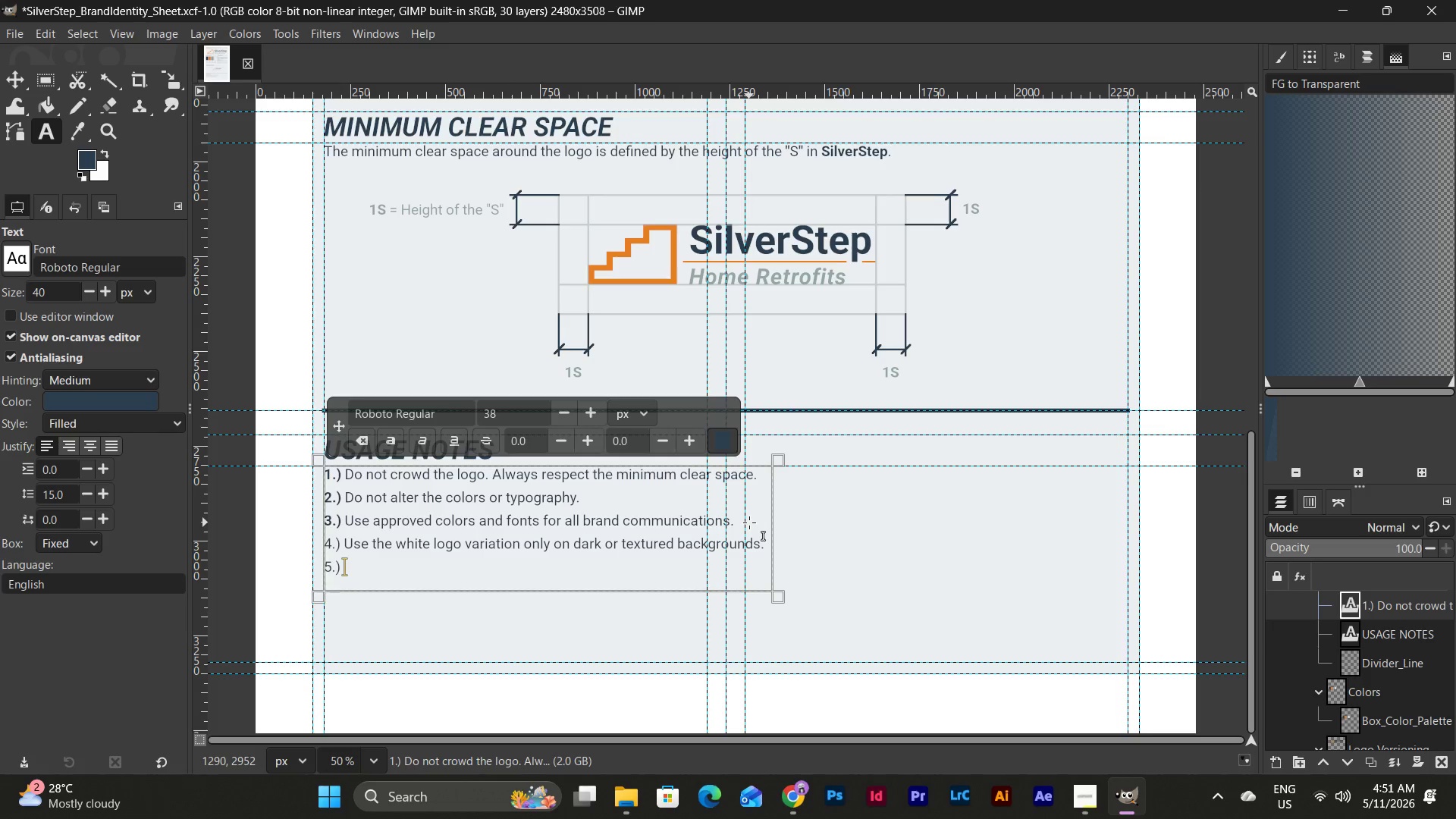 
type(Keep body highly )
key(Backspace)
key(Backspace)
key(Backspace)
key(Backspace)
key(Backspace)
key(Backspace)
key(Backspace)
type(text high )
key(Backspace)
type(ly legiba)
key(Backspace)
type(le for sn)
key(Backspace)
type(enior audiences.)
 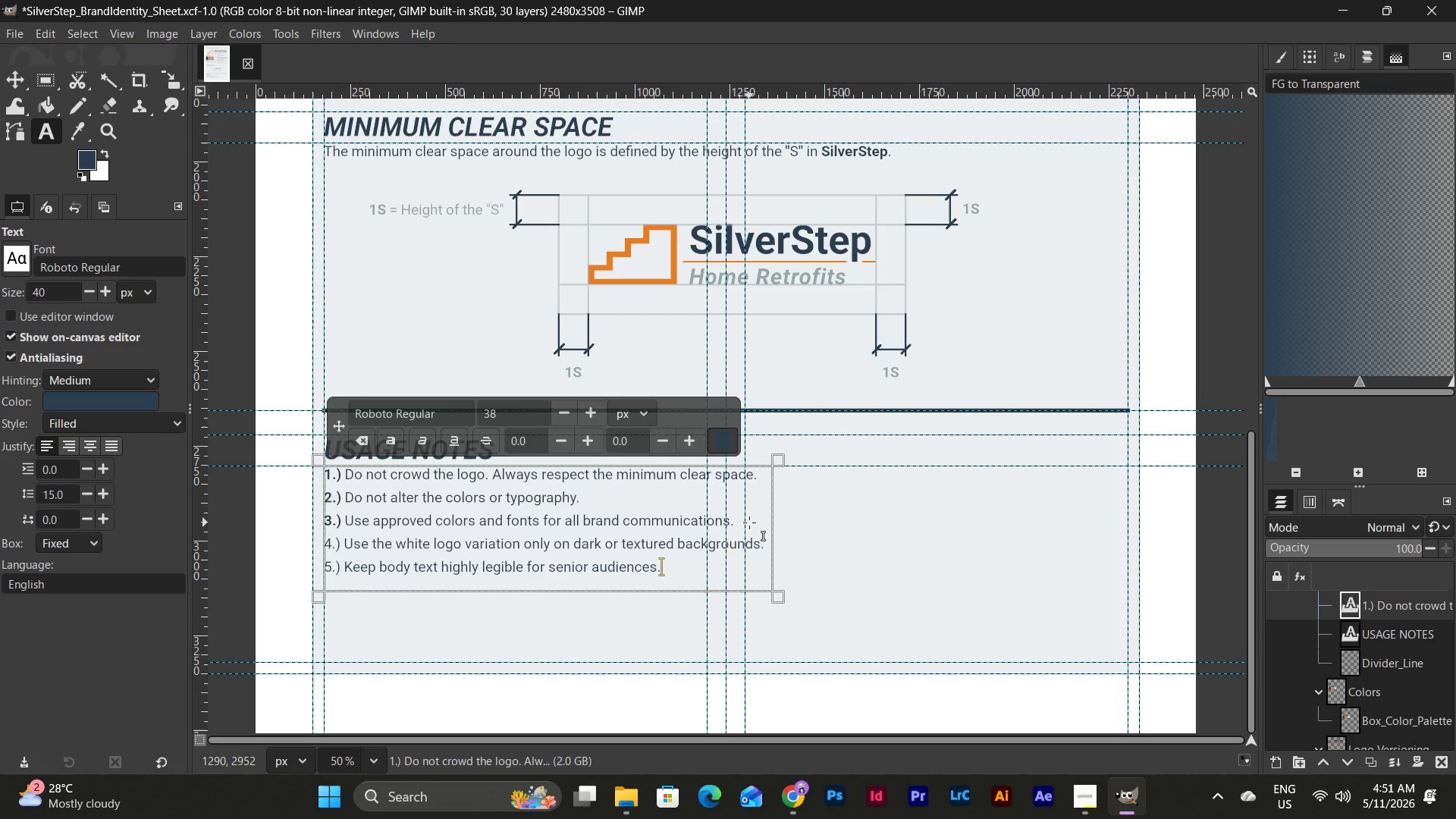 
key(Enter)
 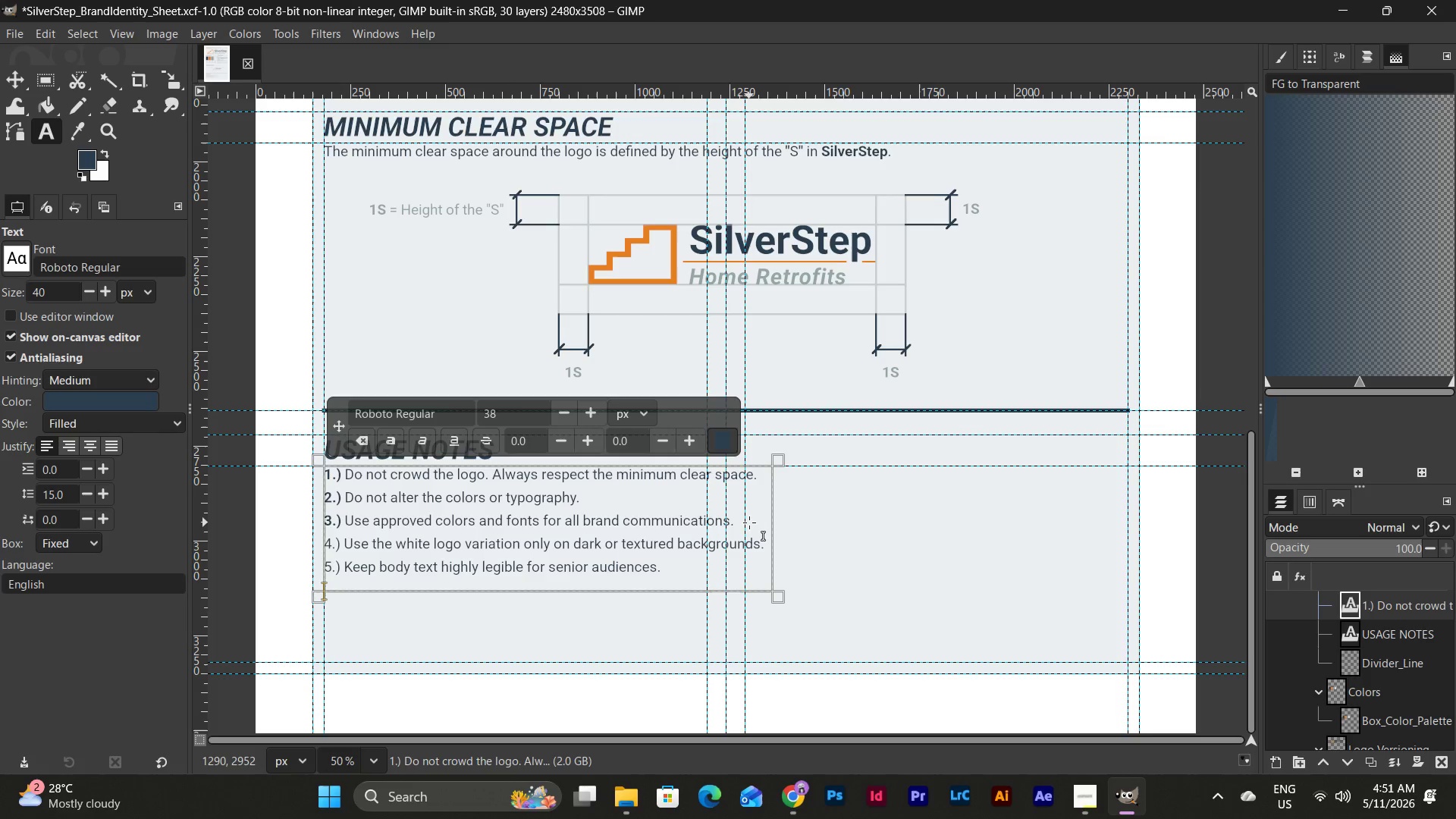 
type(6.) Use adequate )
 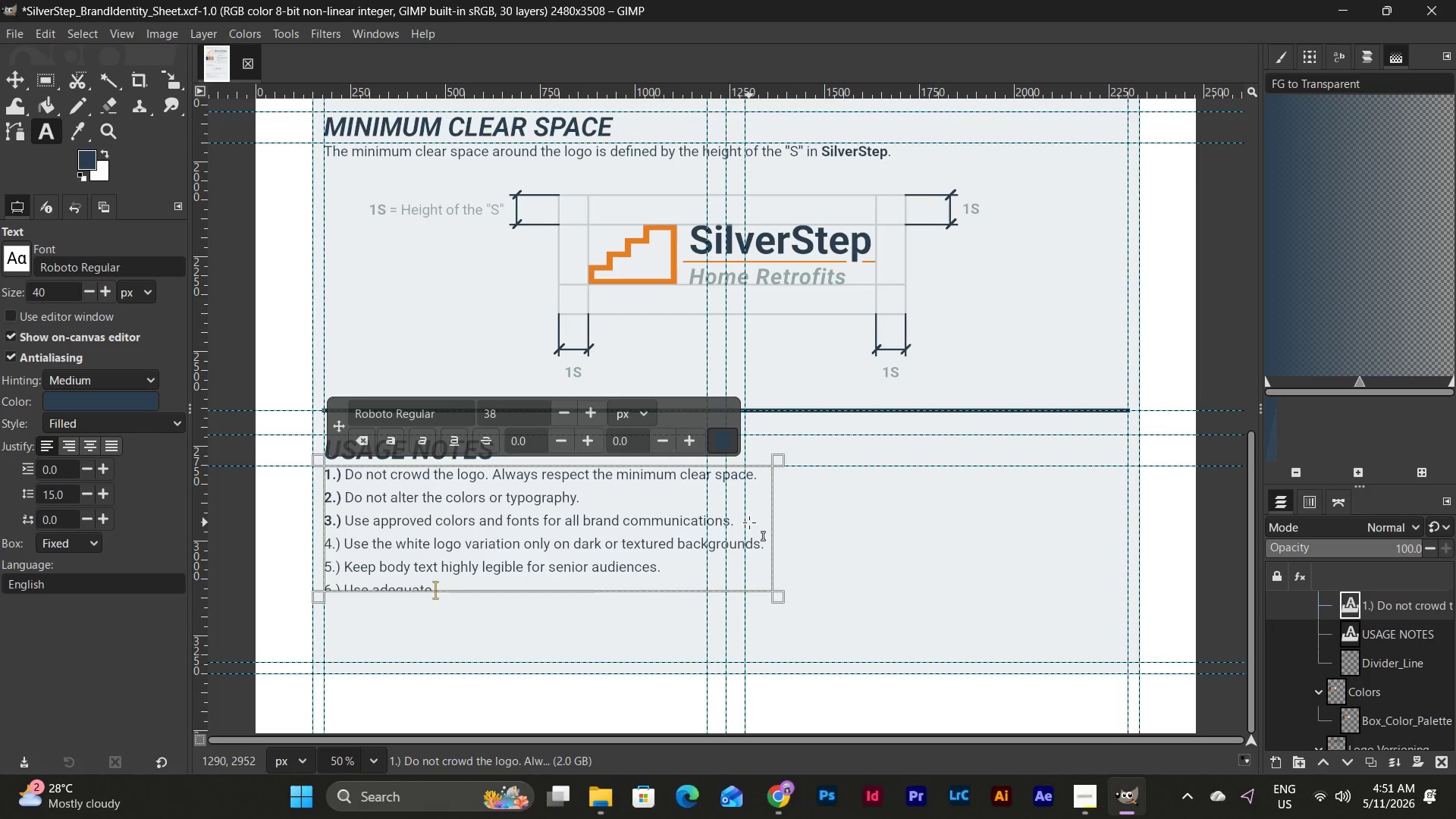 
left_click_drag(start_coordinate=[611, 597], to_coordinate=[612, 635])
 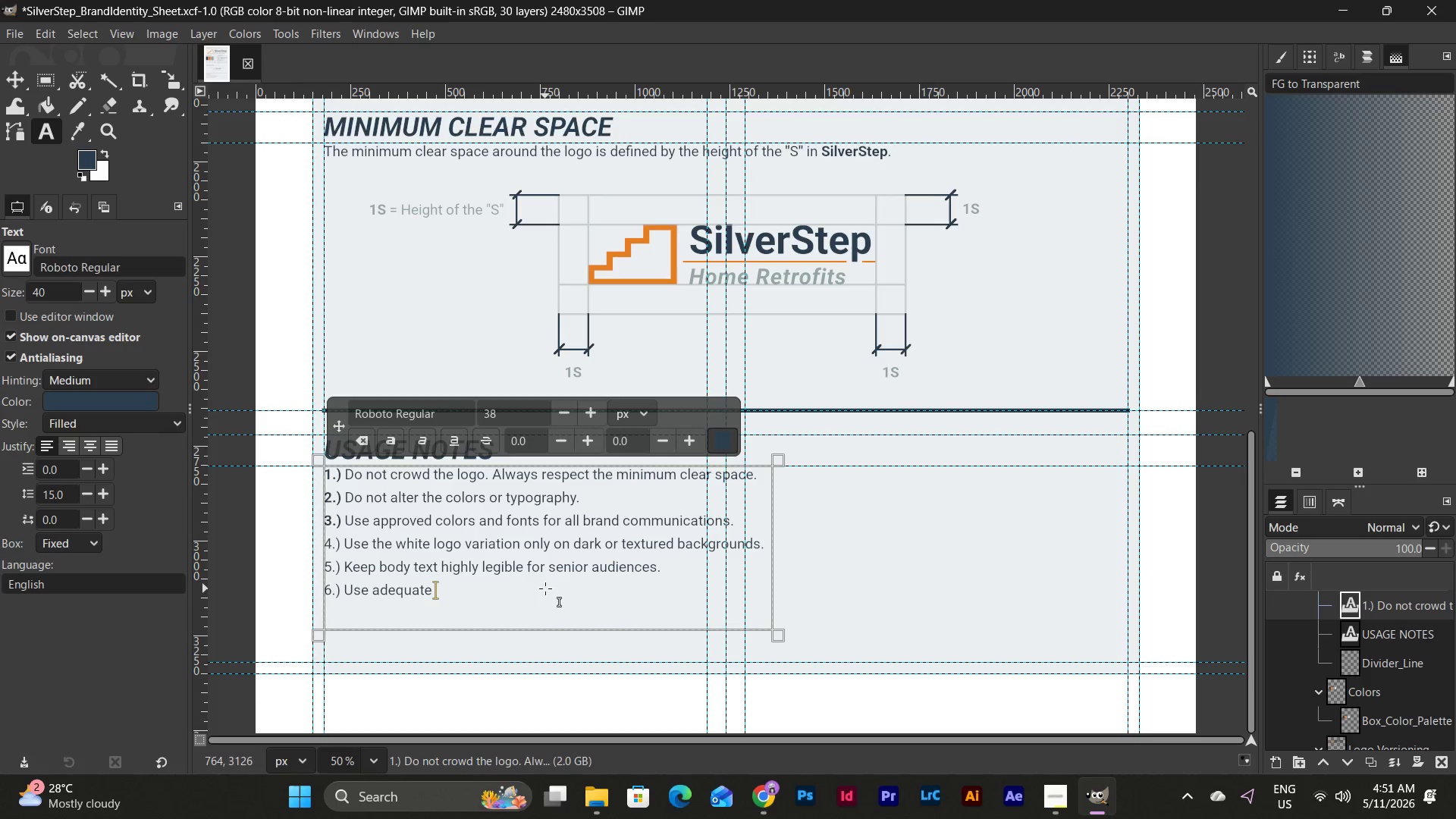 
left_click([545, 588])
 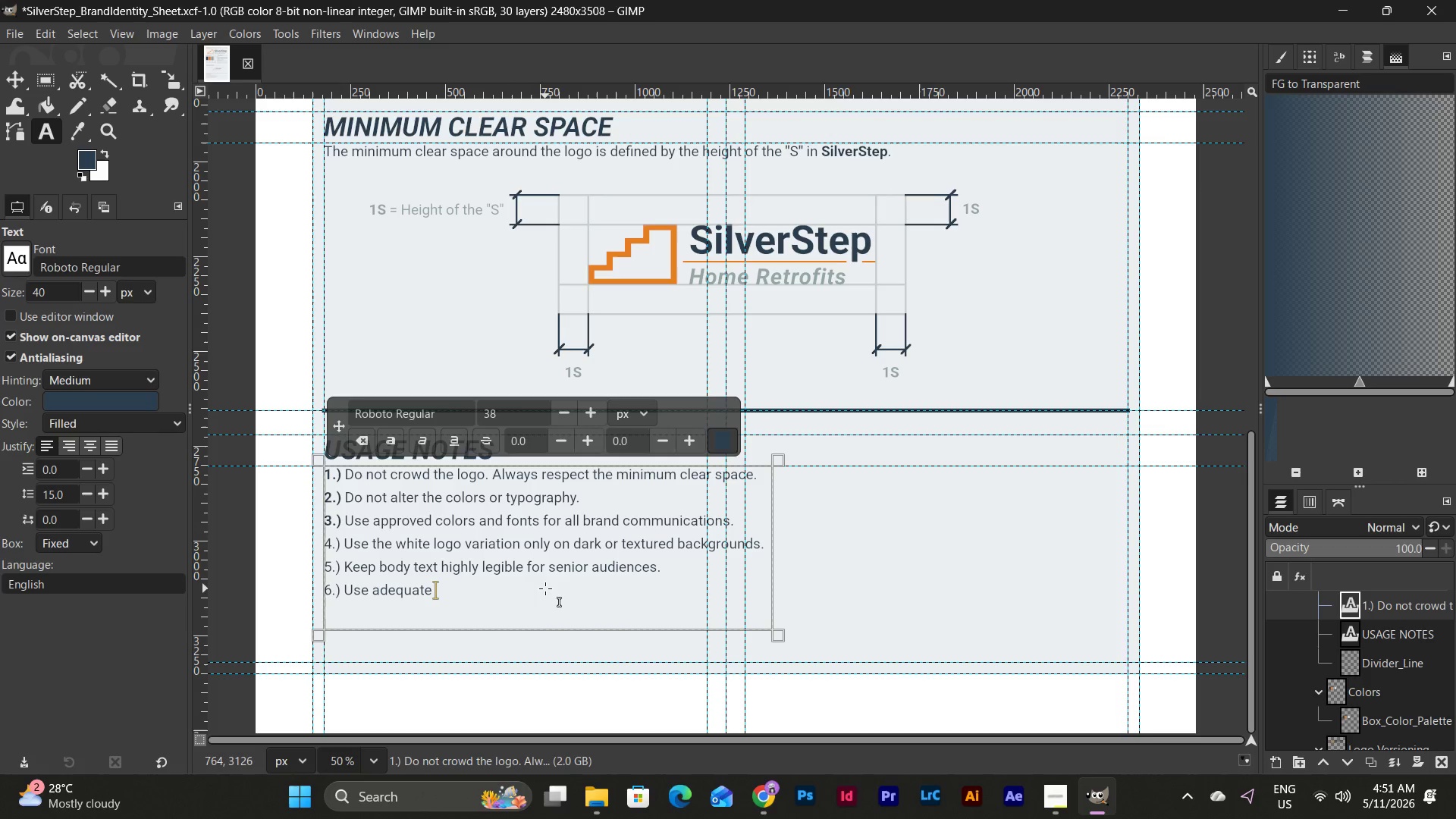 
key(Backspace)
type( contrast and spacing.)
 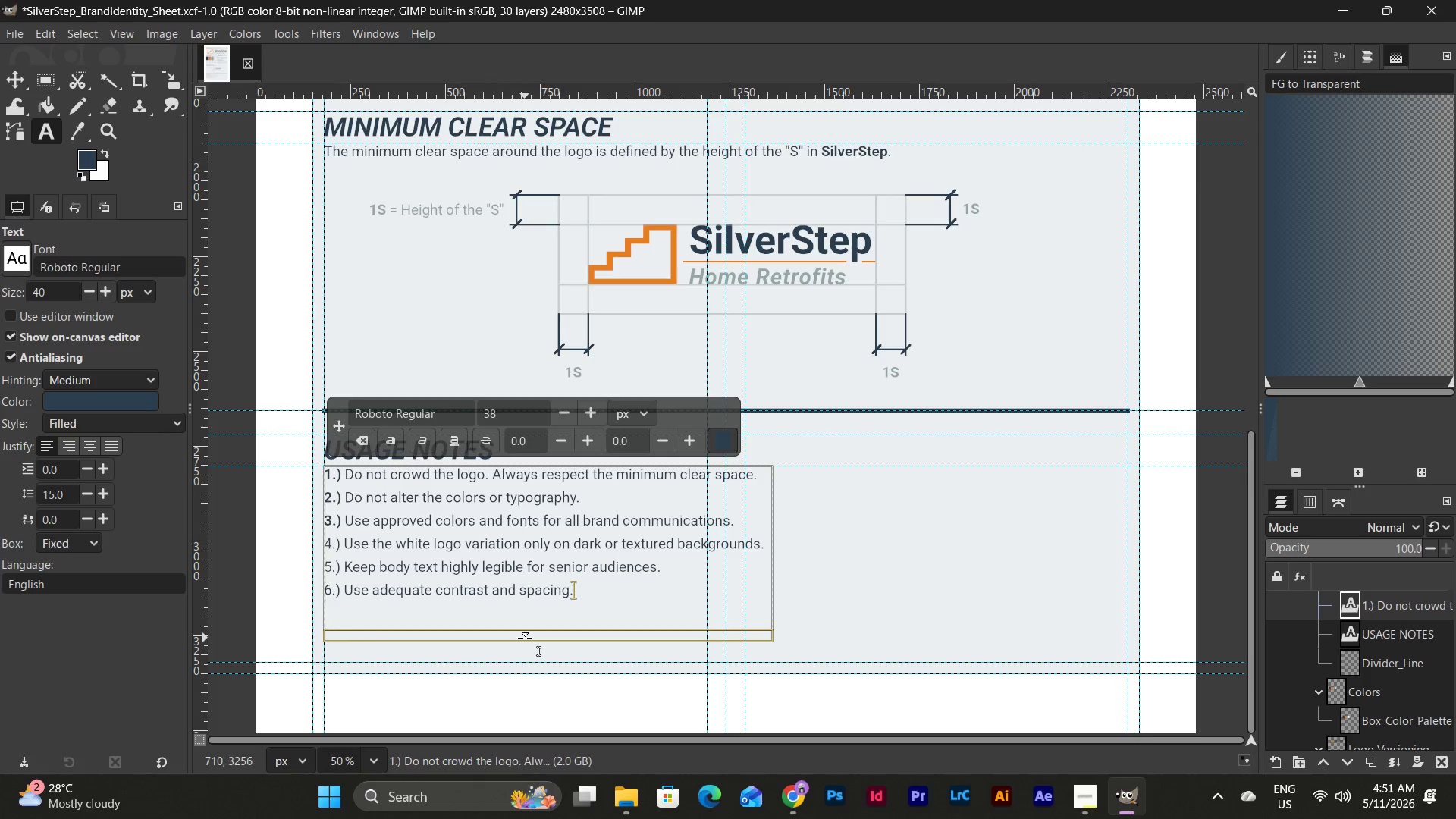 
left_click_drag(start_coordinate=[525, 638], to_coordinate=[525, 667])
 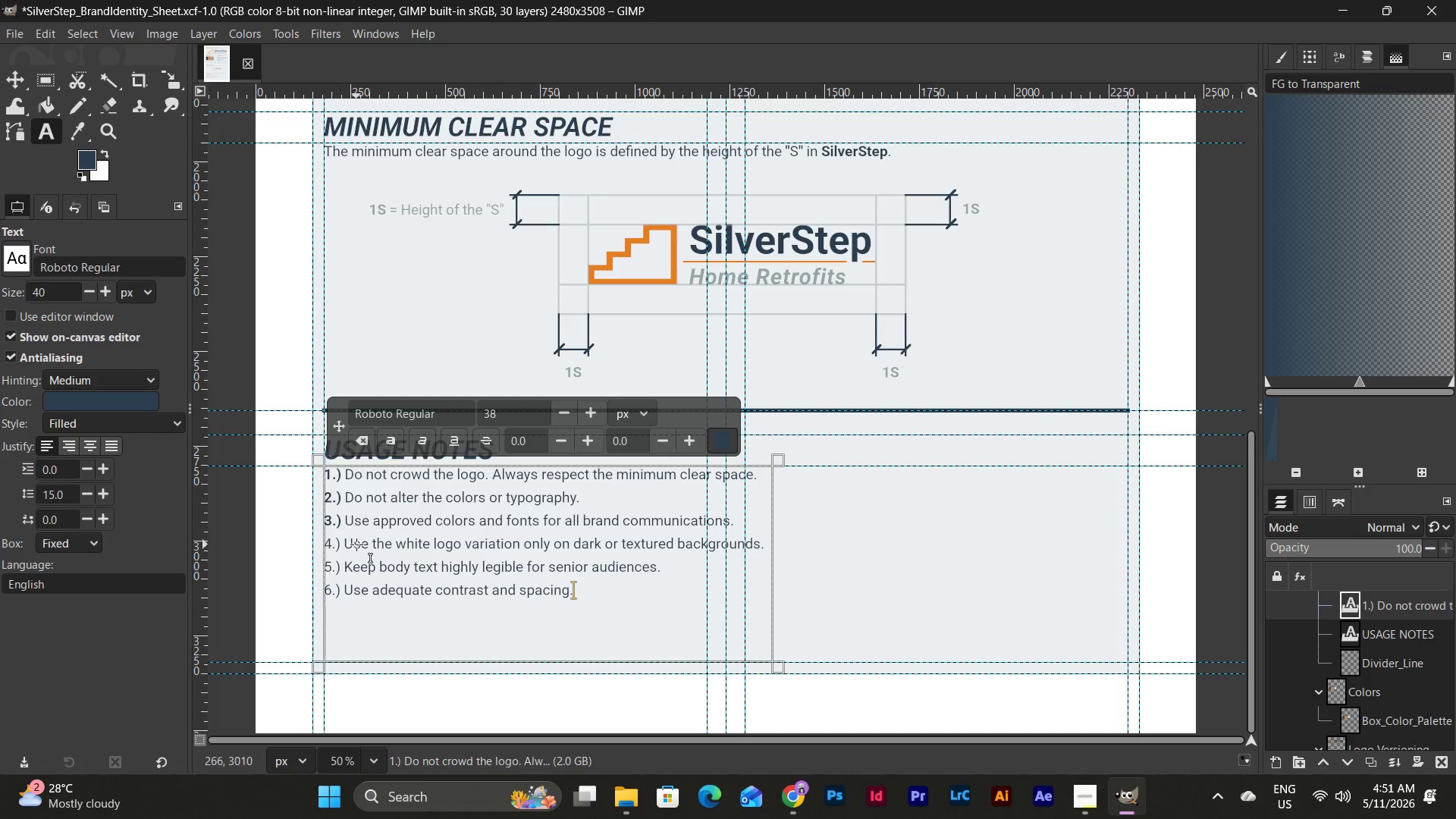 
left_click([337, 544])
 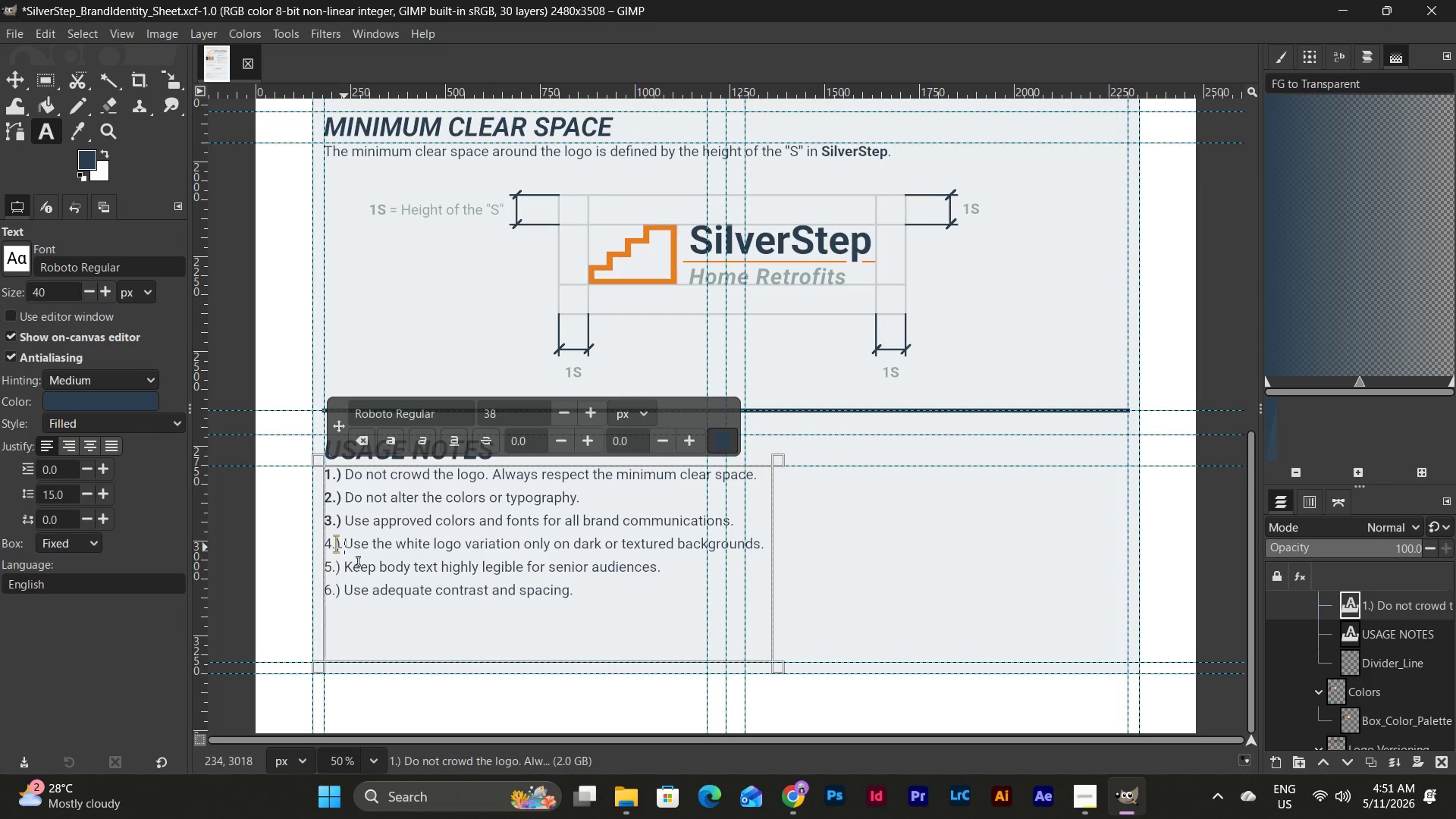 
left_click_drag(start_coordinate=[344, 548], to_coordinate=[326, 548])
 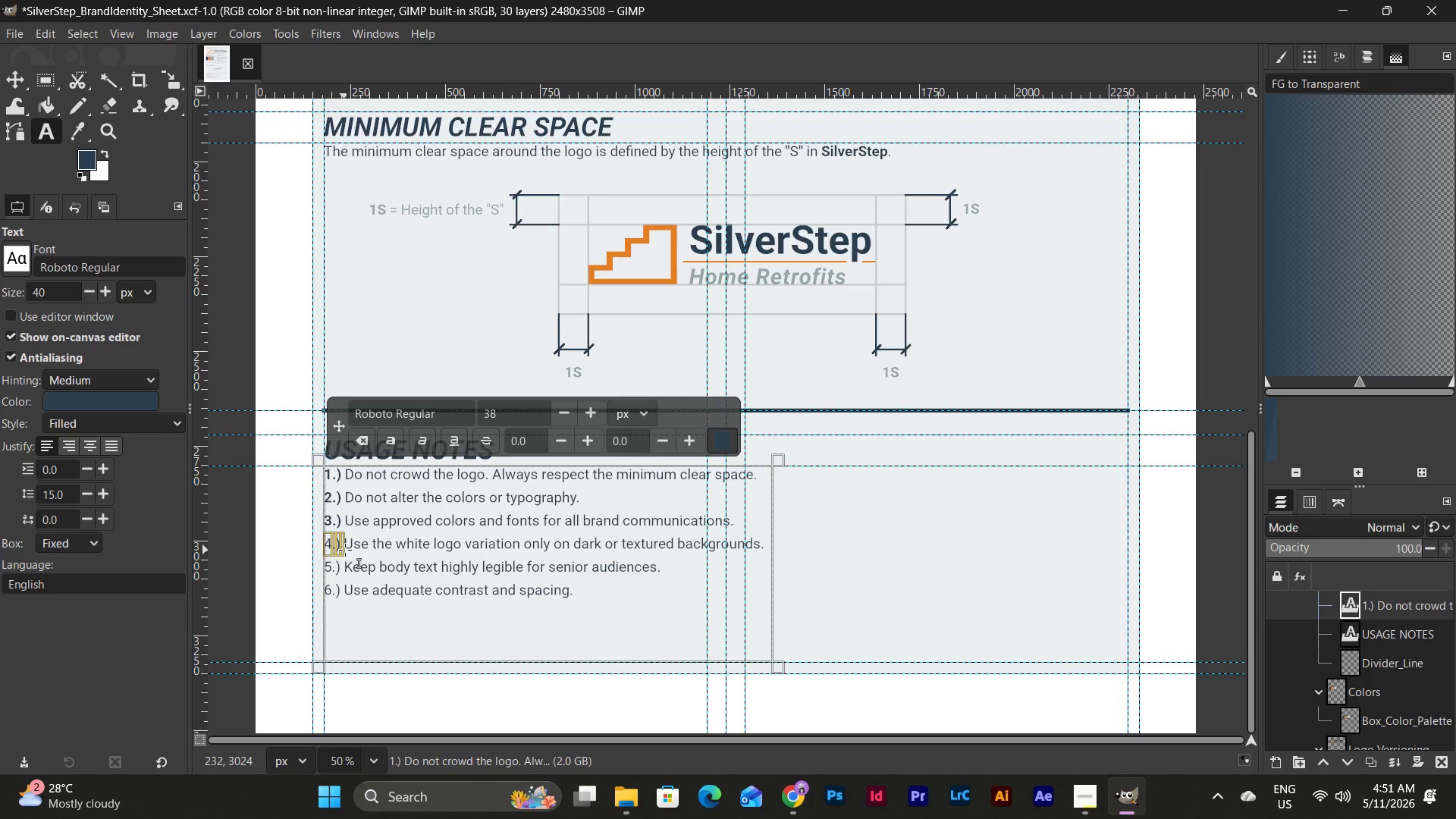 
left_click([345, 550])
 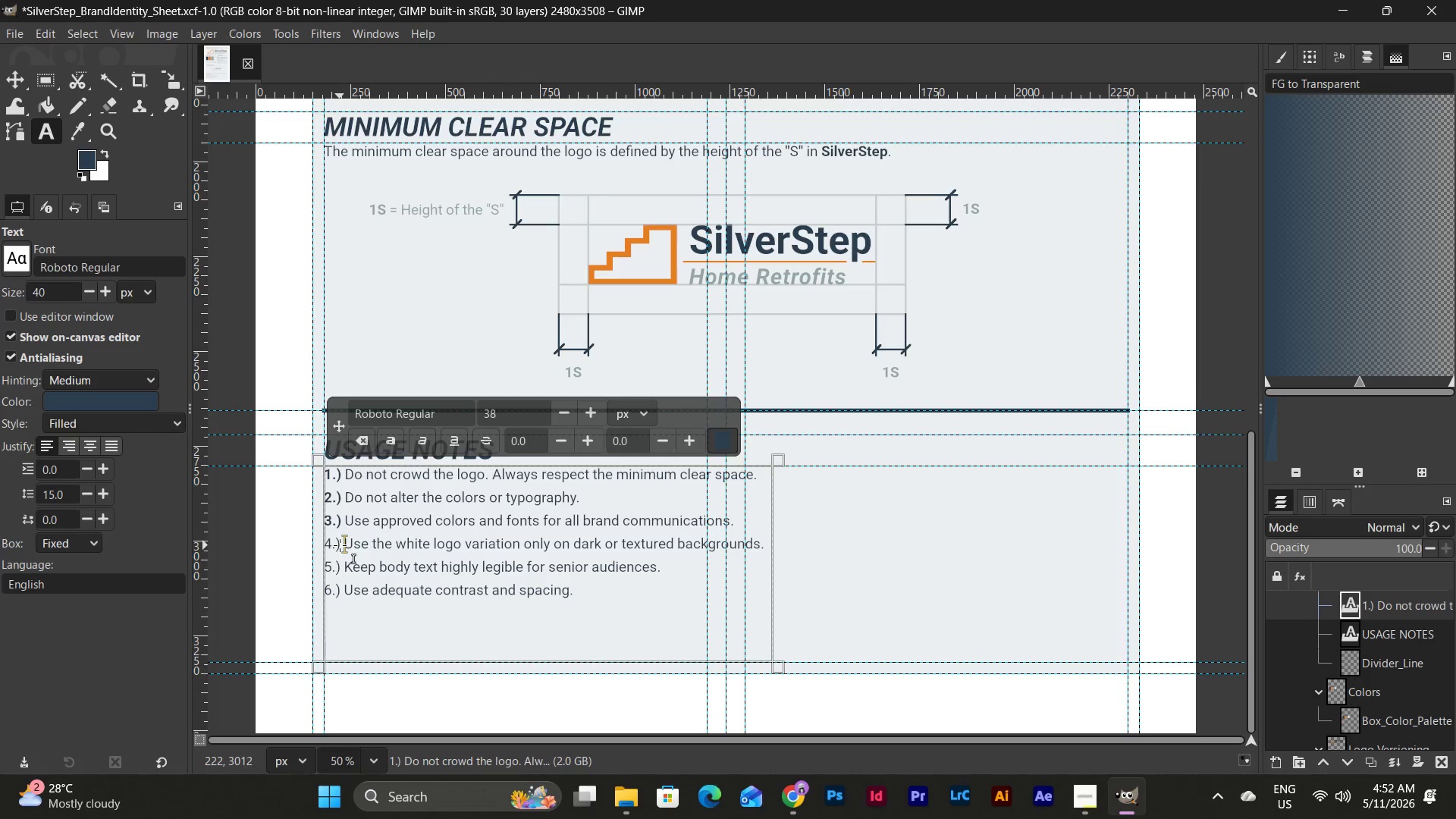 
left_click_drag(start_coordinate=[340, 545], to_coordinate=[326, 546])
 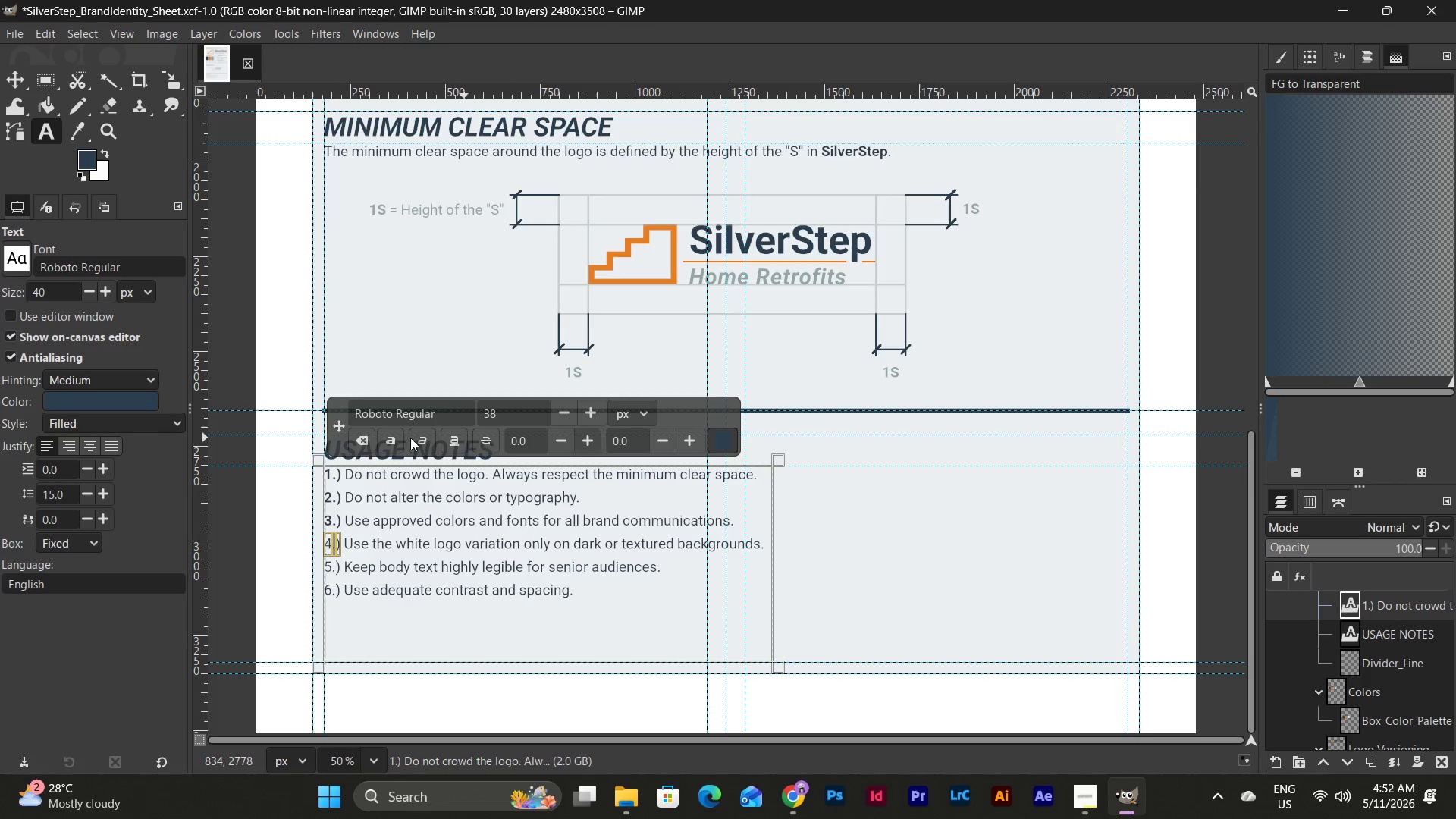 
left_click([393, 438])
 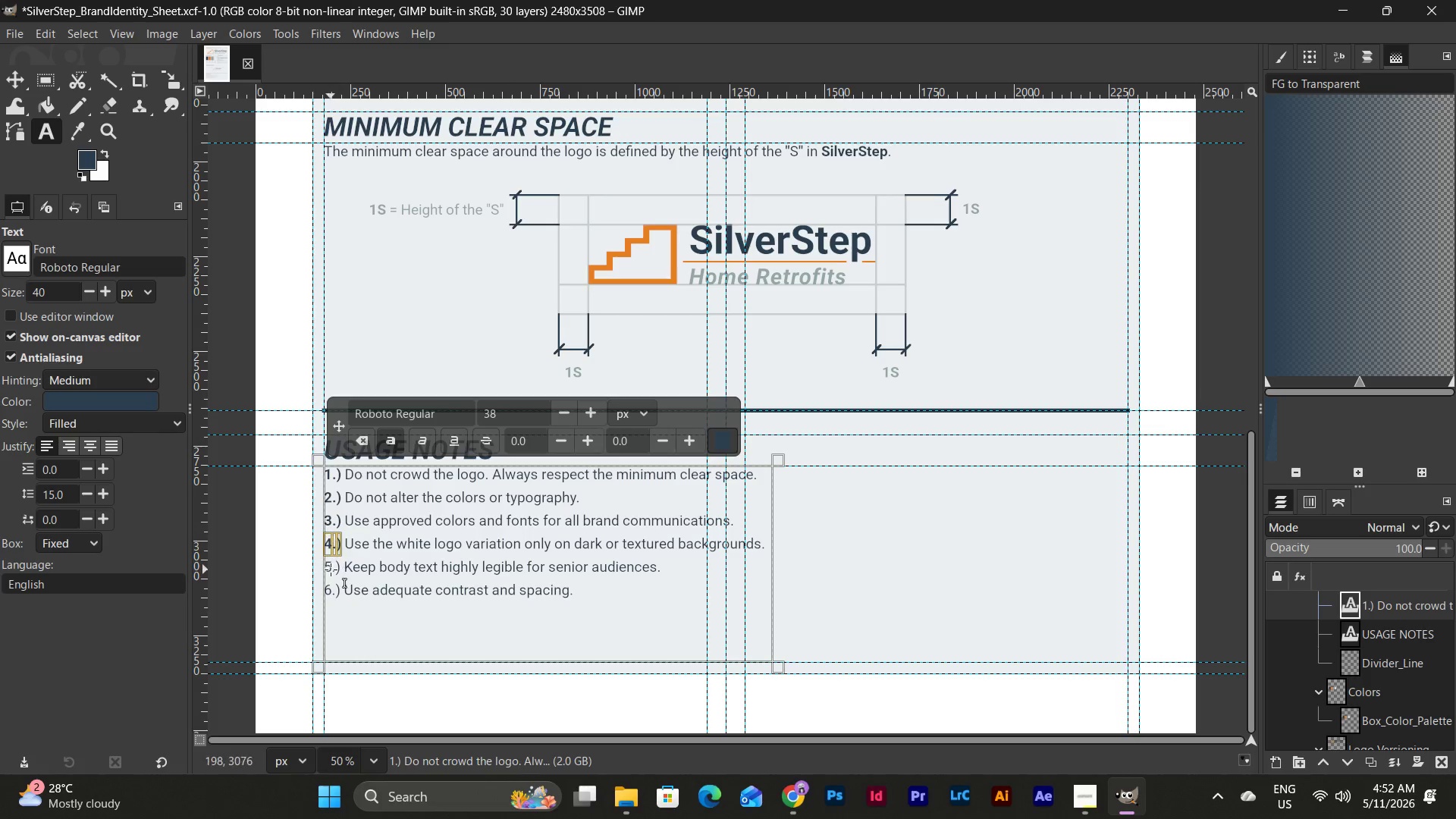 
left_click([331, 570])
 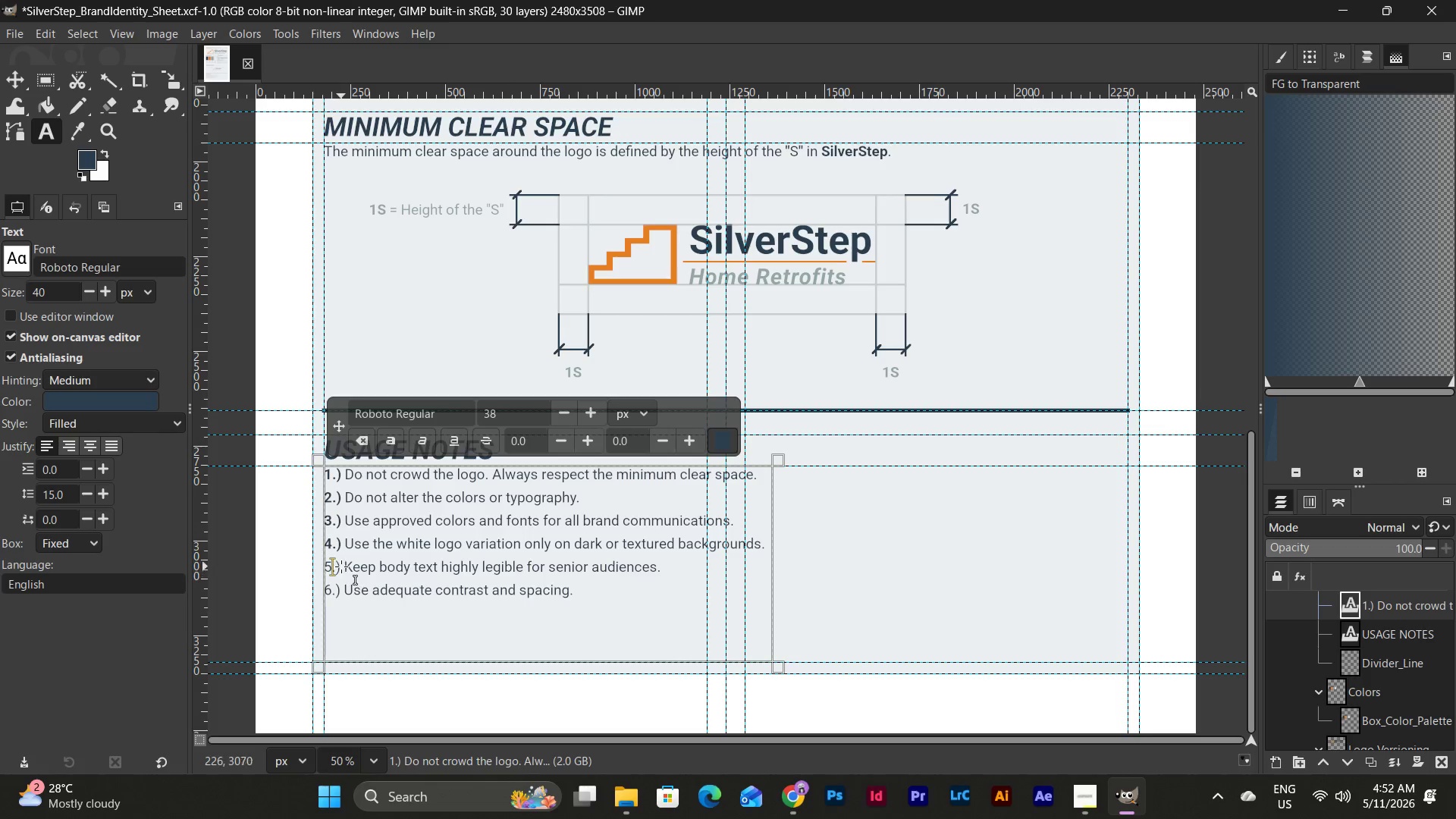 
left_click_drag(start_coordinate=[341, 566], to_coordinate=[319, 570])
 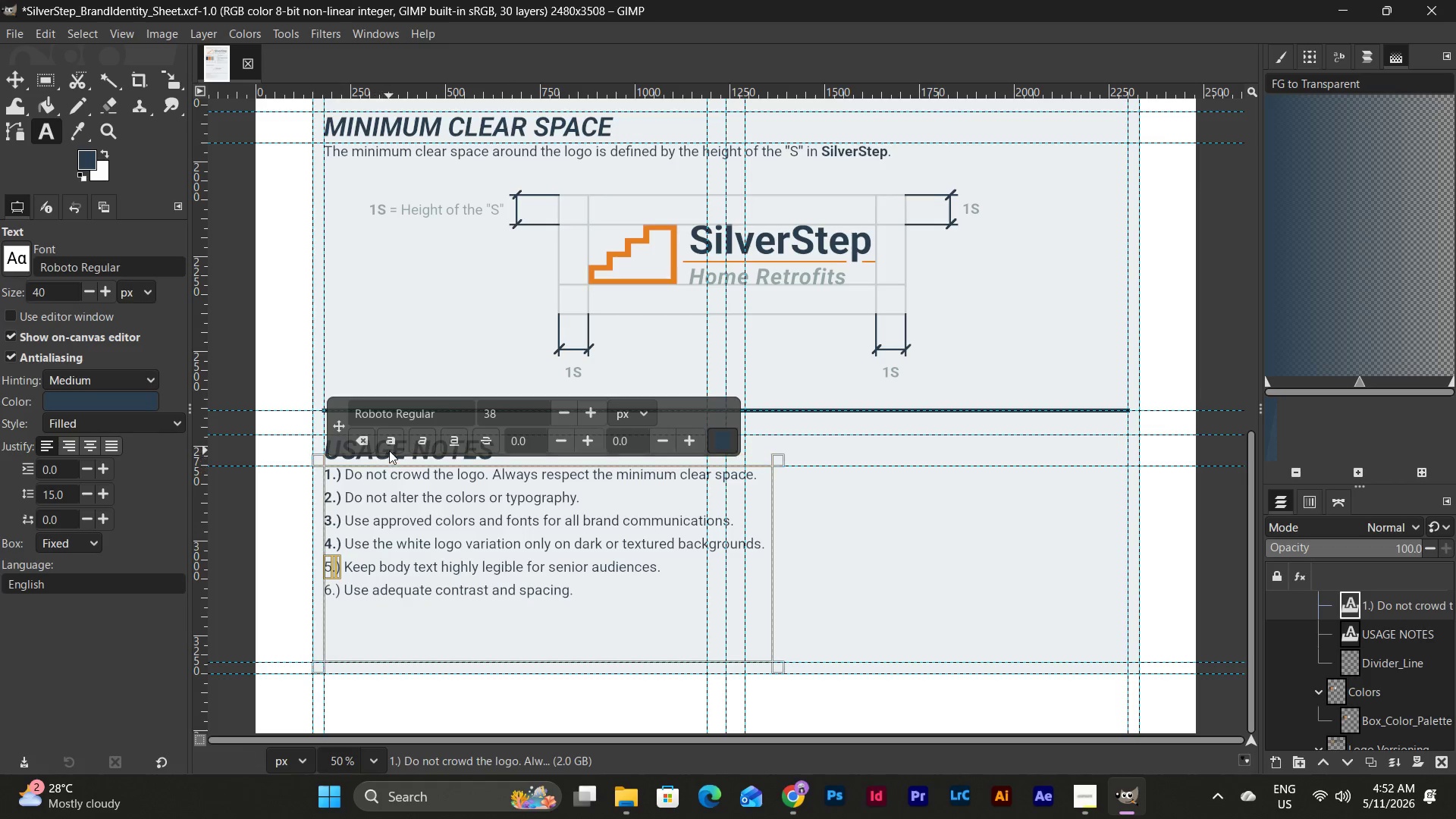 
left_click([389, 450])
 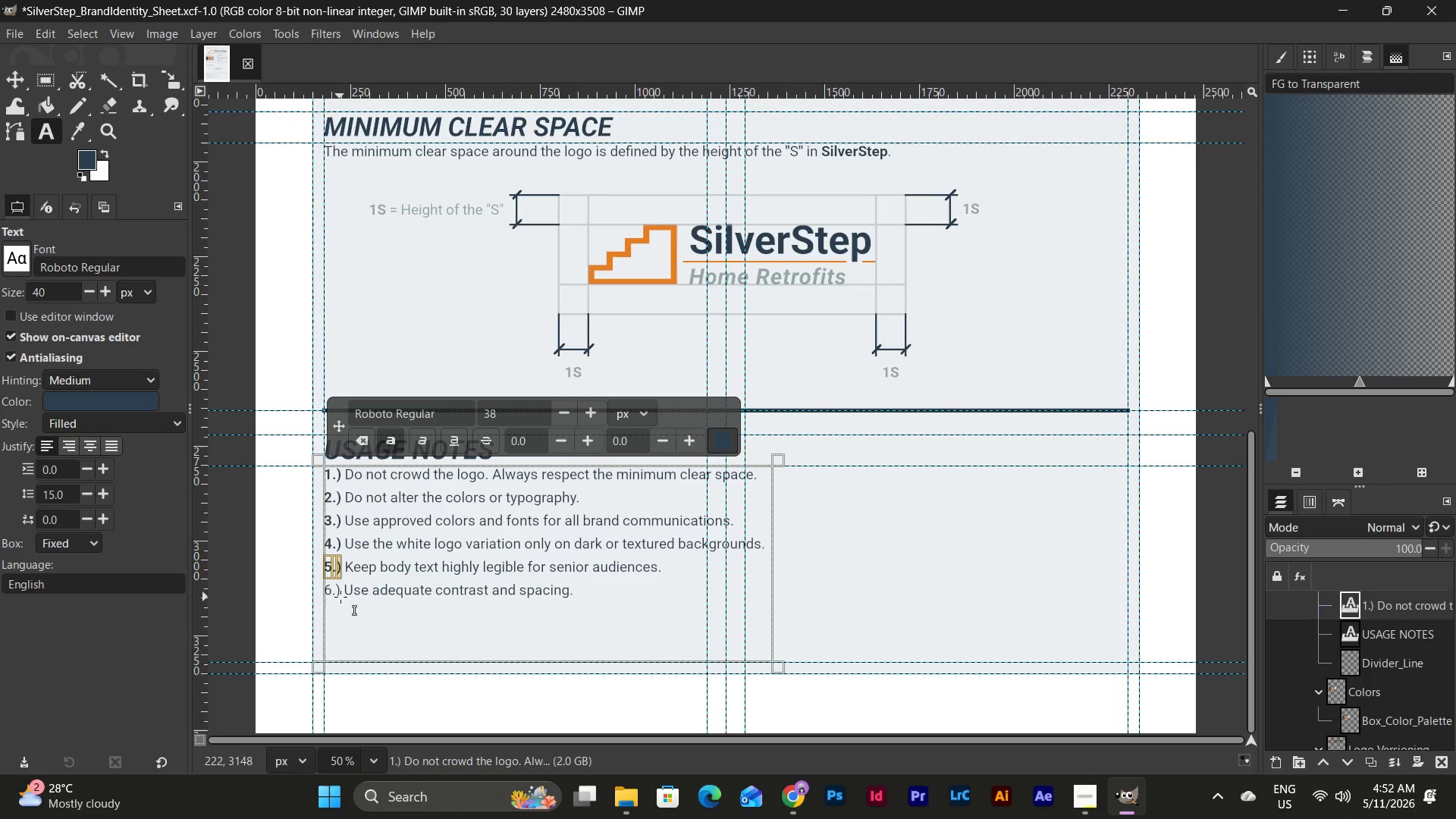 
left_click_drag(start_coordinate=[342, 595], to_coordinate=[316, 600])
 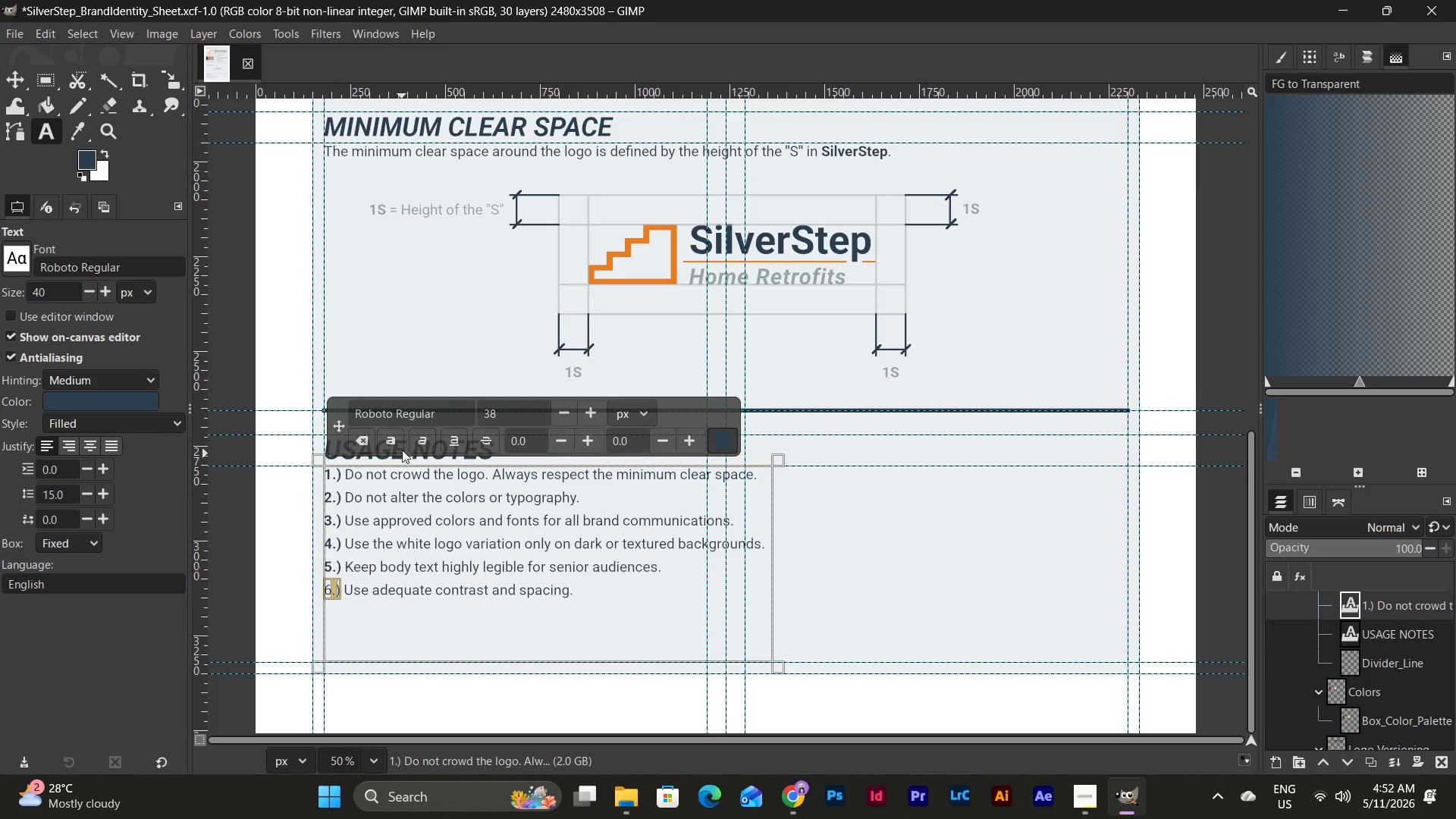 
left_click([400, 442])
 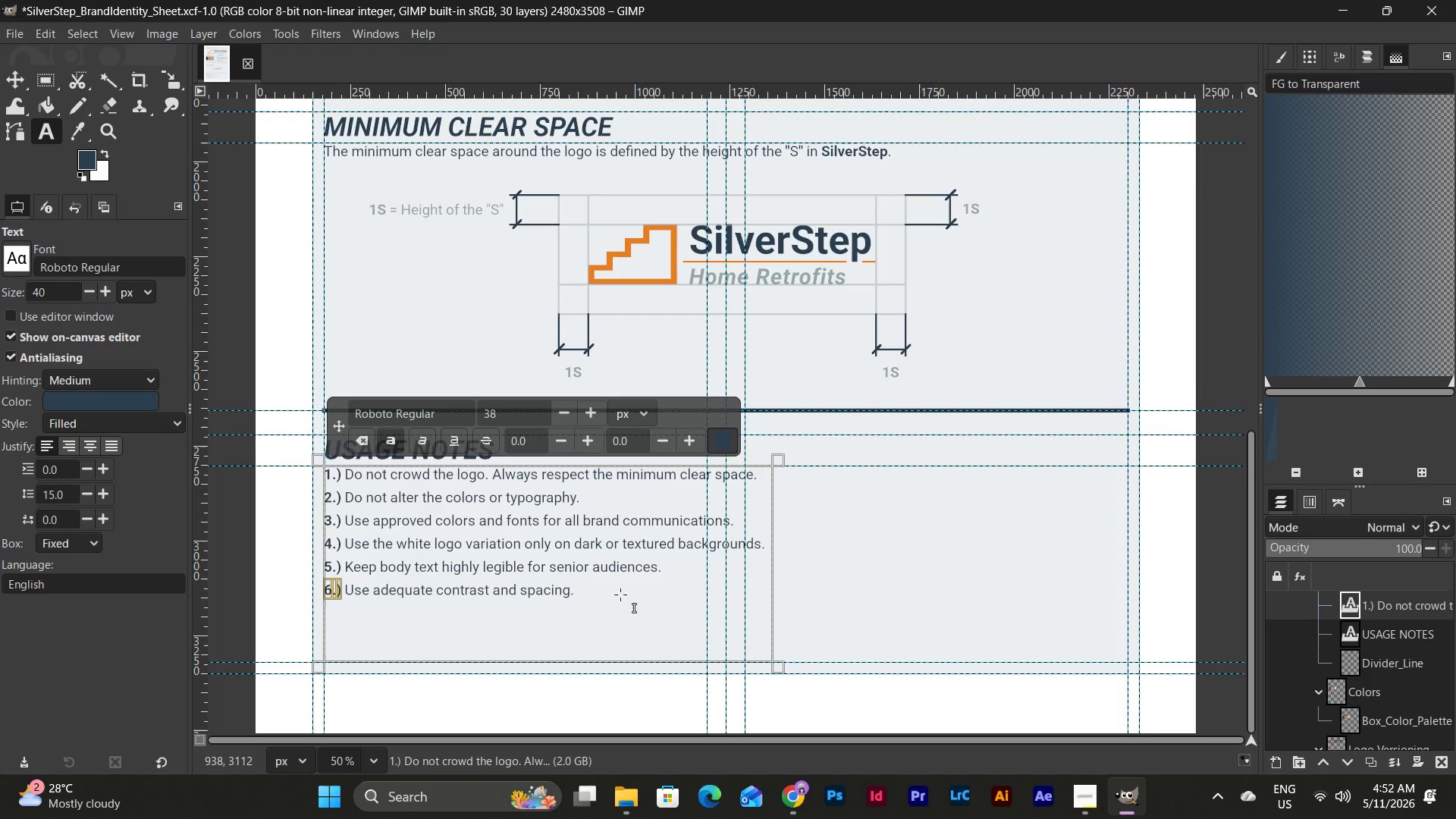 
left_click([626, 607])
 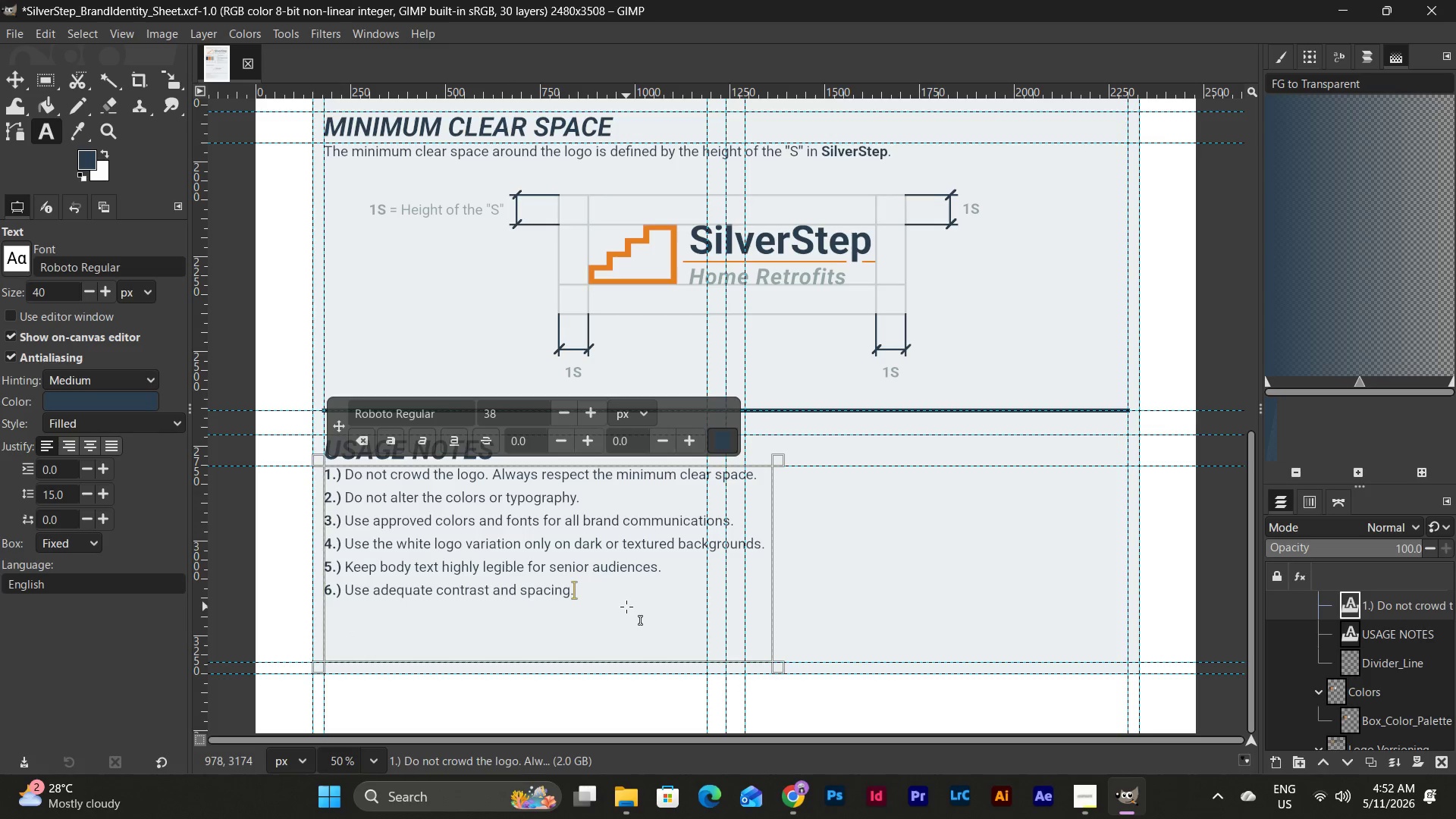 
scroll: coordinate [626, 607], scroll_direction: up, amount: 1.0
 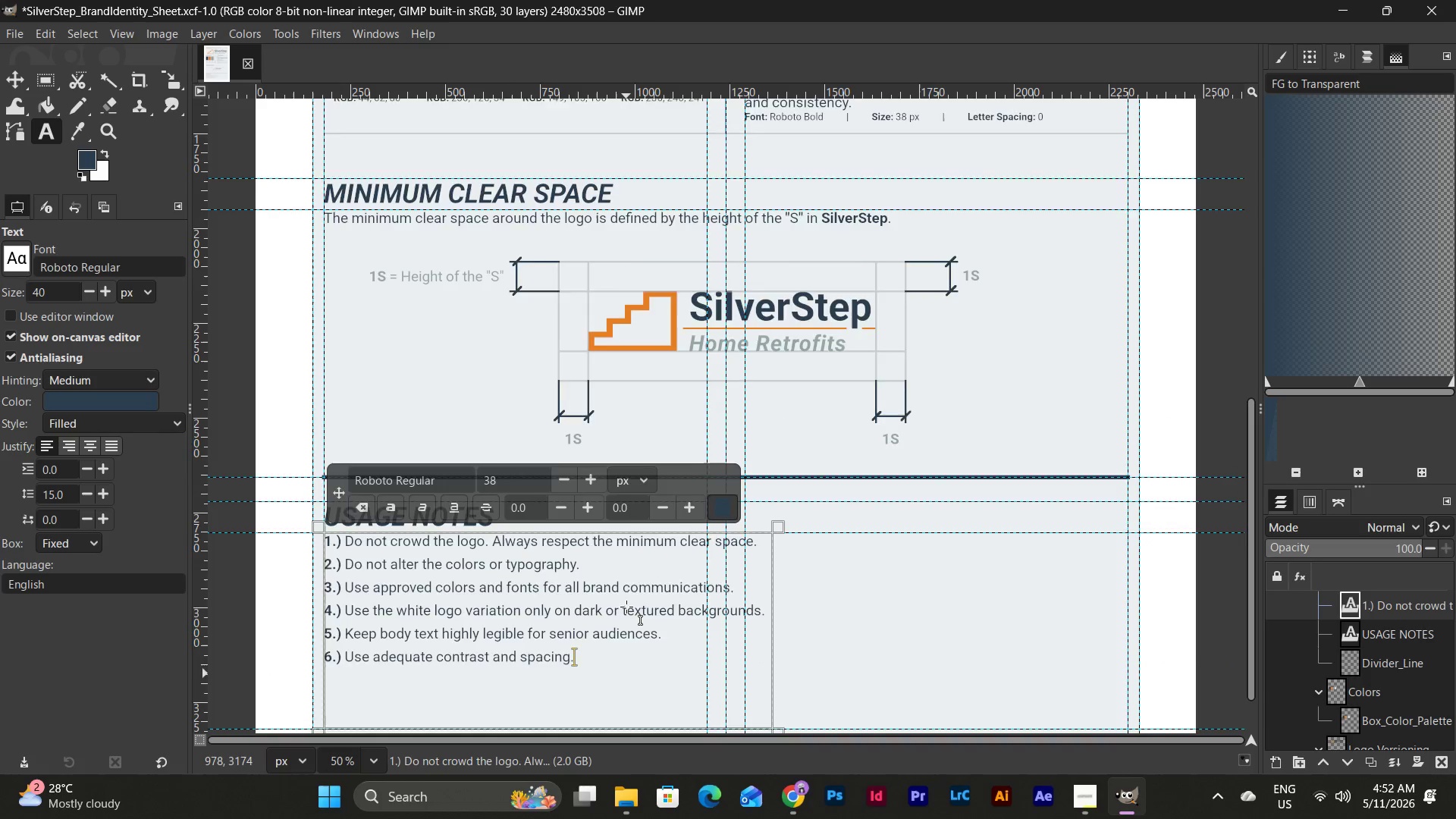 
scroll: coordinate [626, 607], scroll_direction: down, amount: 2.0
 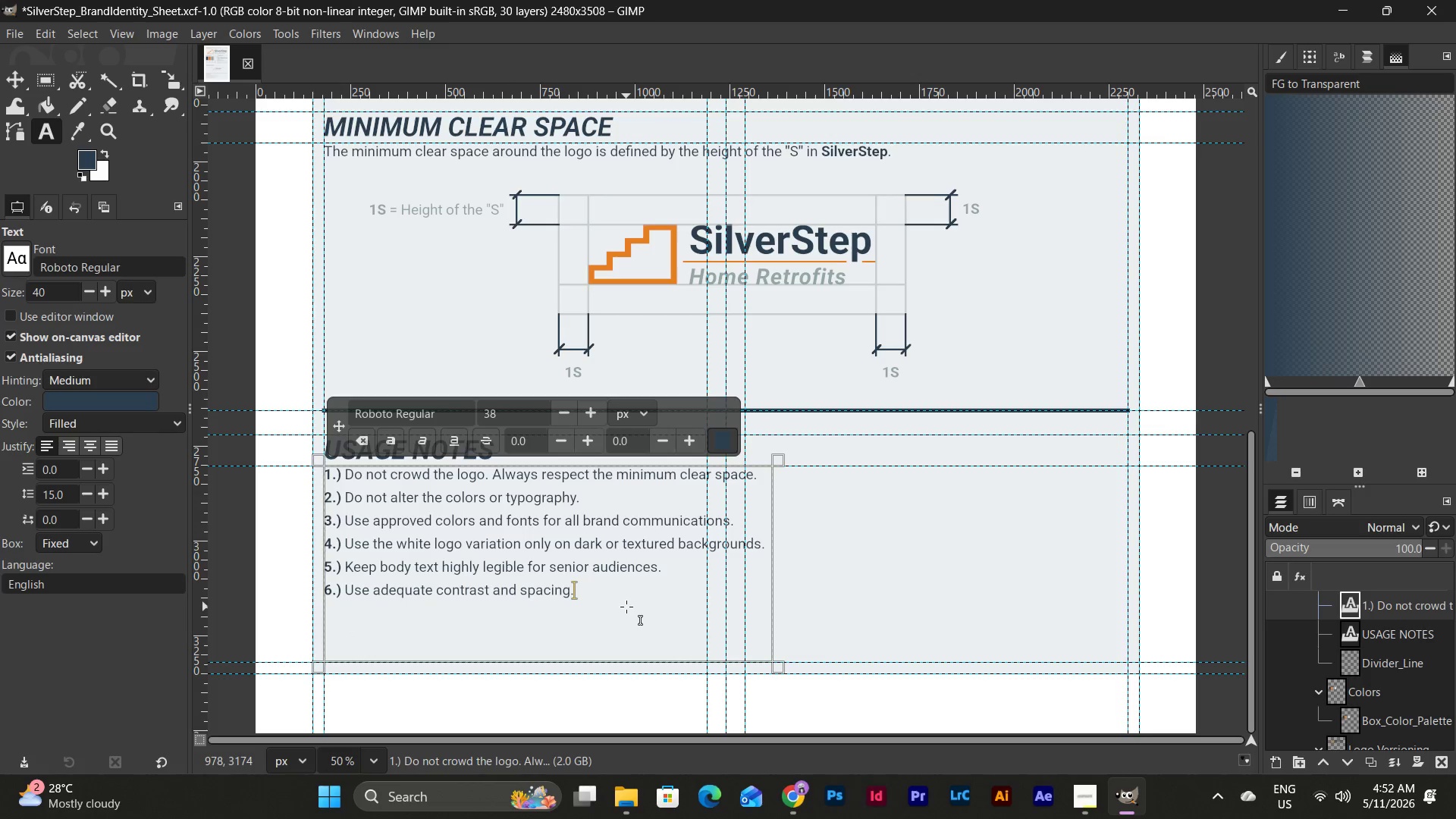 
key(Enter)
 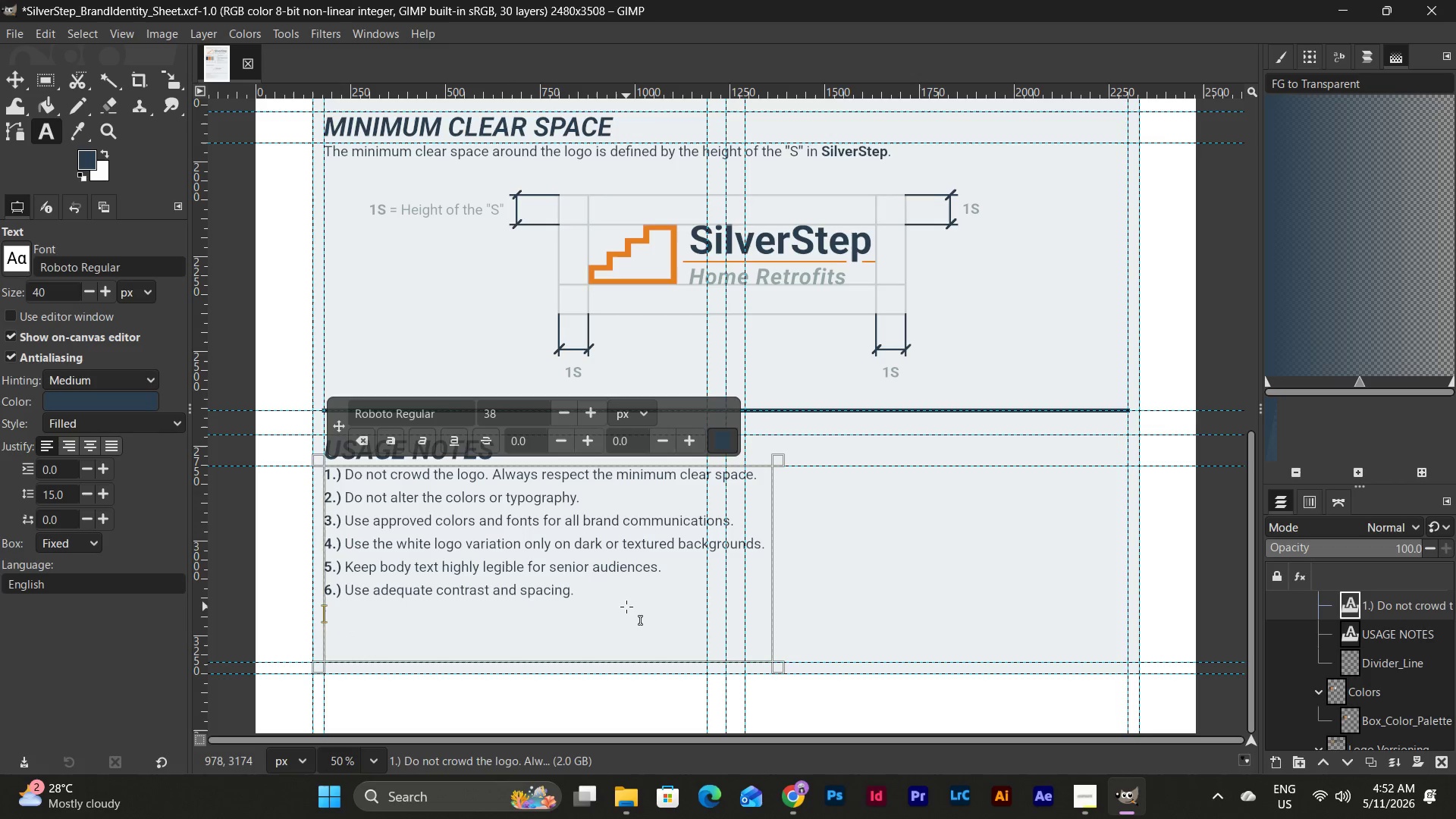 
key(7)
 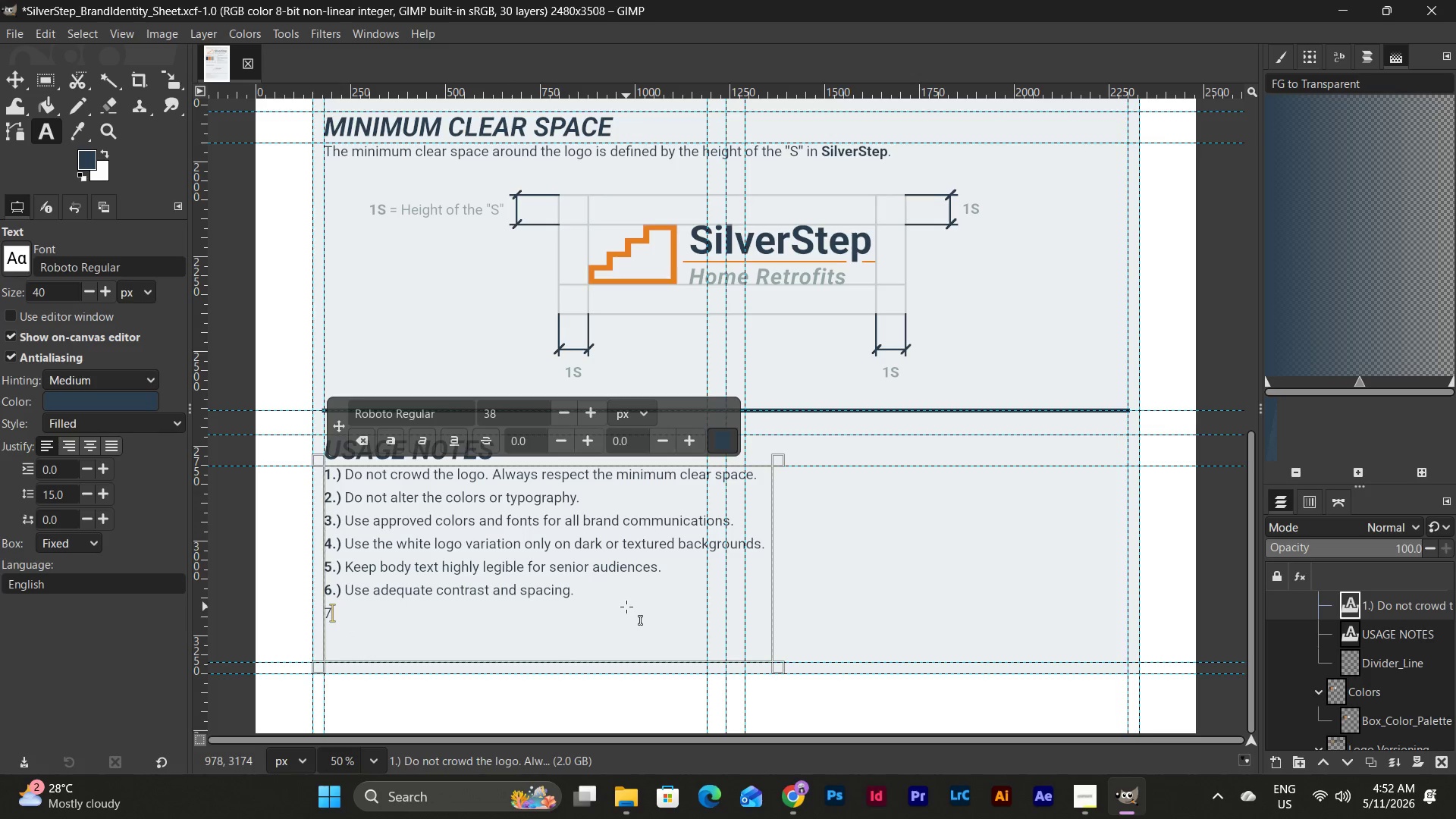 
key(Period)
 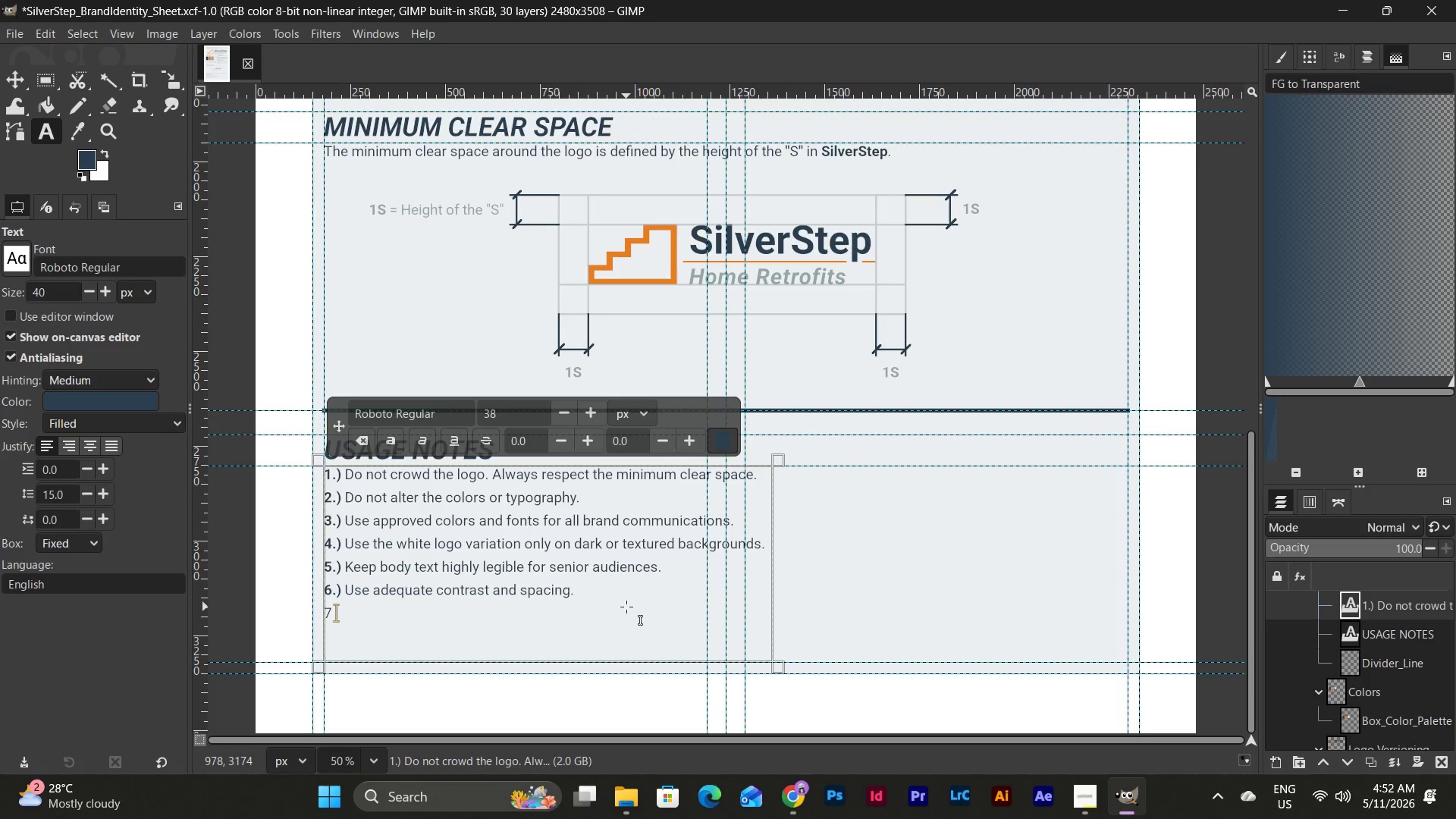 
key(Shift+0)
 